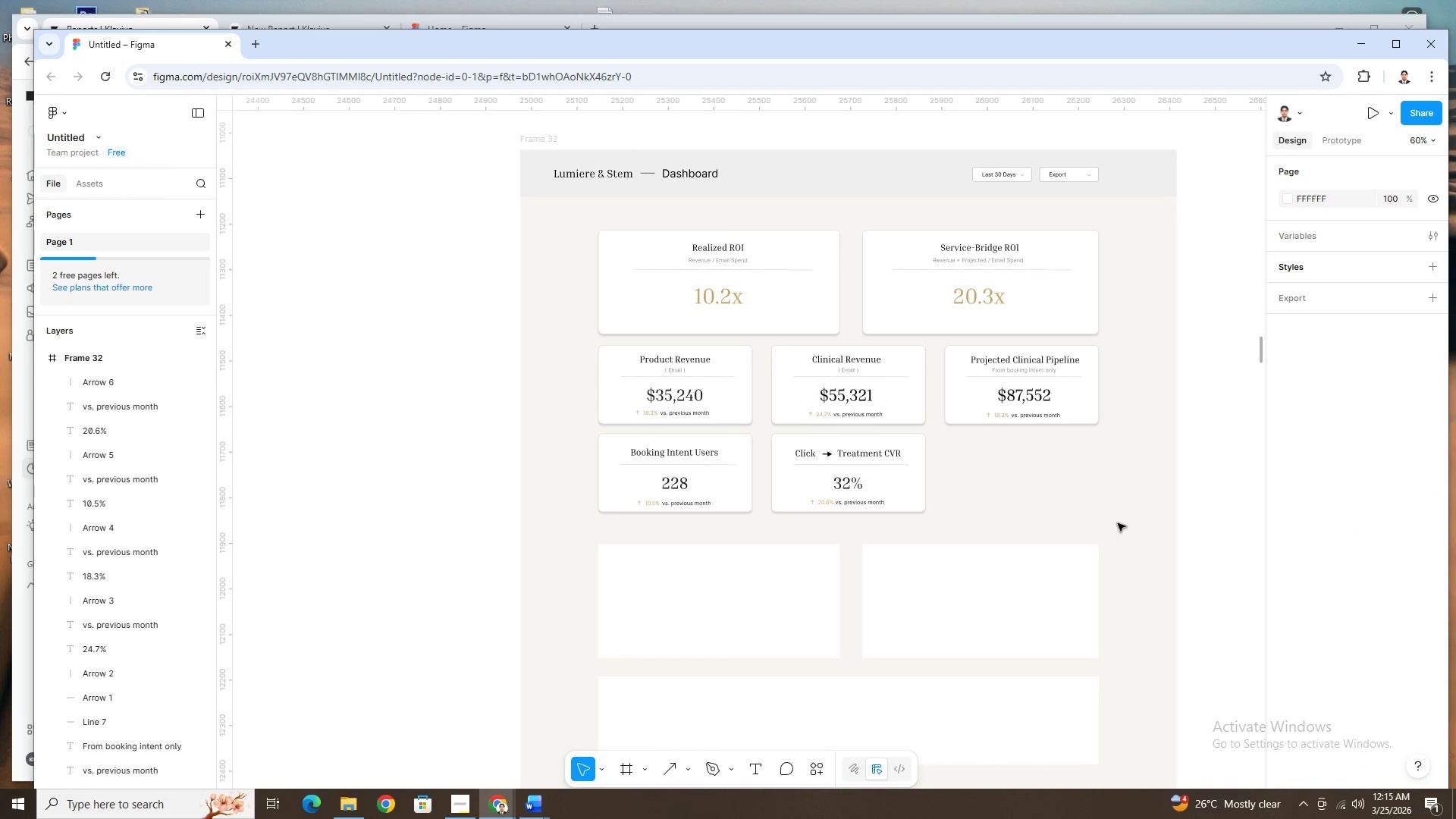 
hold_key(key=ControlLeft, duration=1.53)
 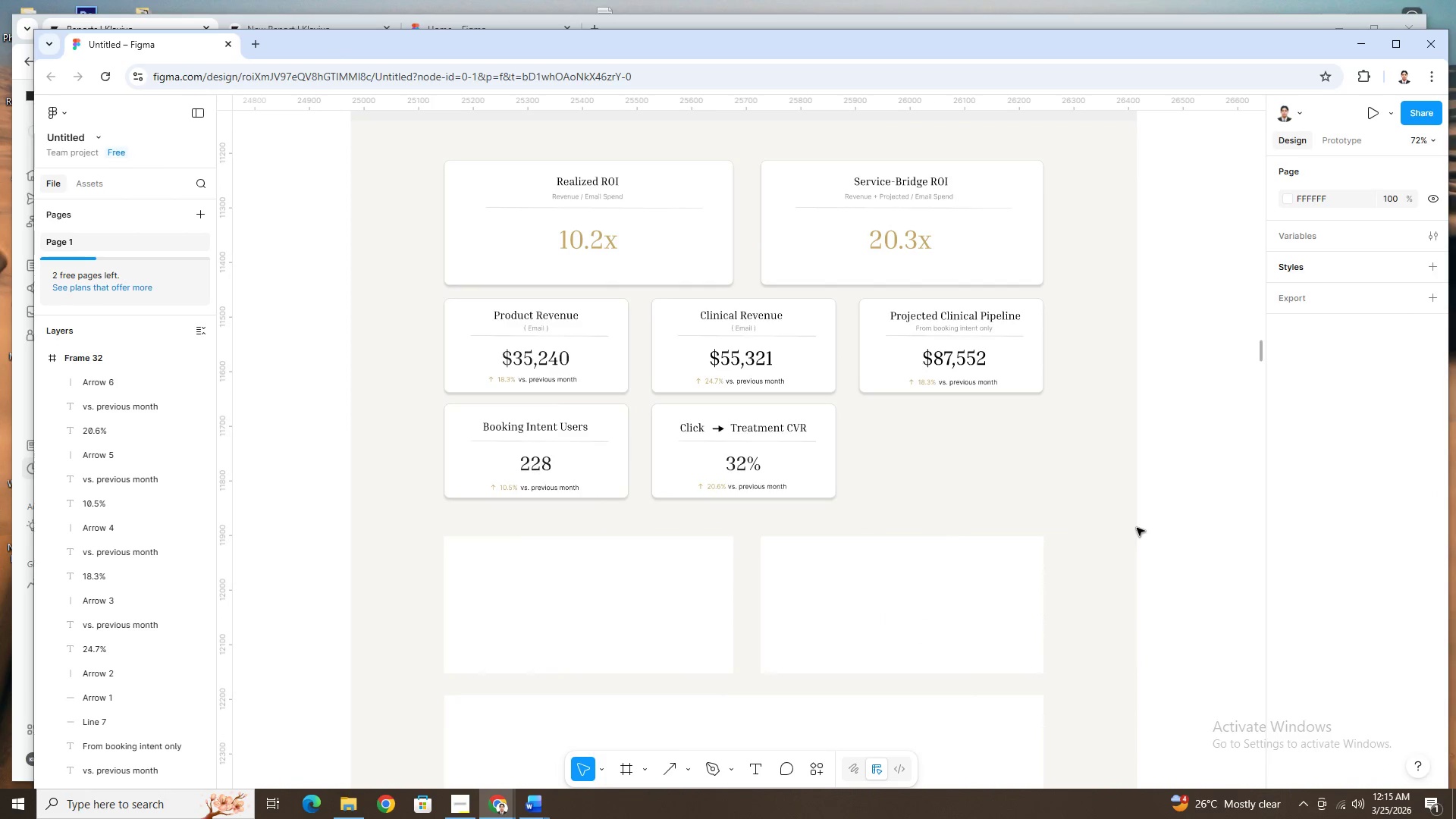 
hold_key(key=ControlLeft, duration=0.33)
 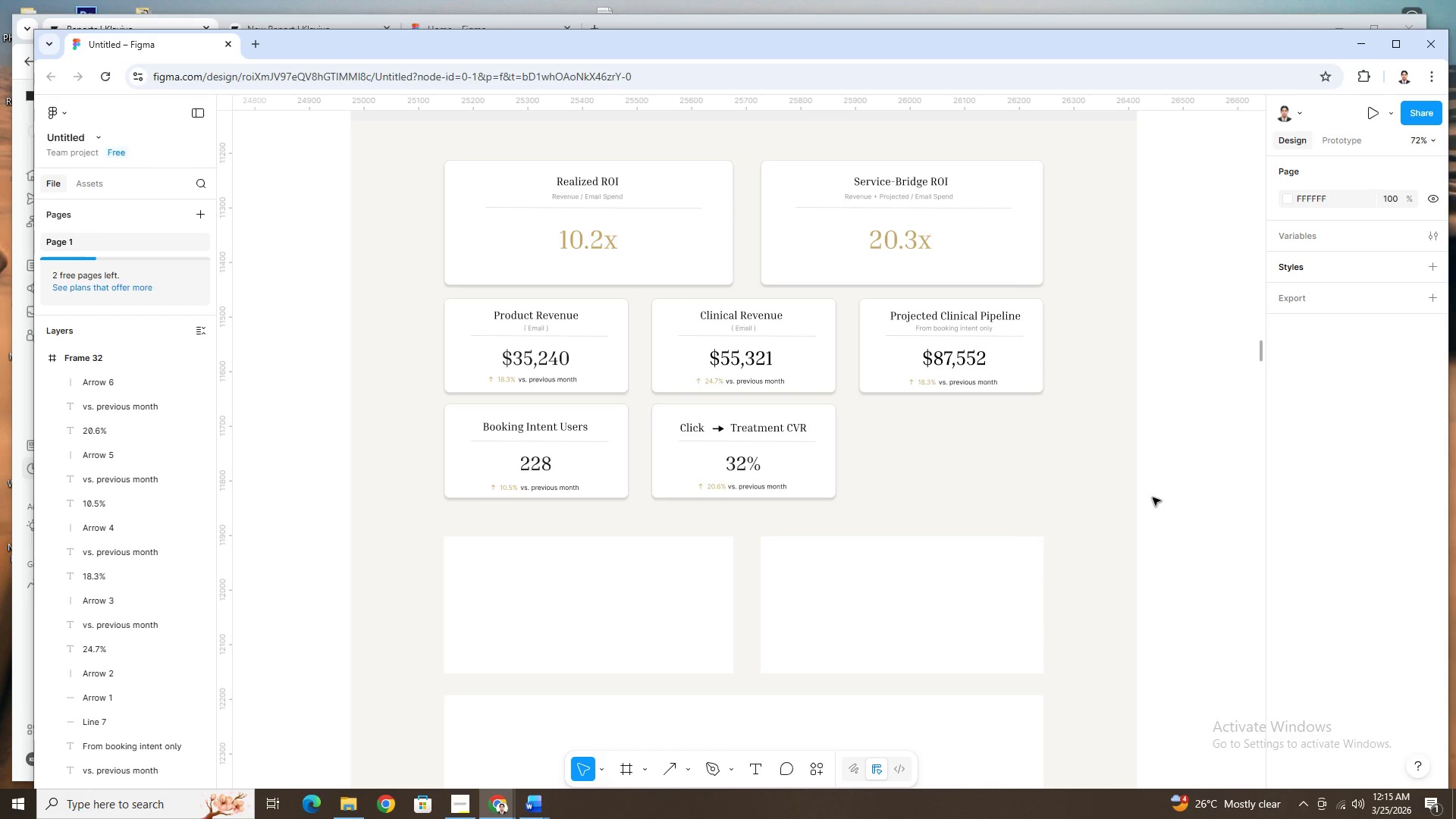 
scroll: coordinate [1145, 526], scroll_direction: none, amount: 0.0
 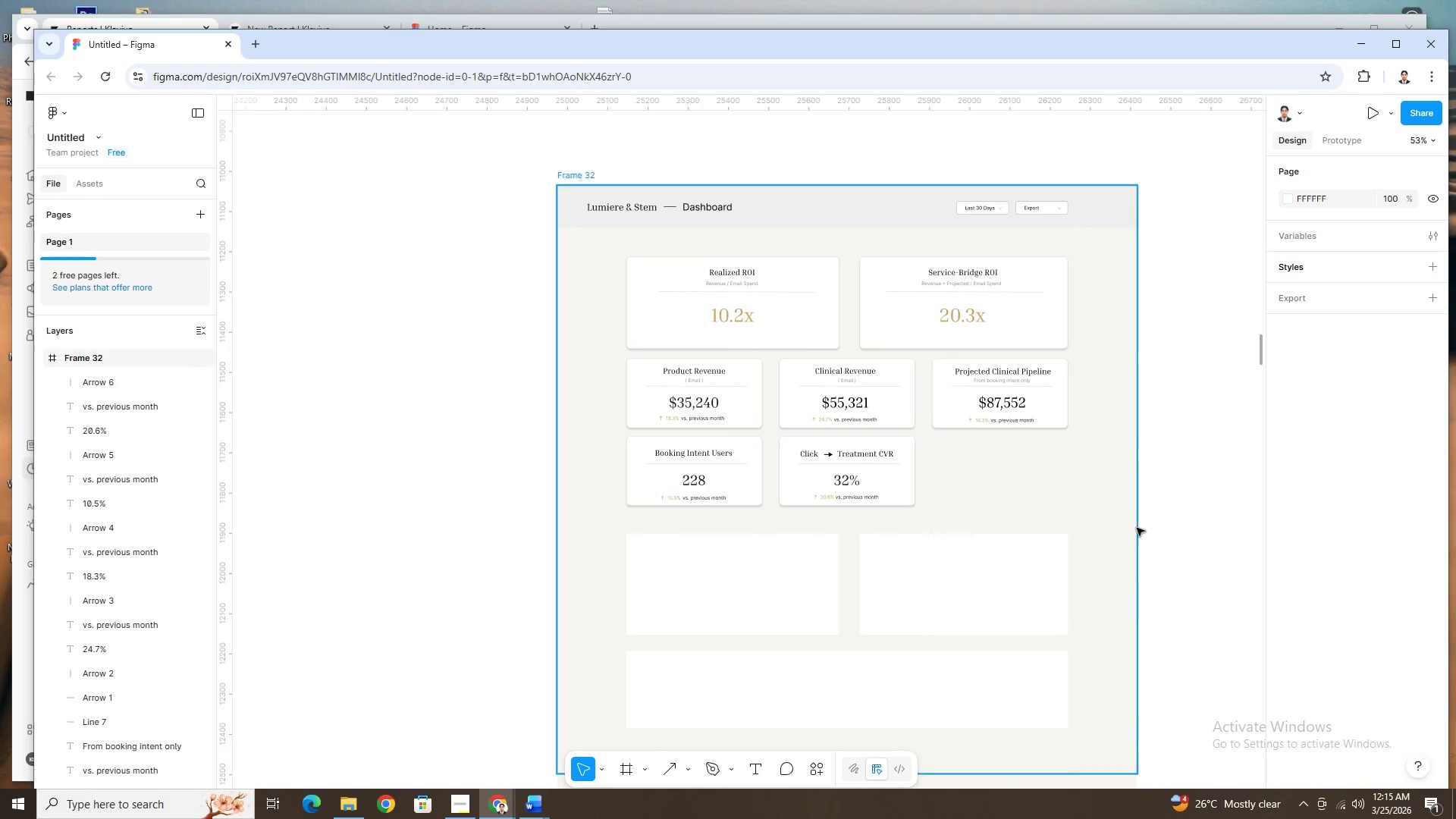 
scroll: coordinate [1137, 528], scroll_direction: up, amount: 3.0
 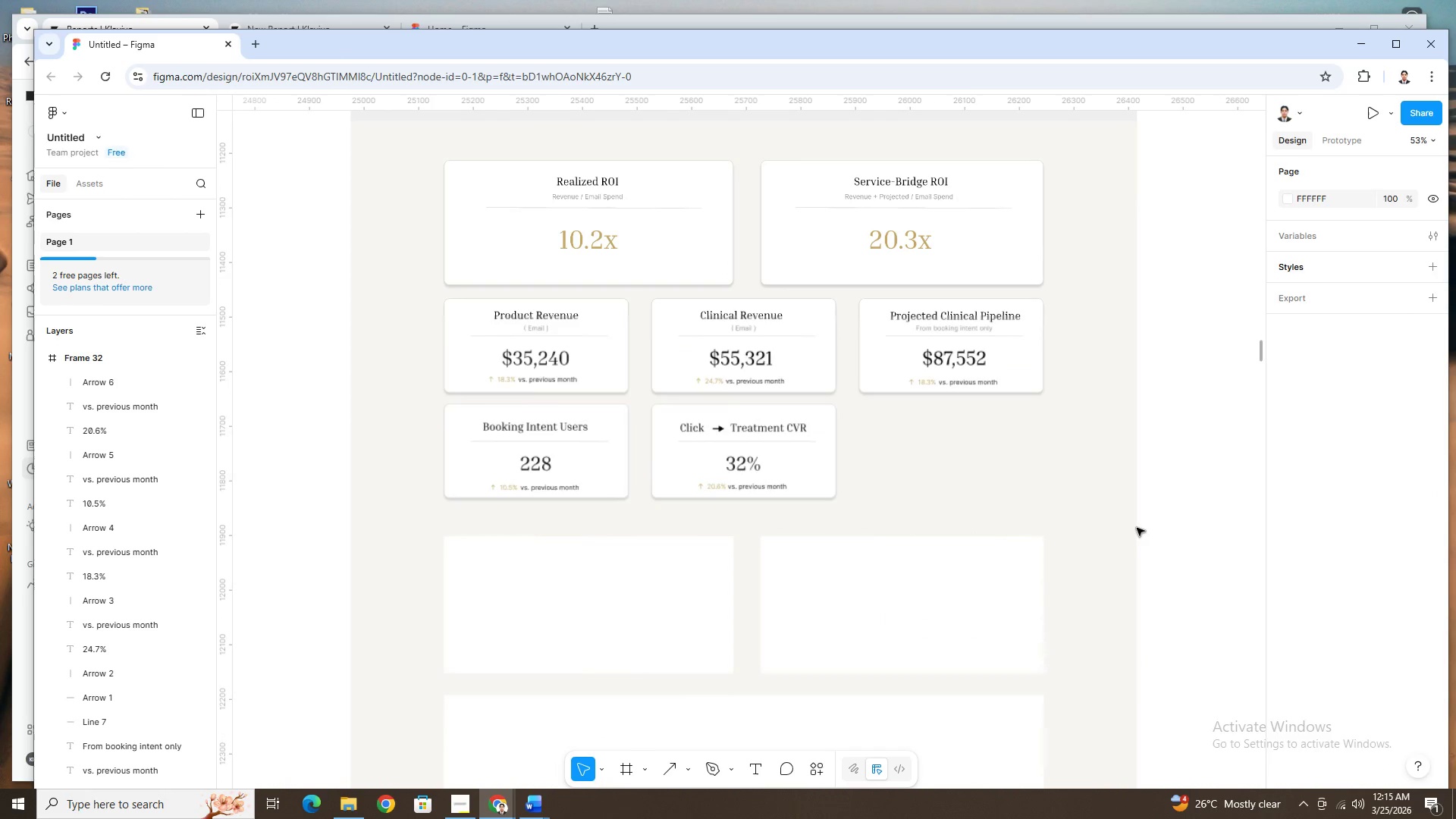 
wait(6.77)
 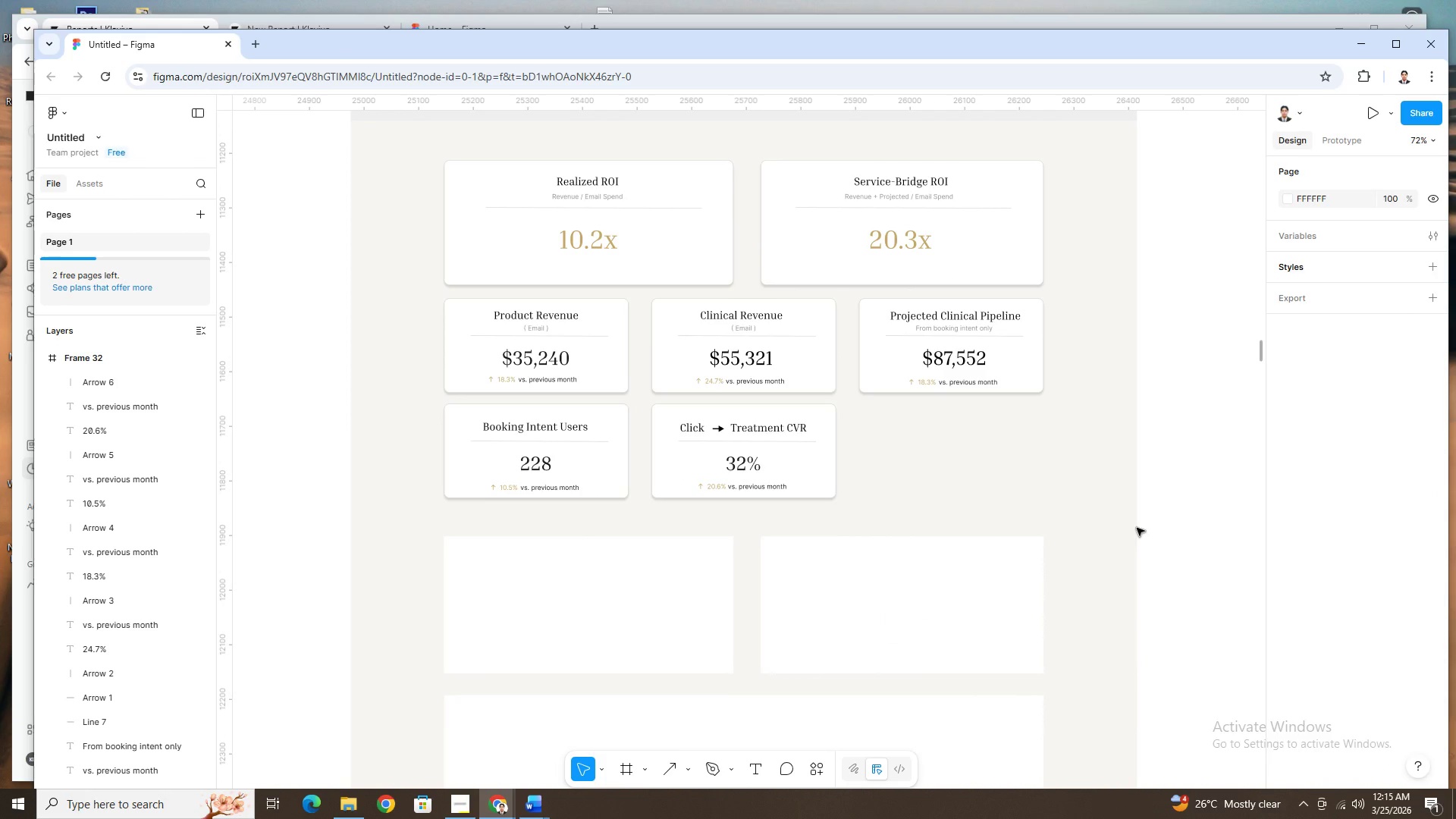 
hold_key(key=ControlLeft, duration=0.73)
scroll: coordinate [990, 469], scroll_direction: up, amount: 4.0
 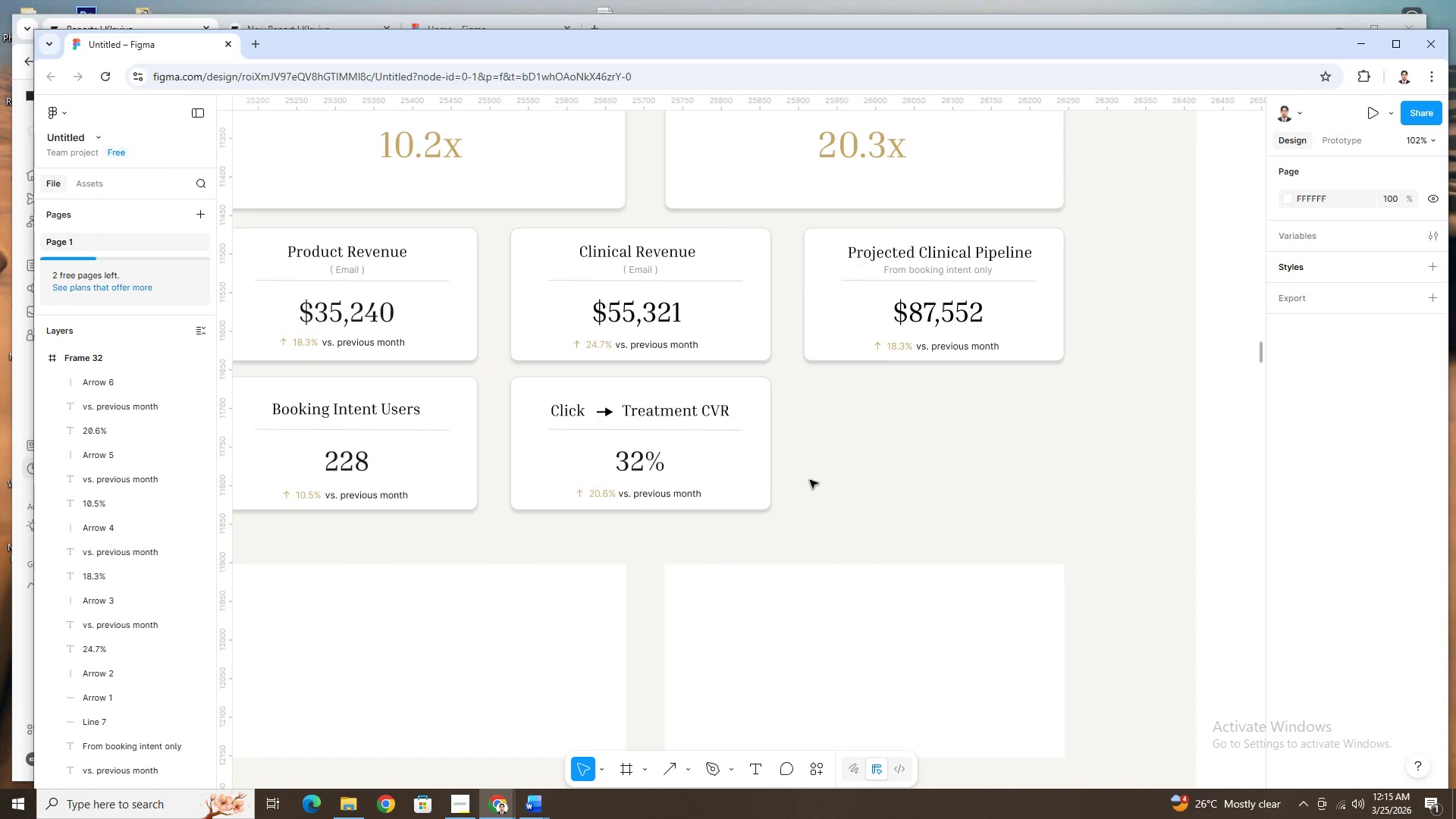 
hold_key(key=ControlLeft, duration=1.23)
scroll: coordinate [607, 512], scroll_direction: up, amount: 2.0
 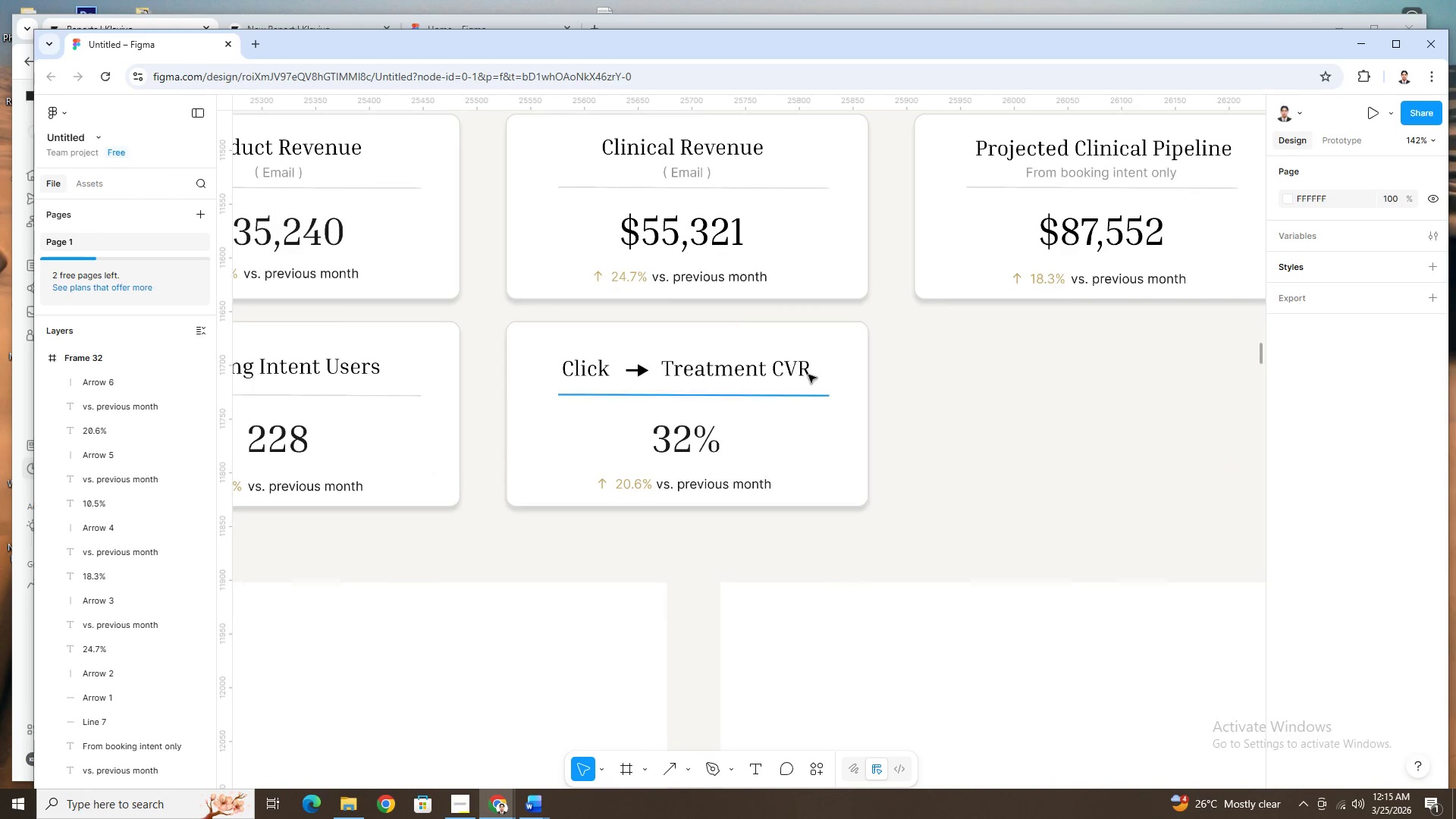 
left_click([808, 374])
 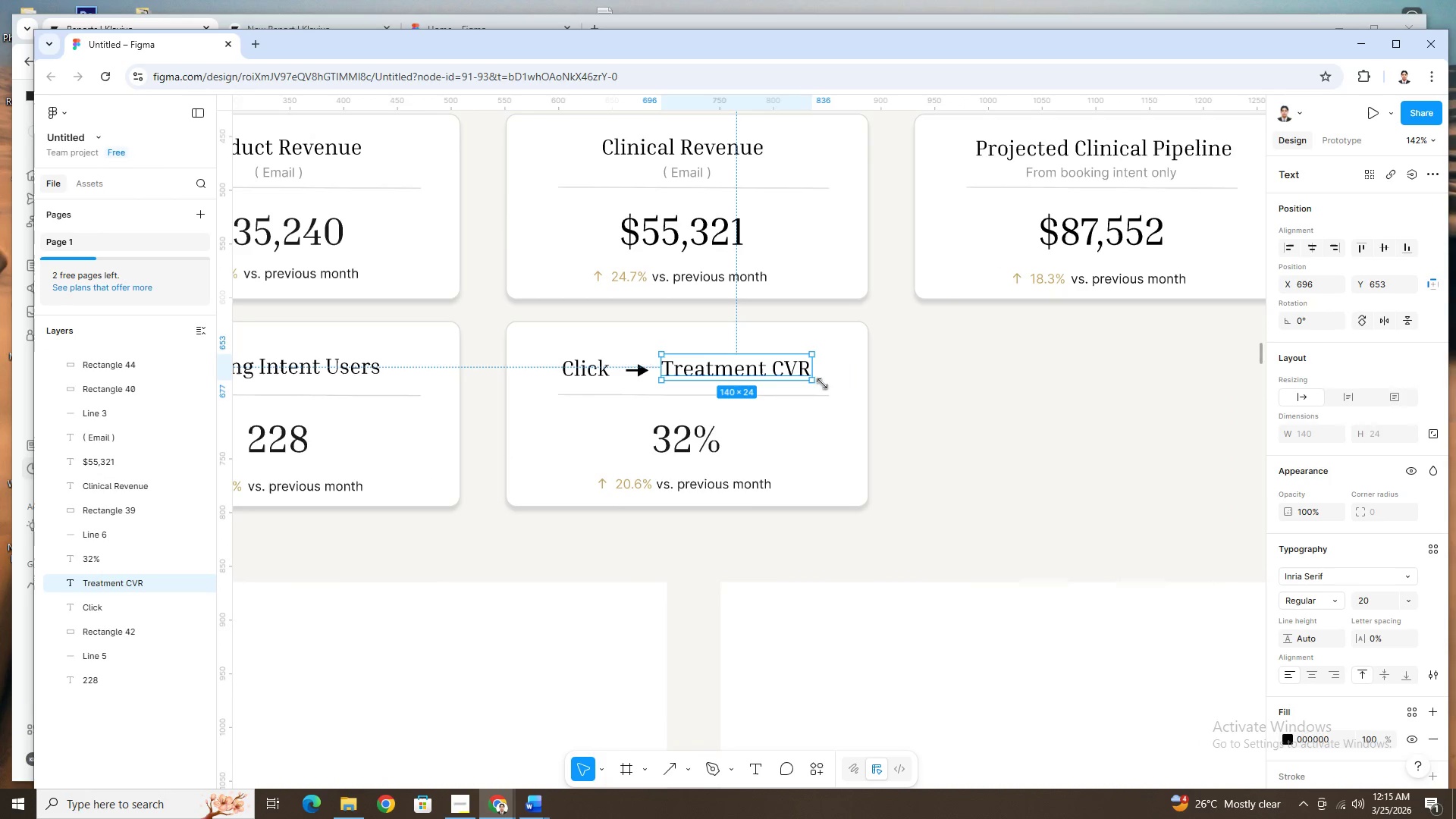 
hold_key(key=ShiftLeft, duration=1.5)
left_click([824, 396])
 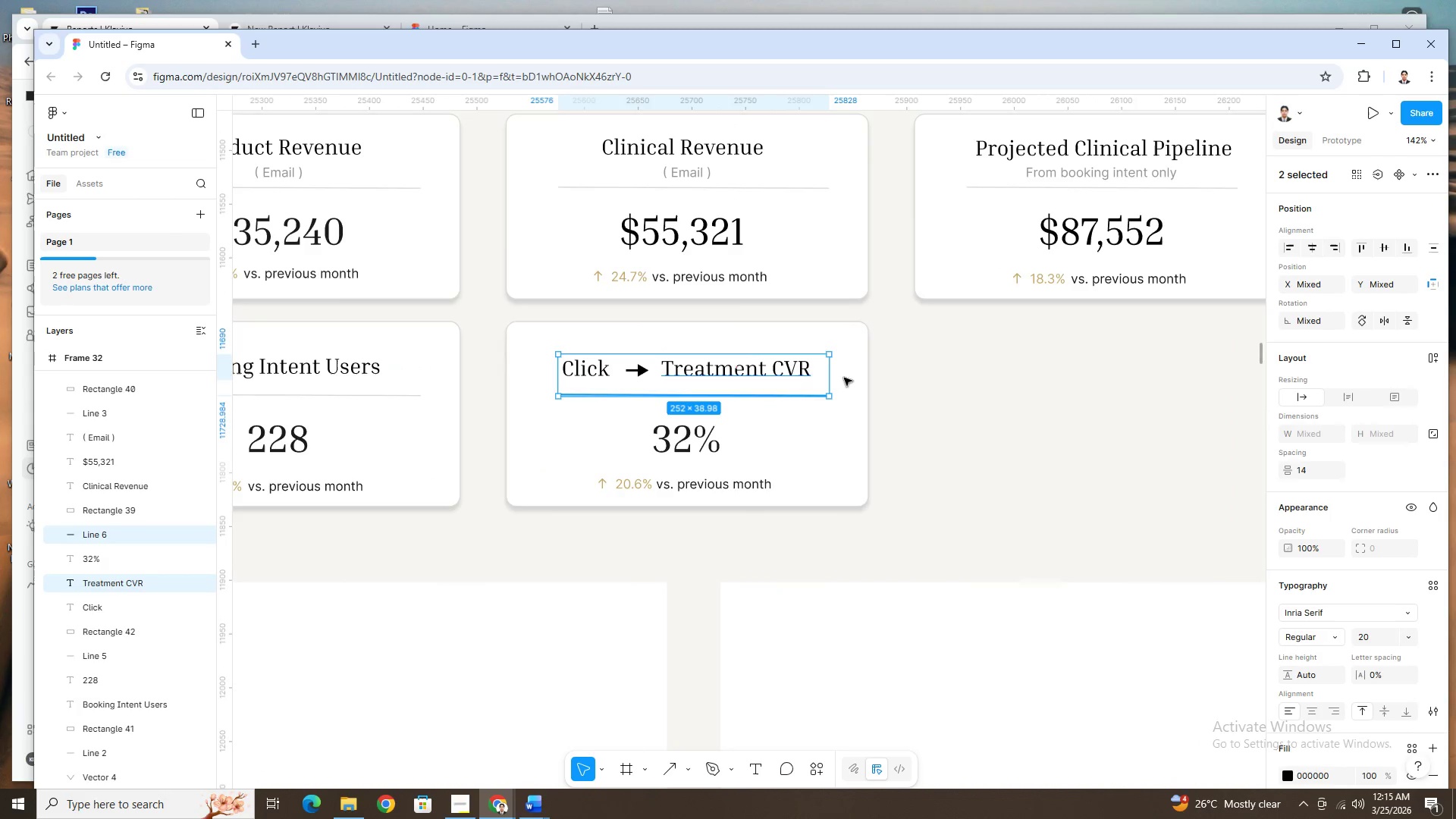 
left_click([857, 366])
 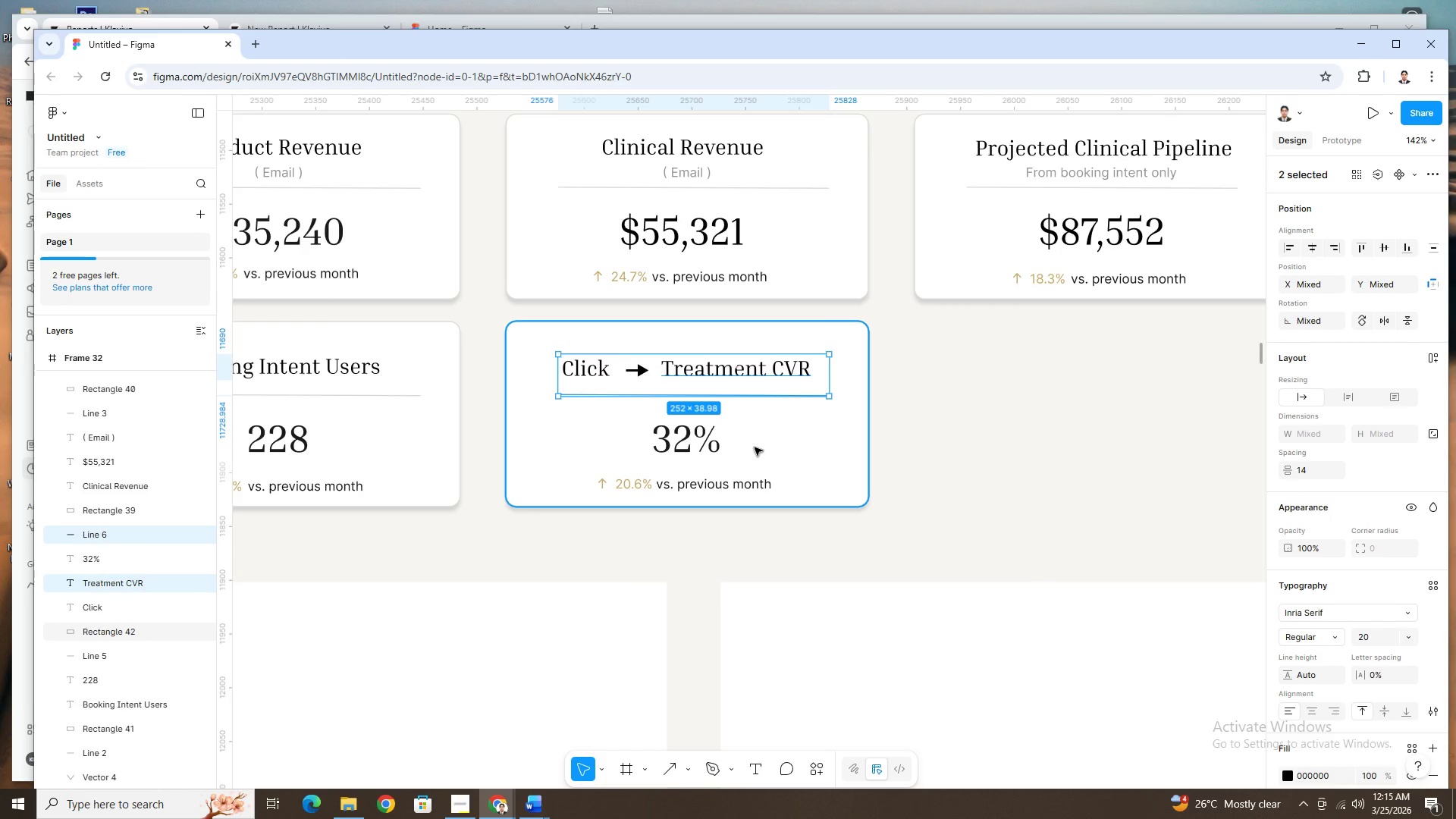 
hold_key(key=ShiftLeft, duration=1.52)
left_click([710, 441])
 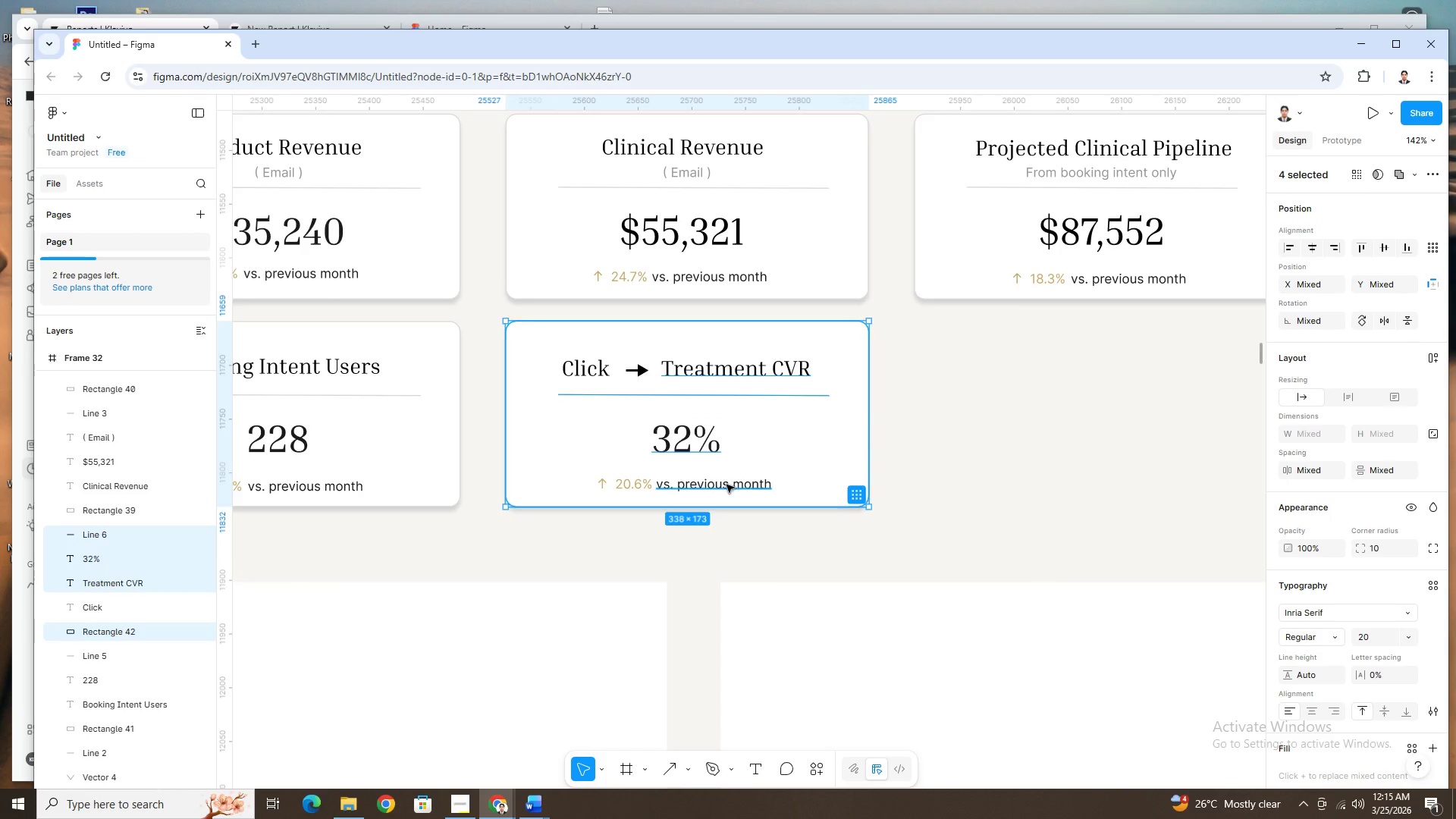 
left_click([727, 486])
 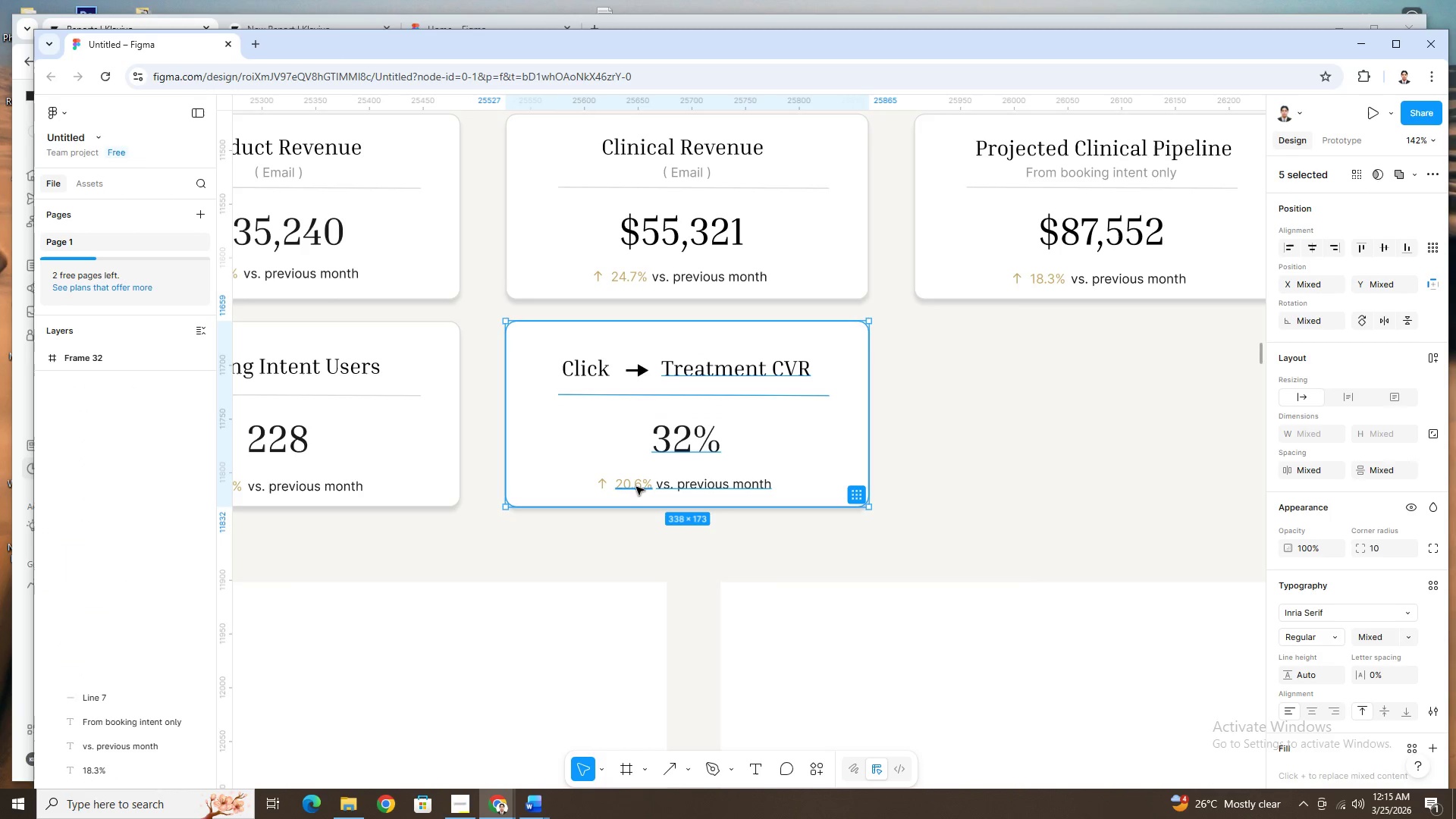 
double_click([631, 487])
 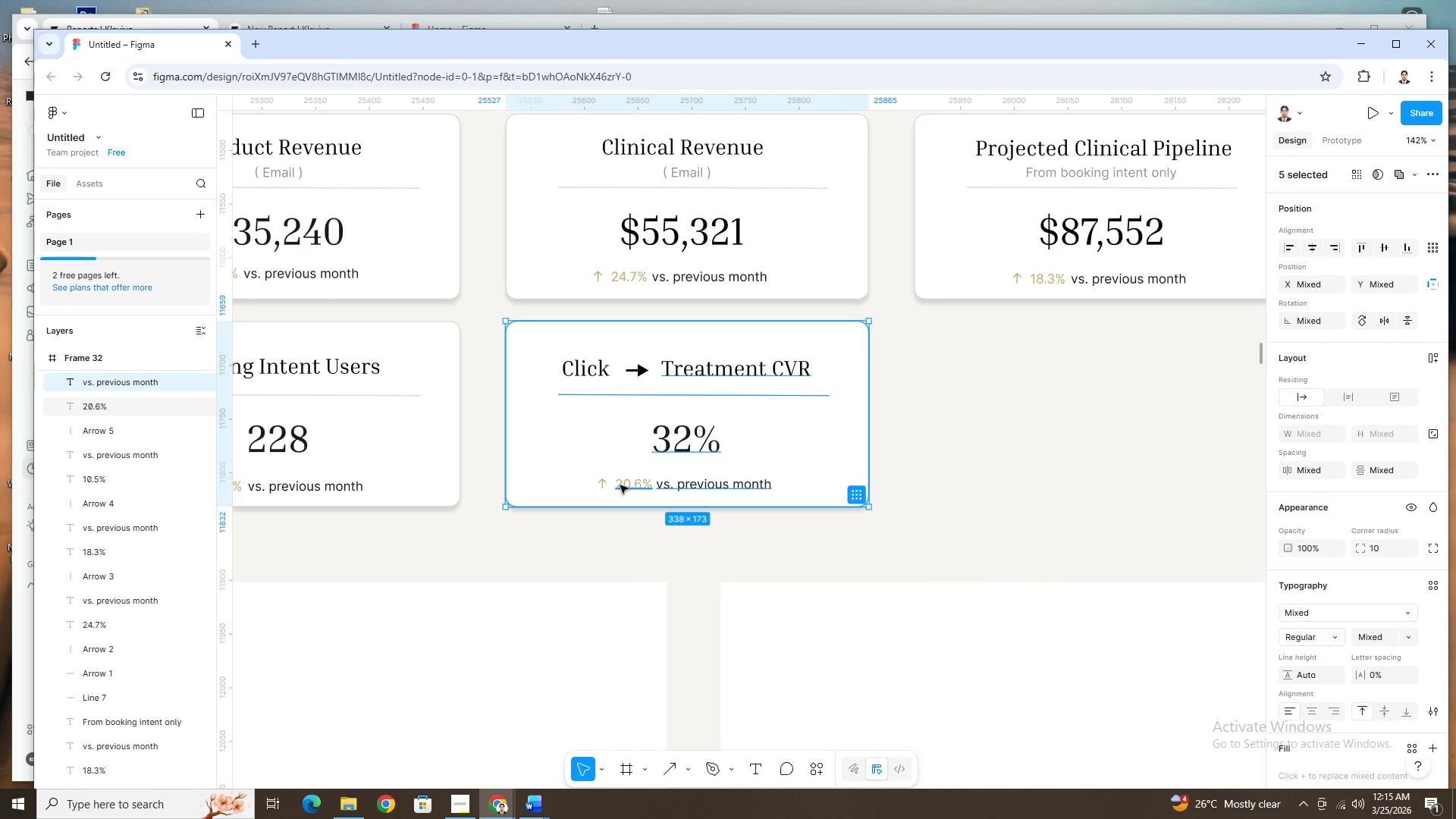 
hold_key(key=ShiftLeft, duration=1.25)
left_click([604, 485])
 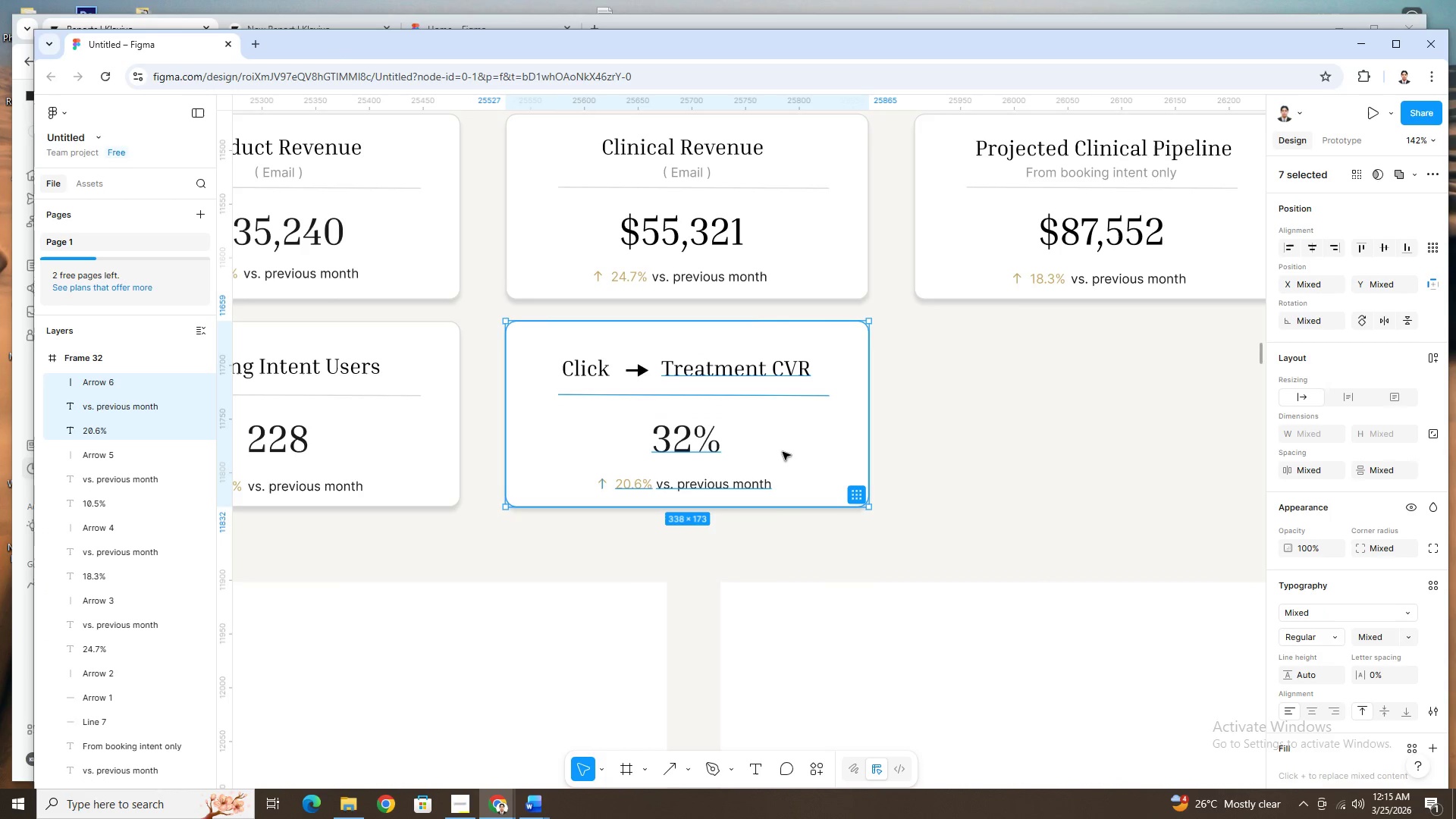 
key(Control+C)
 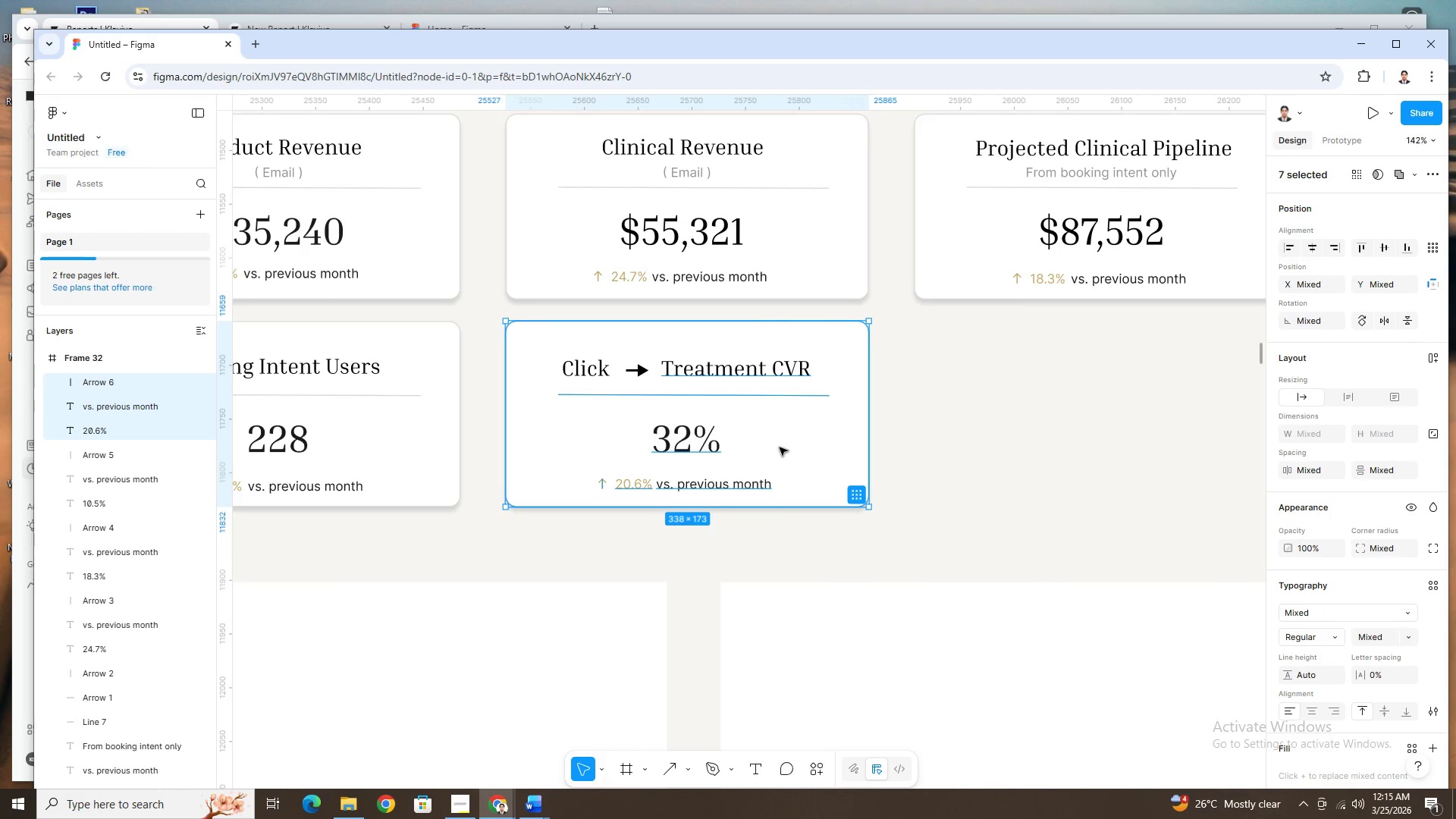 
key(Control+V)
 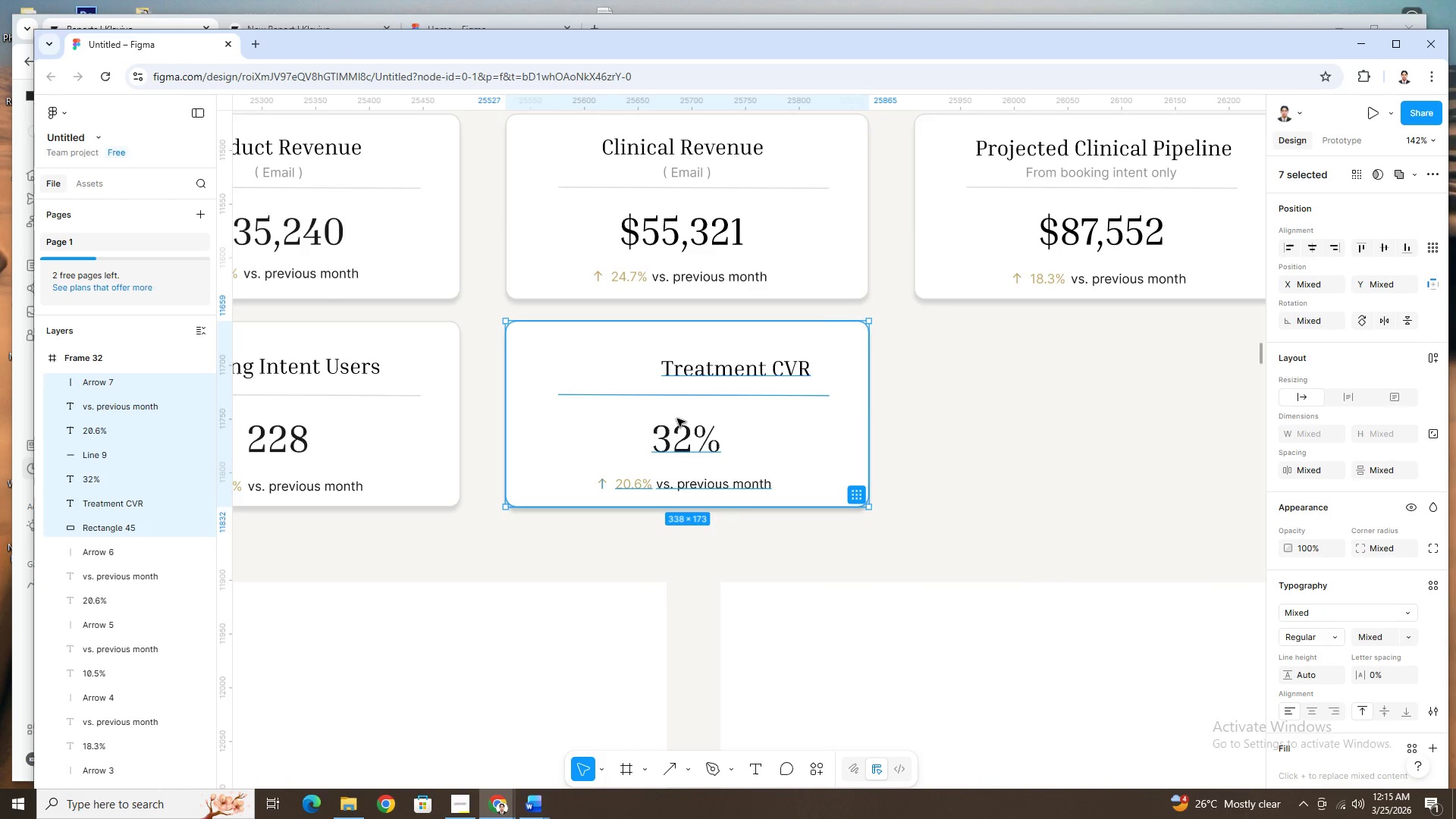 
left_click_drag(start_coordinate=[677, 419], to_coordinate=[1084, 420])
 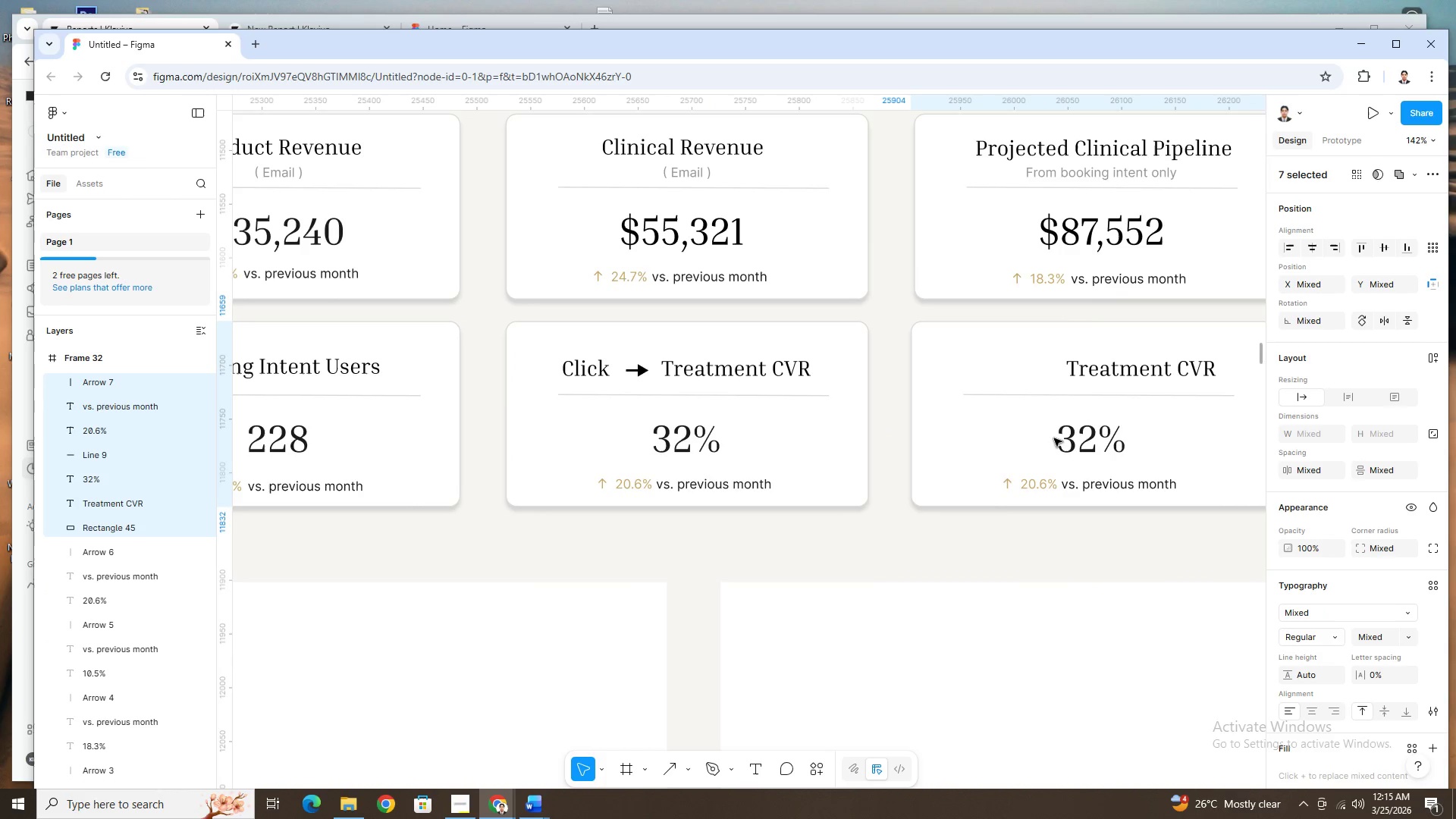 
hold_key(key=ControlLeft, duration=1.5)
hold_key(key=ControlLeft, duration=0.47)
scroll: coordinate [1129, 453], scroll_direction: none, amount: 0.0
 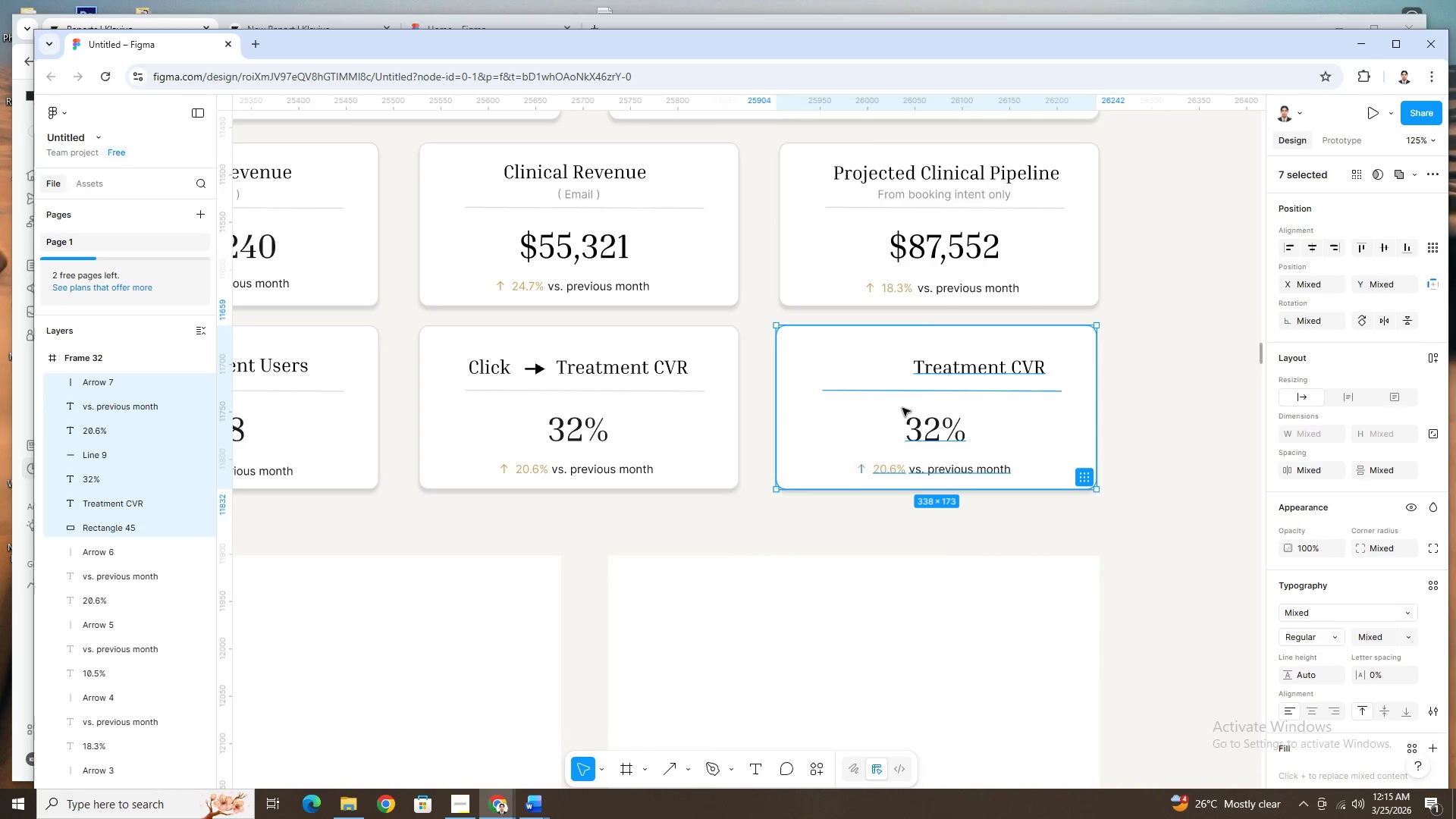 
wait(5.57)
 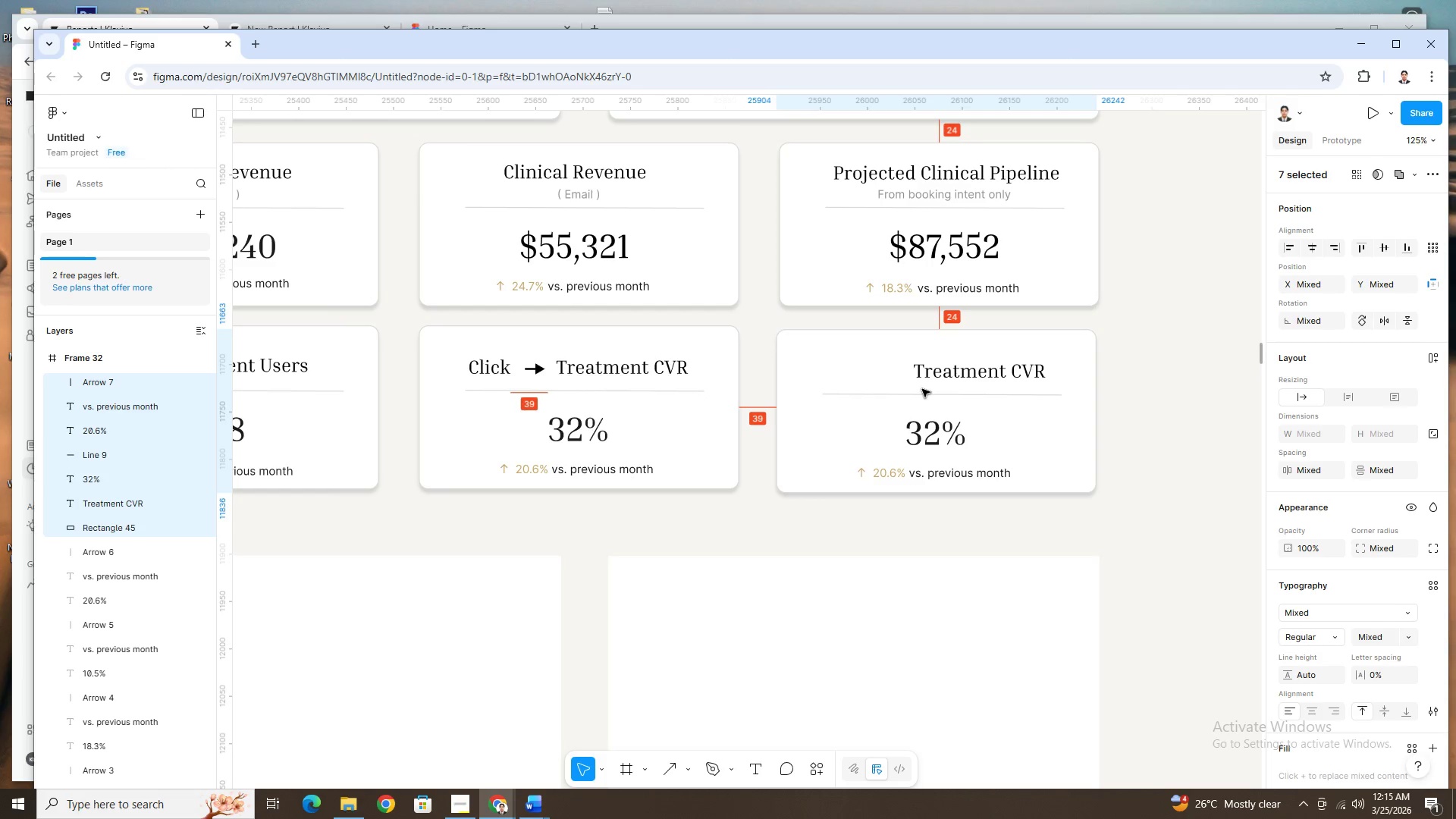 
key(Control+Z)
 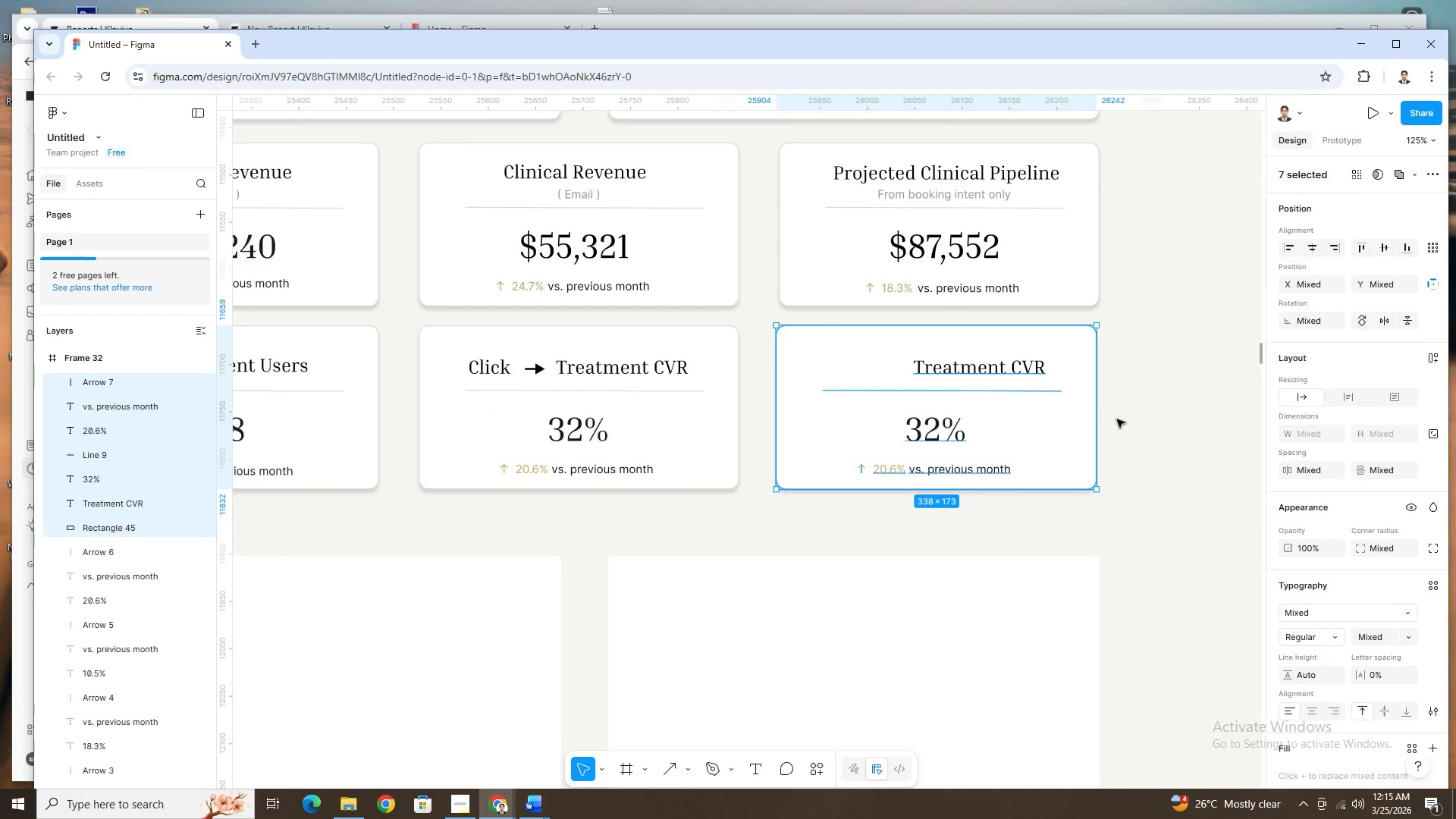 
hold_key(key=ControlLeft, duration=0.5)
scroll: coordinate [1125, 431], scroll_direction: down, amount: 6.0
 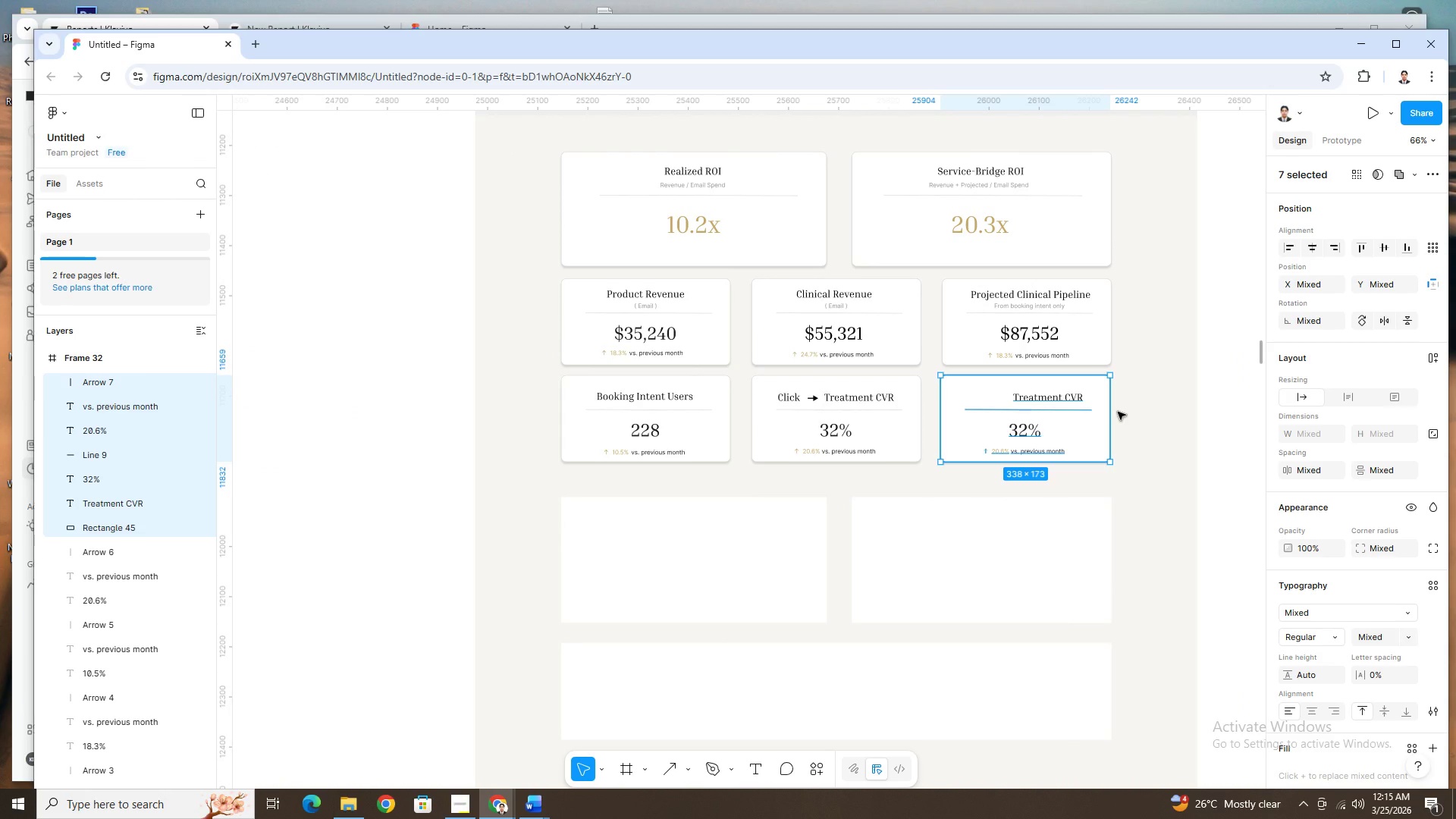 
hold_key(key=ControlLeft, duration=1.31)
scroll: coordinate [1118, 412], scroll_direction: up, amount: 5.0
 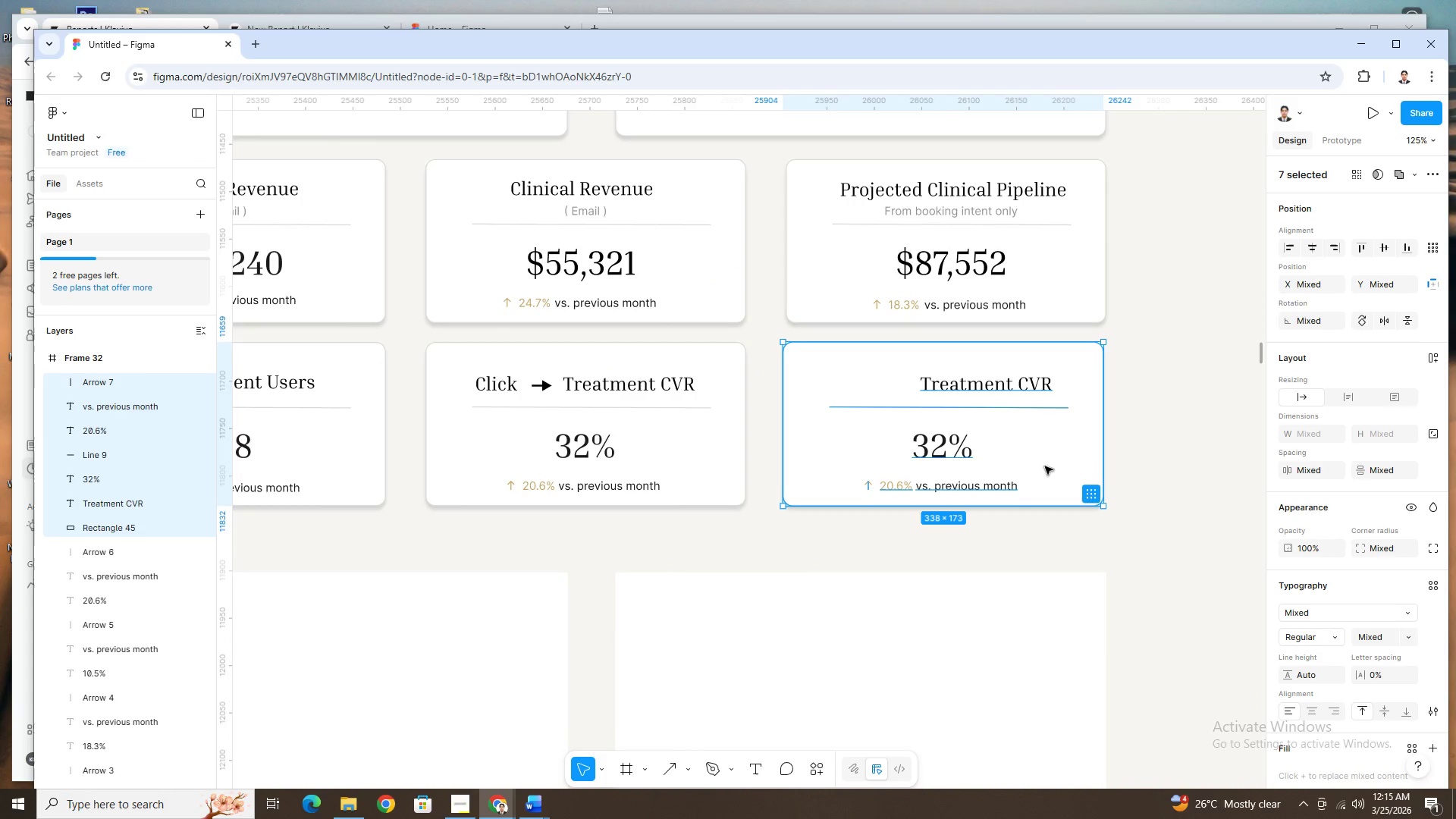 
left_click([1079, 443])
 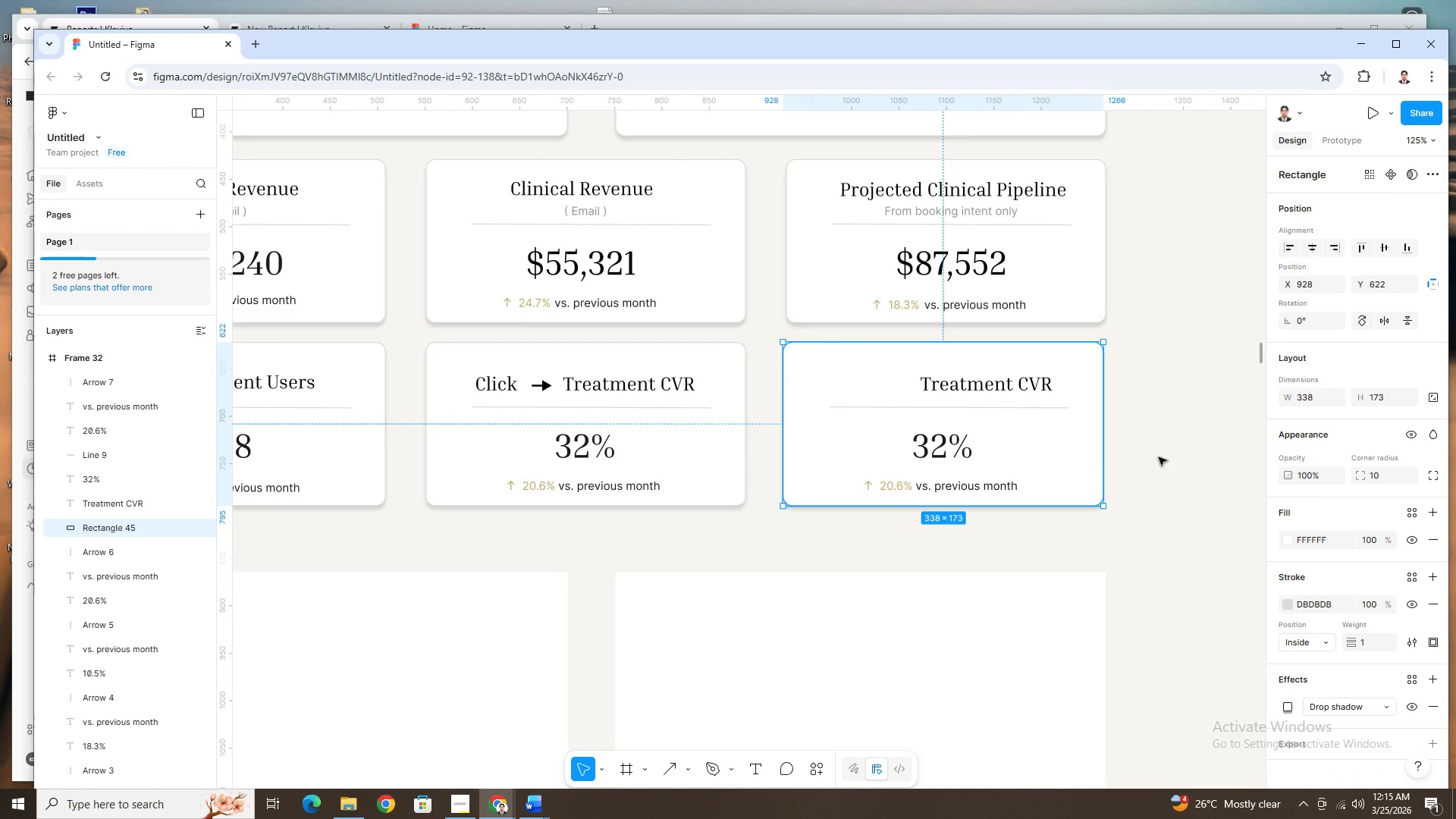 
left_click([1179, 489])
 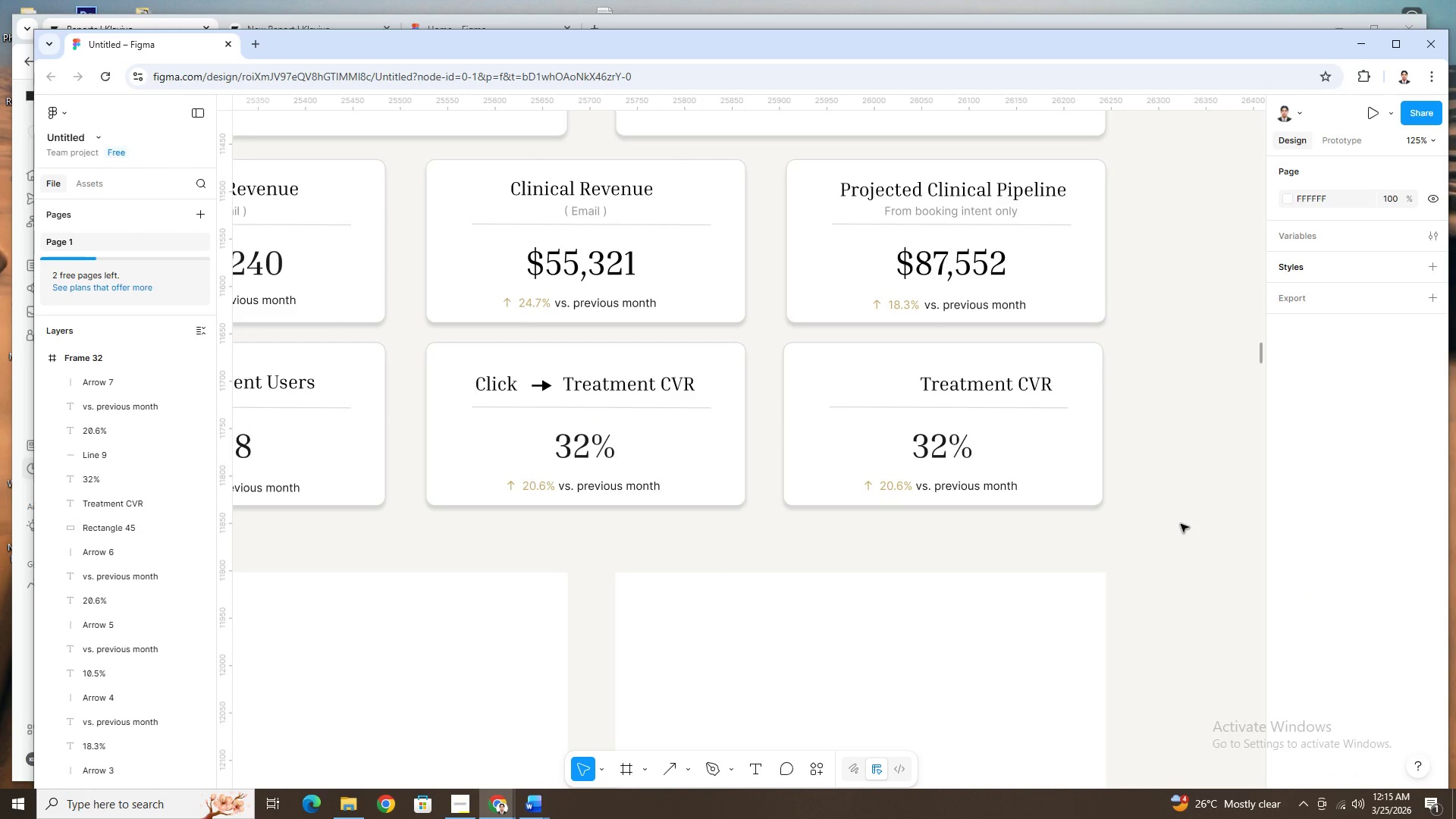 
hold_key(key=ControlLeft, duration=0.34)
 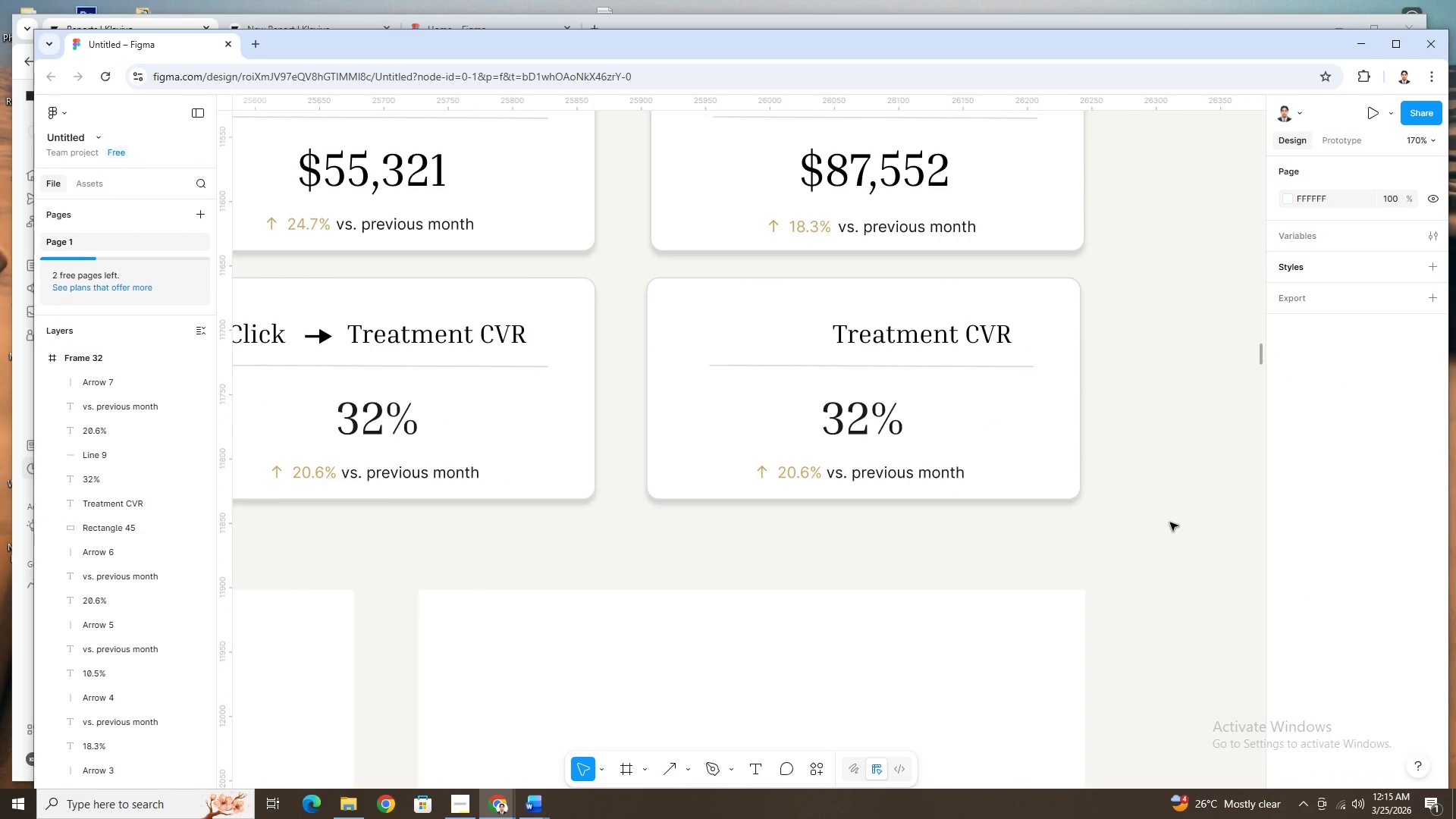 
left_click([1170, 522])
 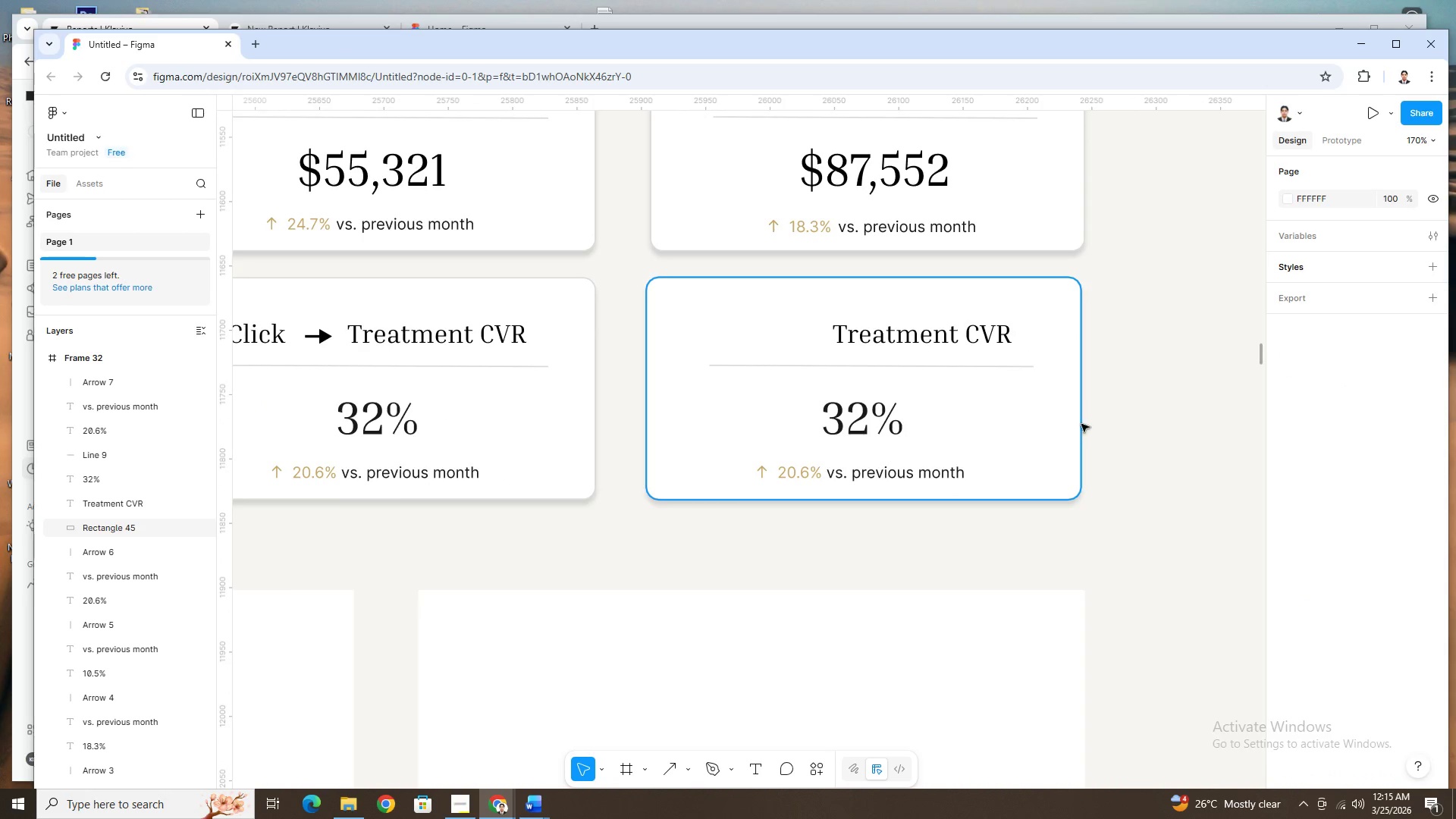 
scroll: coordinate [1166, 522], scroll_direction: up, amount: 3.0
 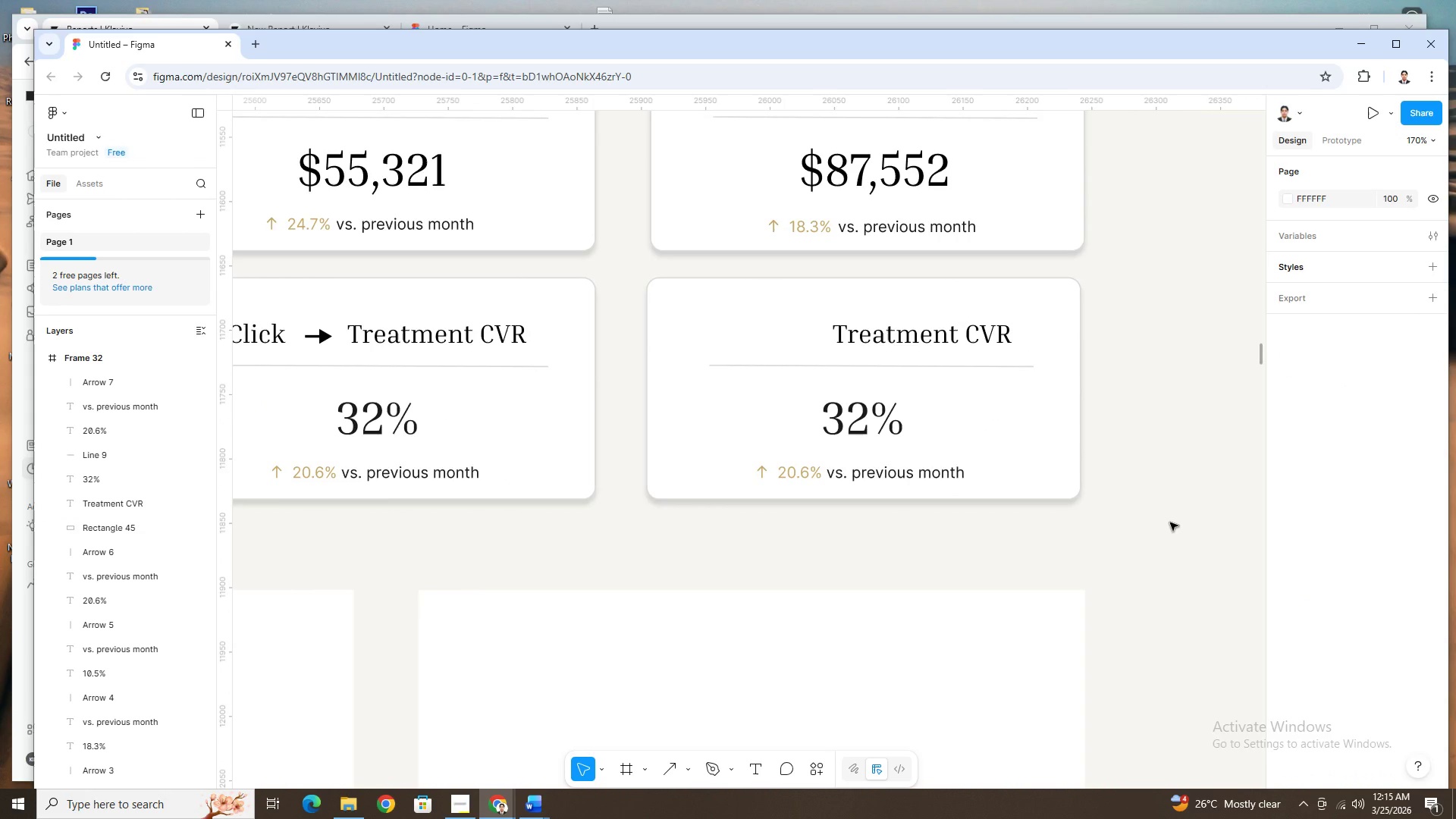 
left_click_drag(start_coordinate=[1148, 482], to_coordinate=[758, 327])
 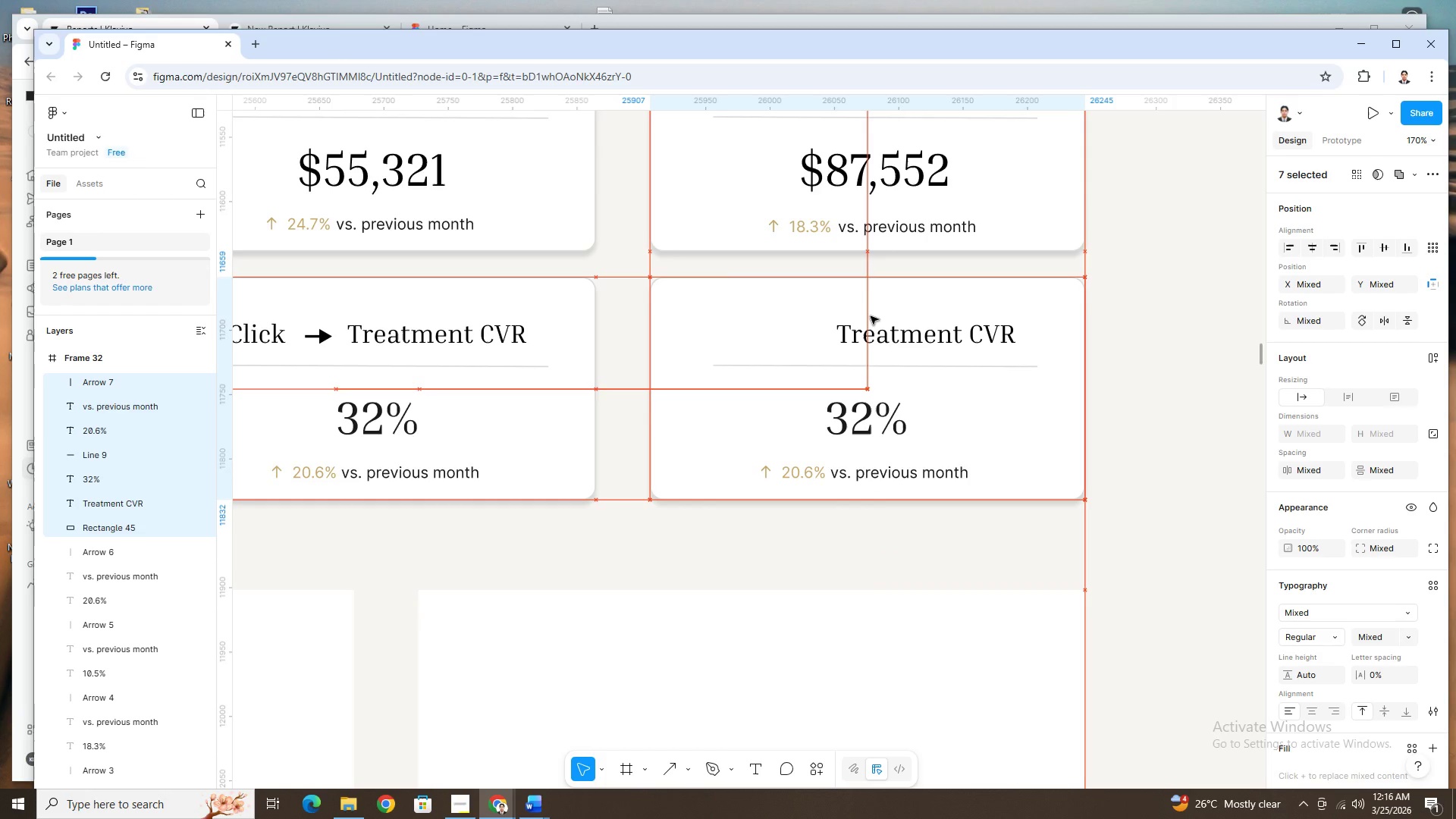 
wait(6.42)
 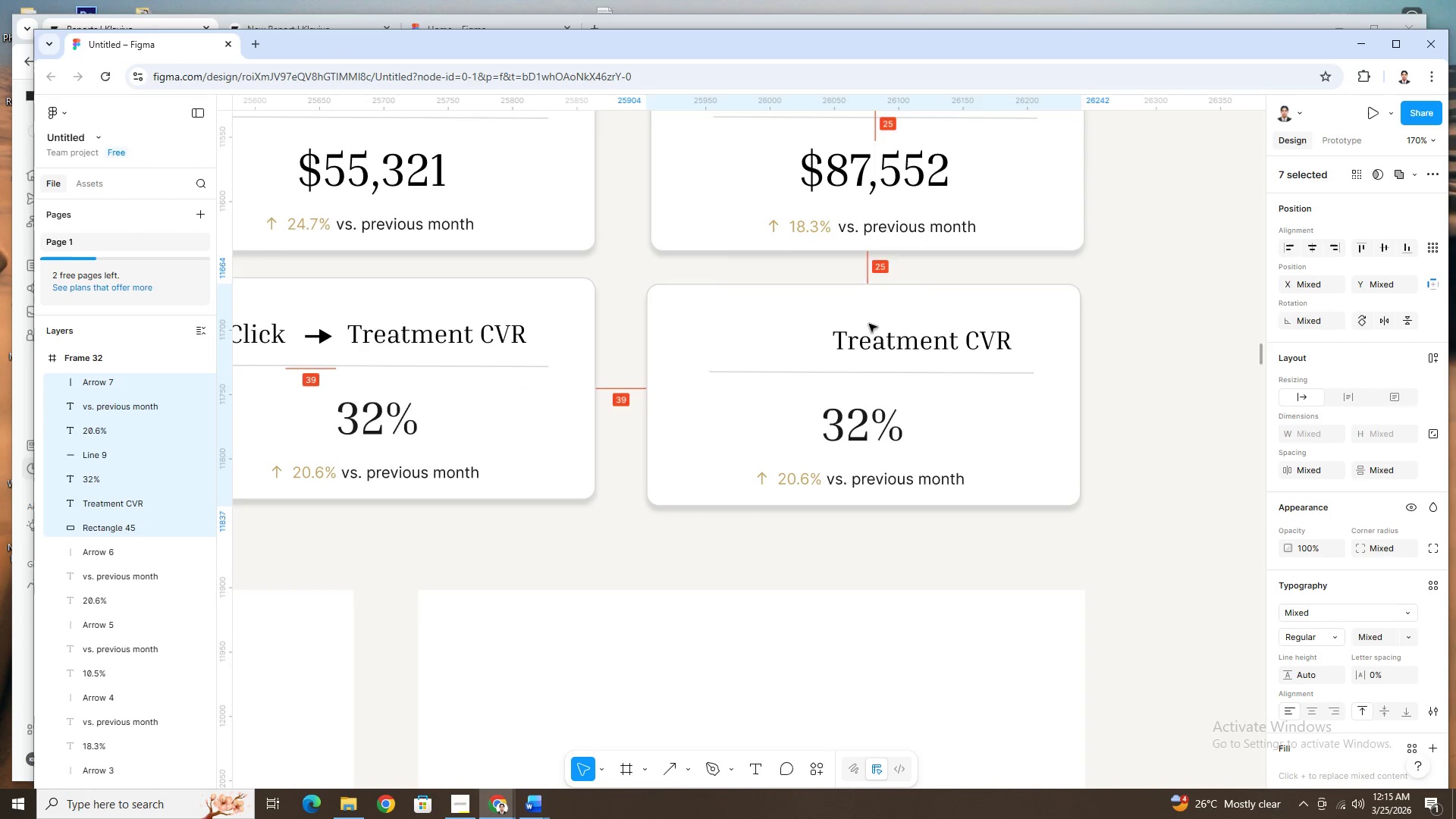 
left_click([949, 532])
 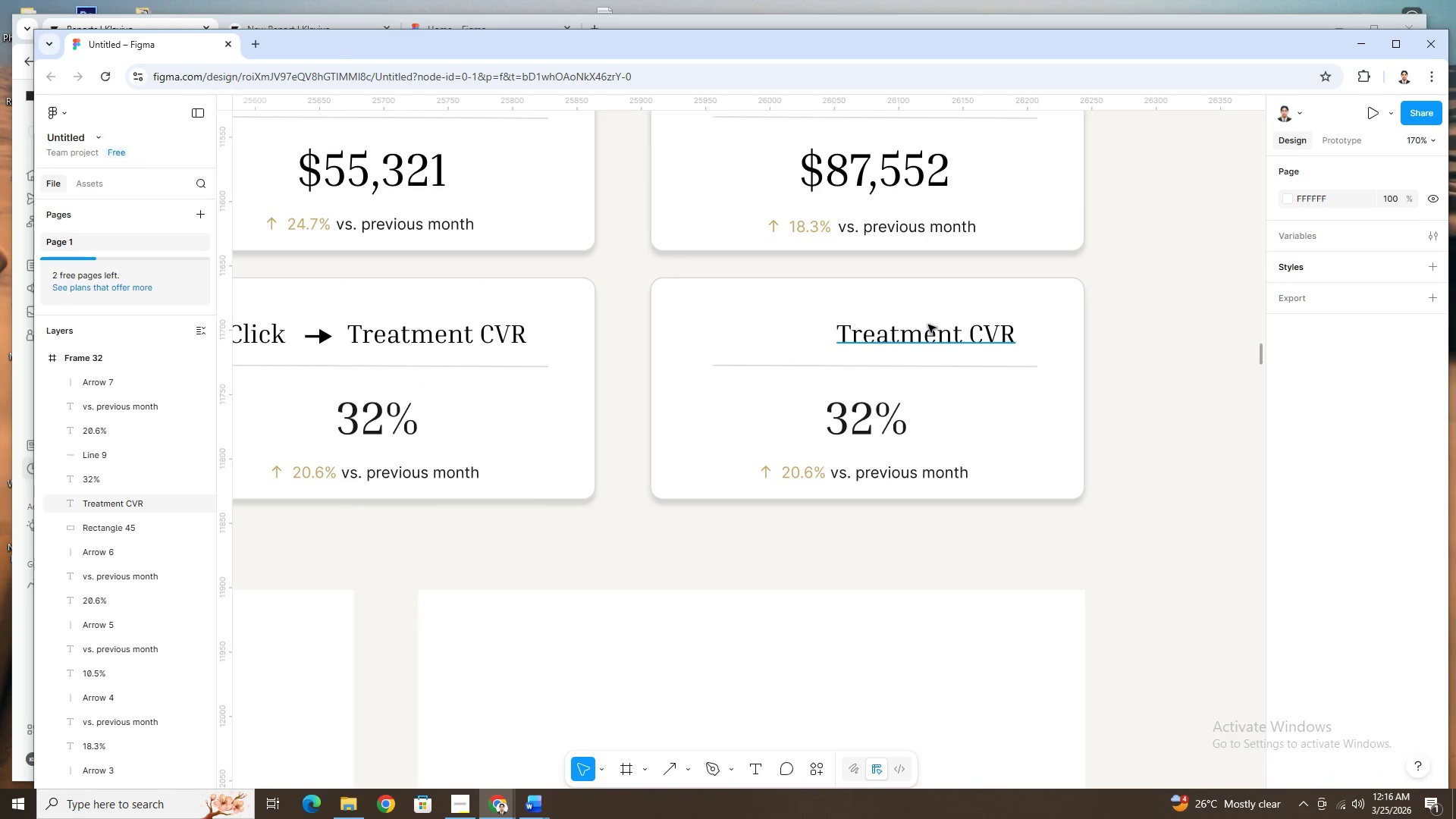 
double_click([928, 325])
 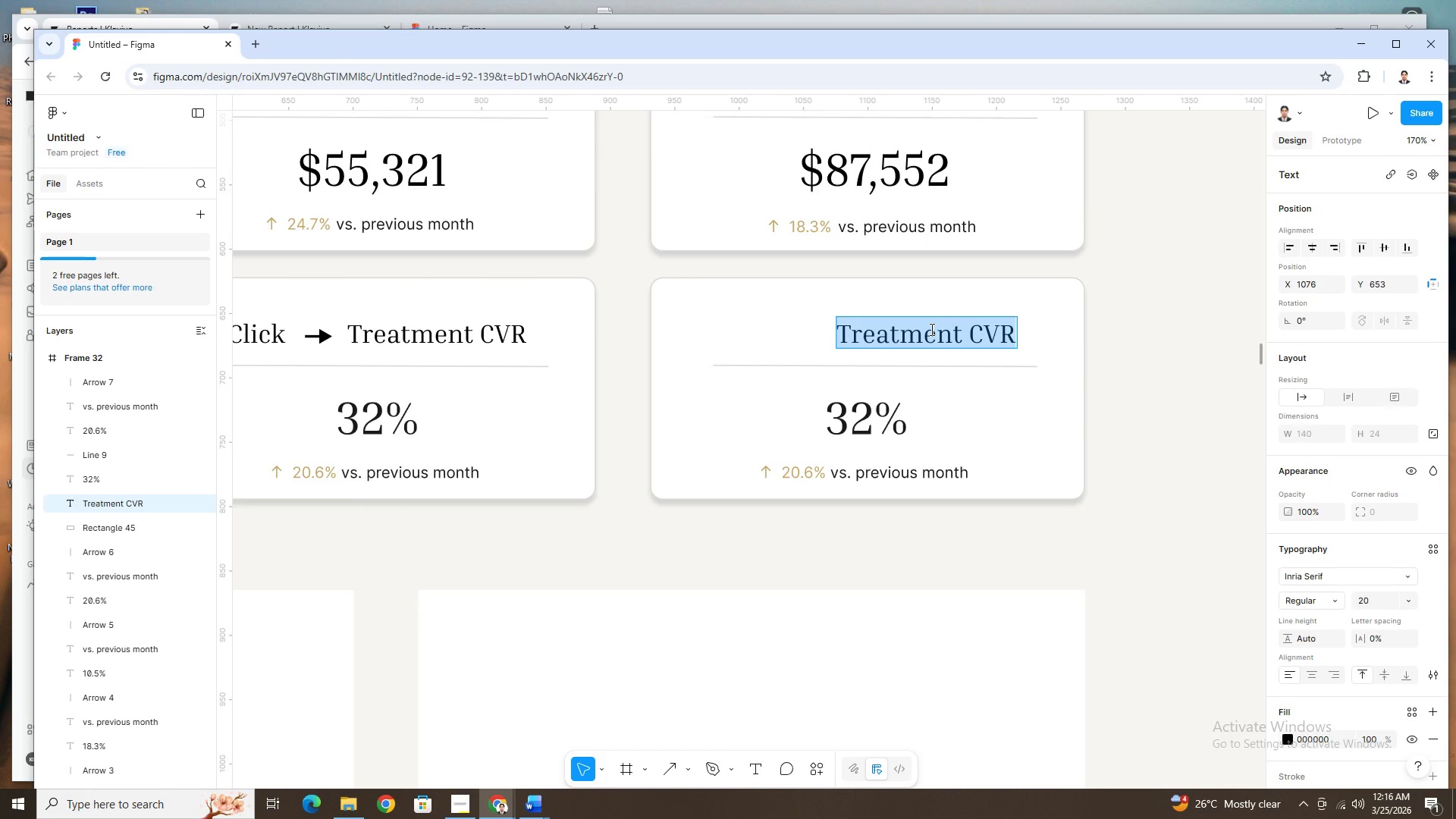 
type(Hybrid VIP Rate)
 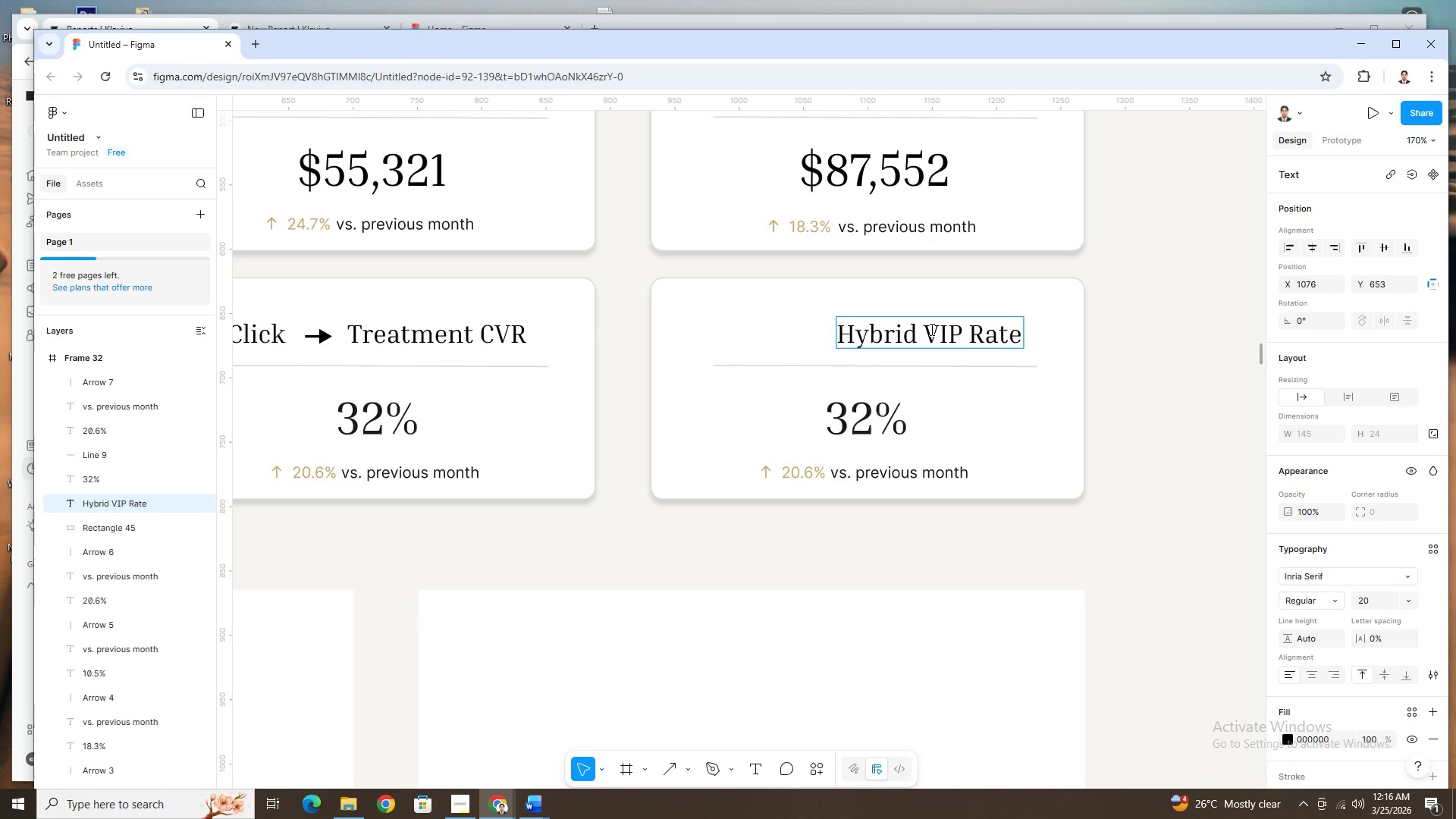 
left_click([1137, 366])
 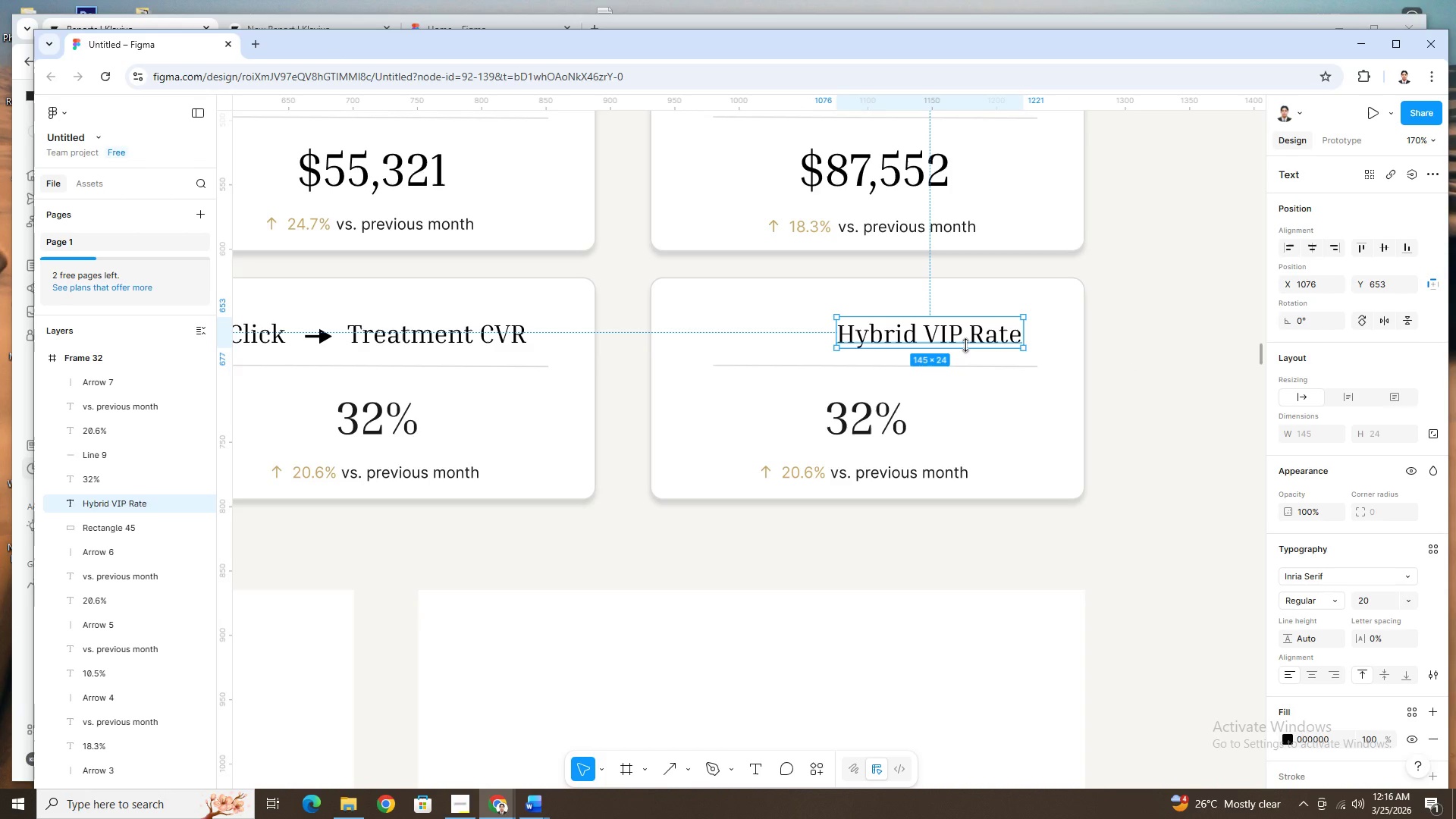 
wait(5.02)
 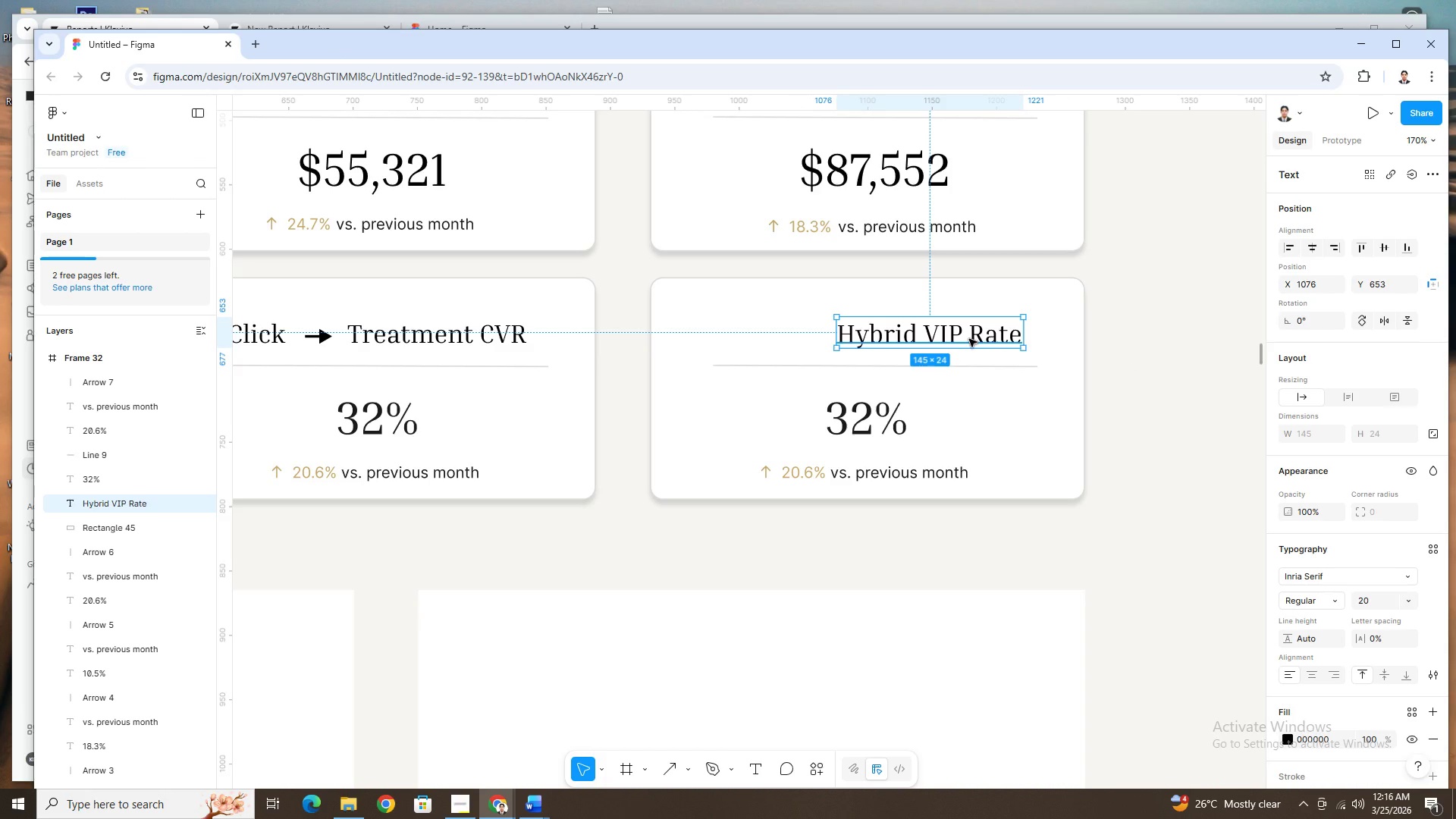 
left_click([965, 342])
 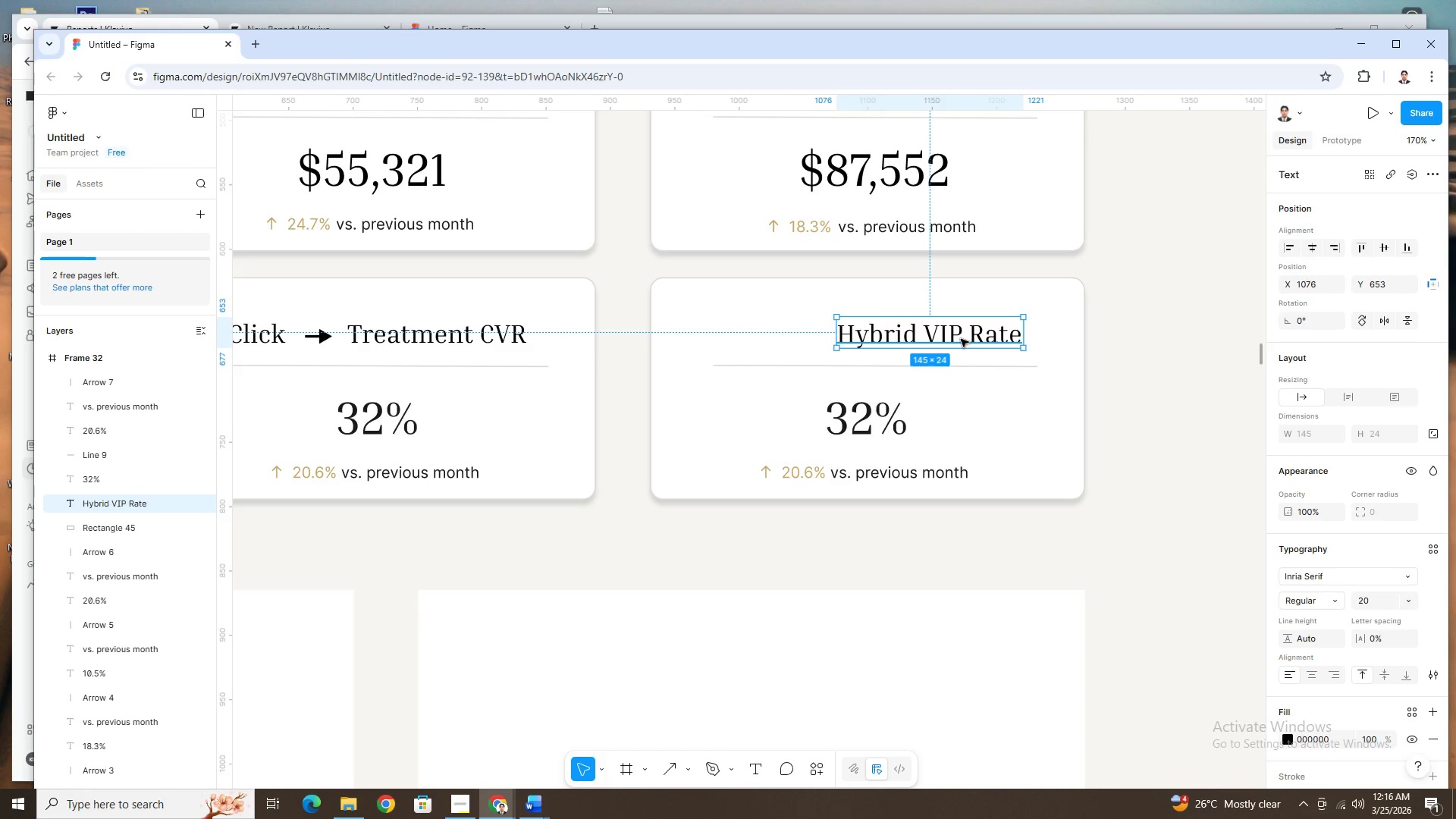 
left_click_drag(start_coordinate=[961, 339], to_coordinate=[900, 339])
 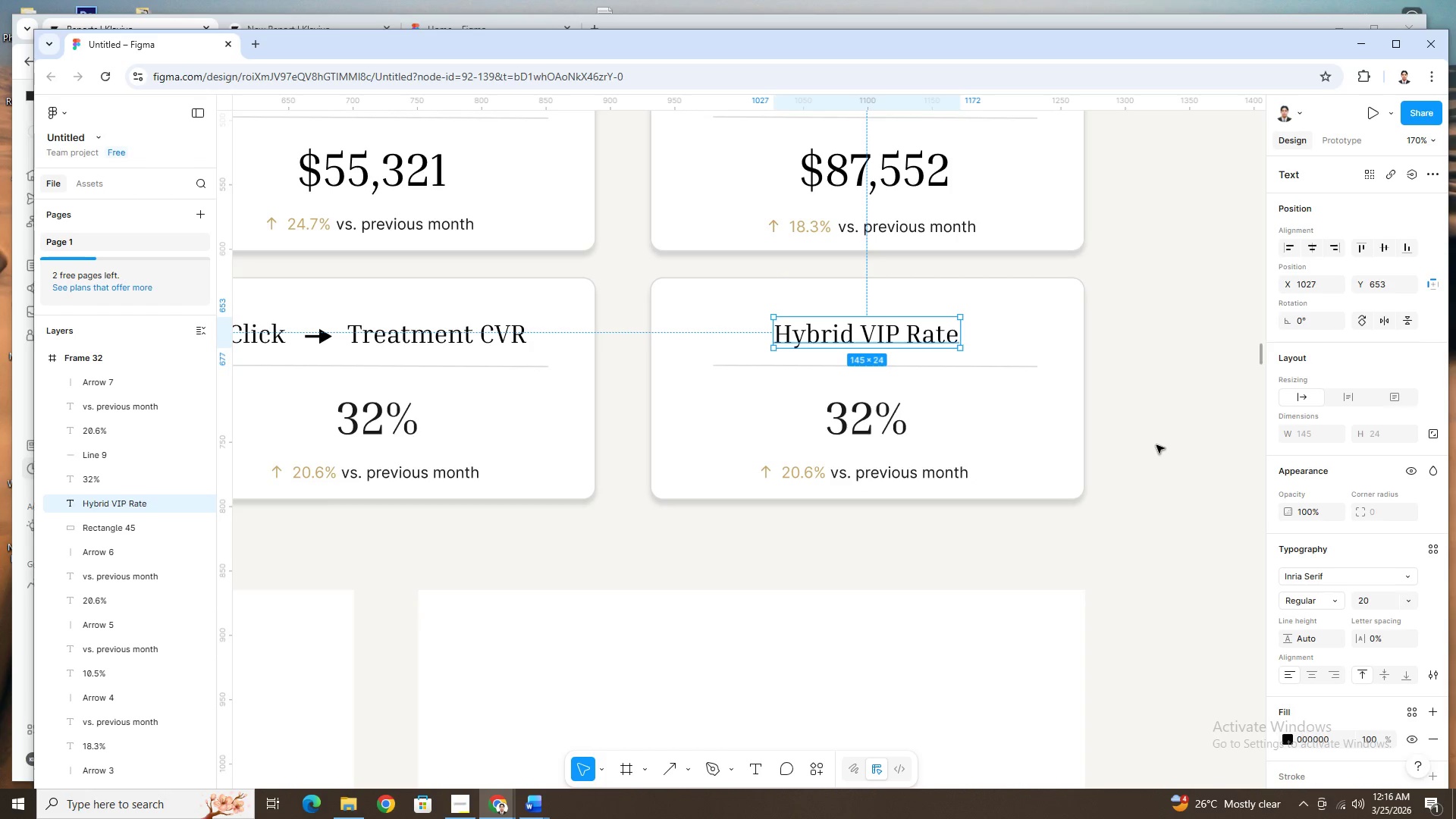 
left_click([1152, 445])
 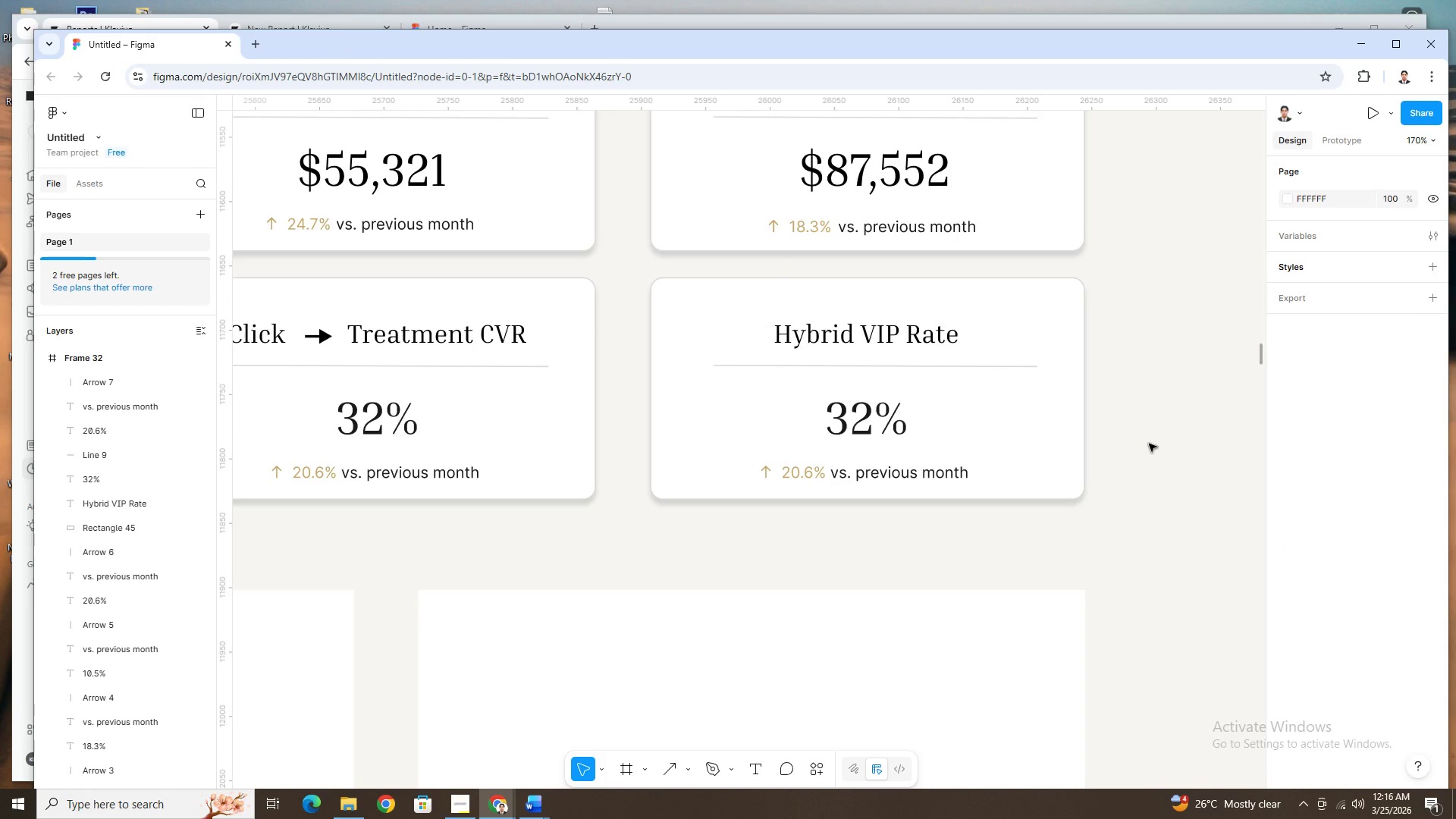 
hold_key(key=ControlLeft, duration=1.5)
 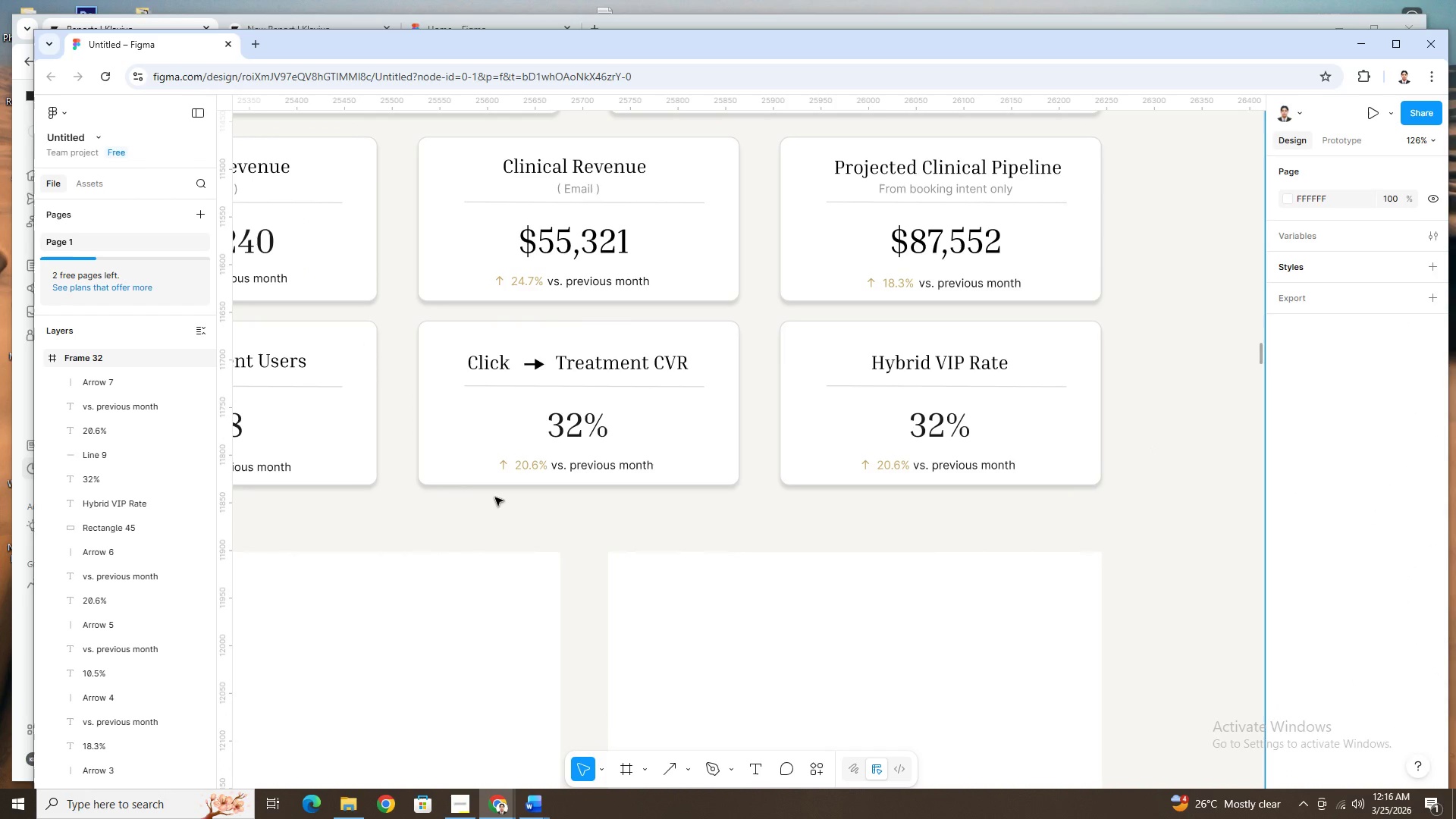 
hold_key(key=ControlLeft, duration=1.52)
 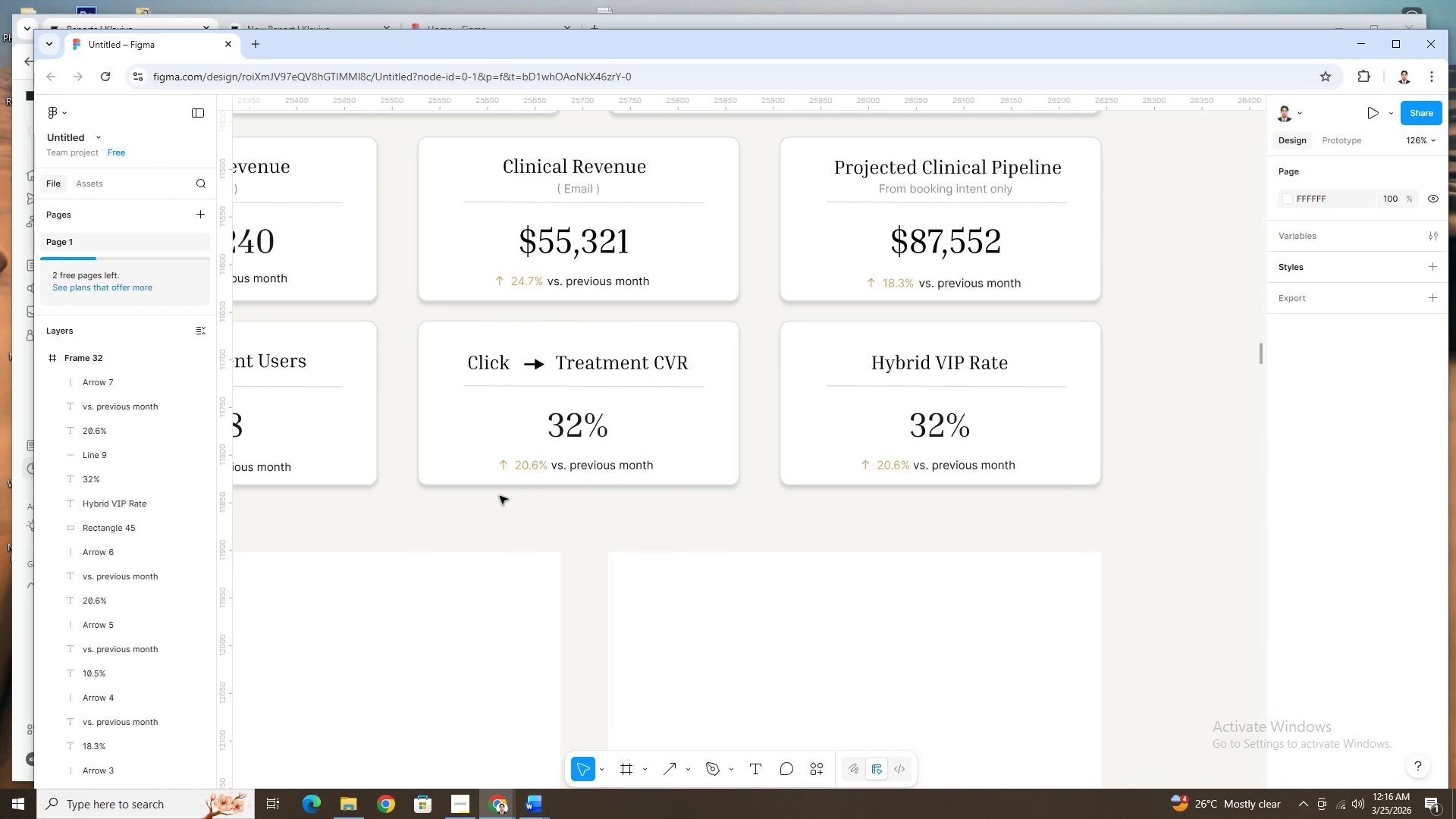 
scroll: coordinate [1149, 444], scroll_direction: down, amount: 6.0
 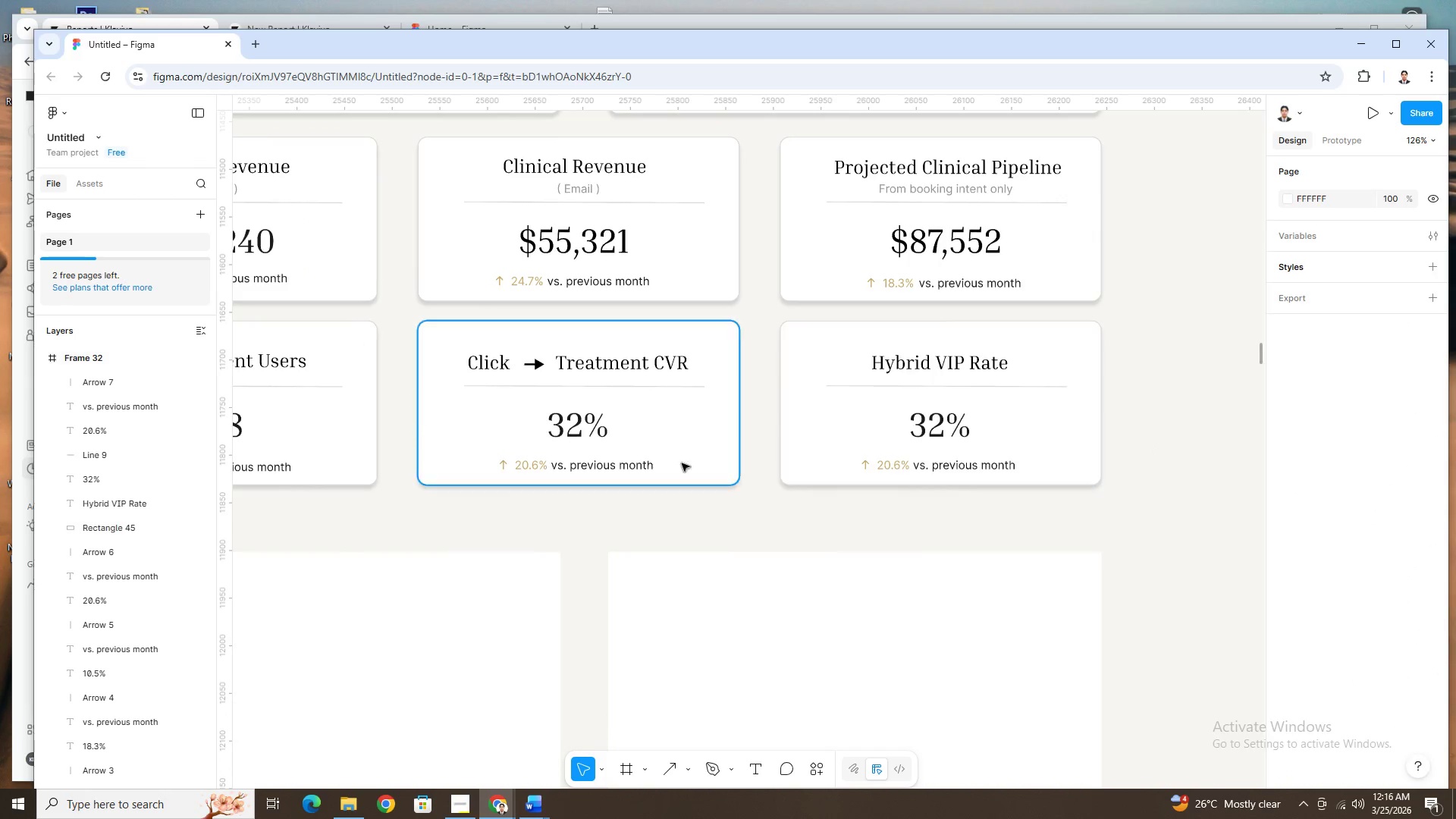 
hold_key(key=ControlLeft, duration=0.58)
 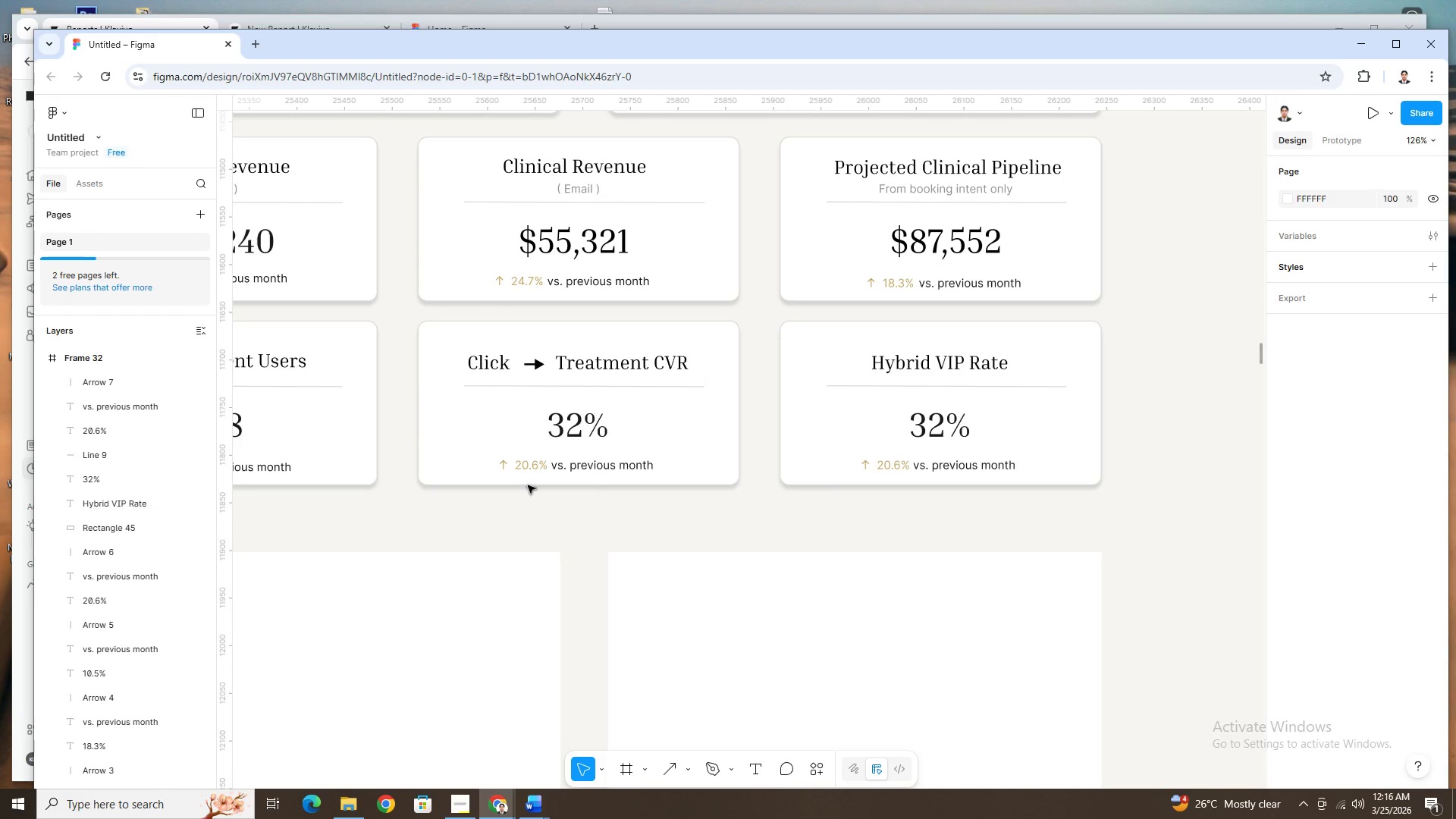 
wait(5.02)
 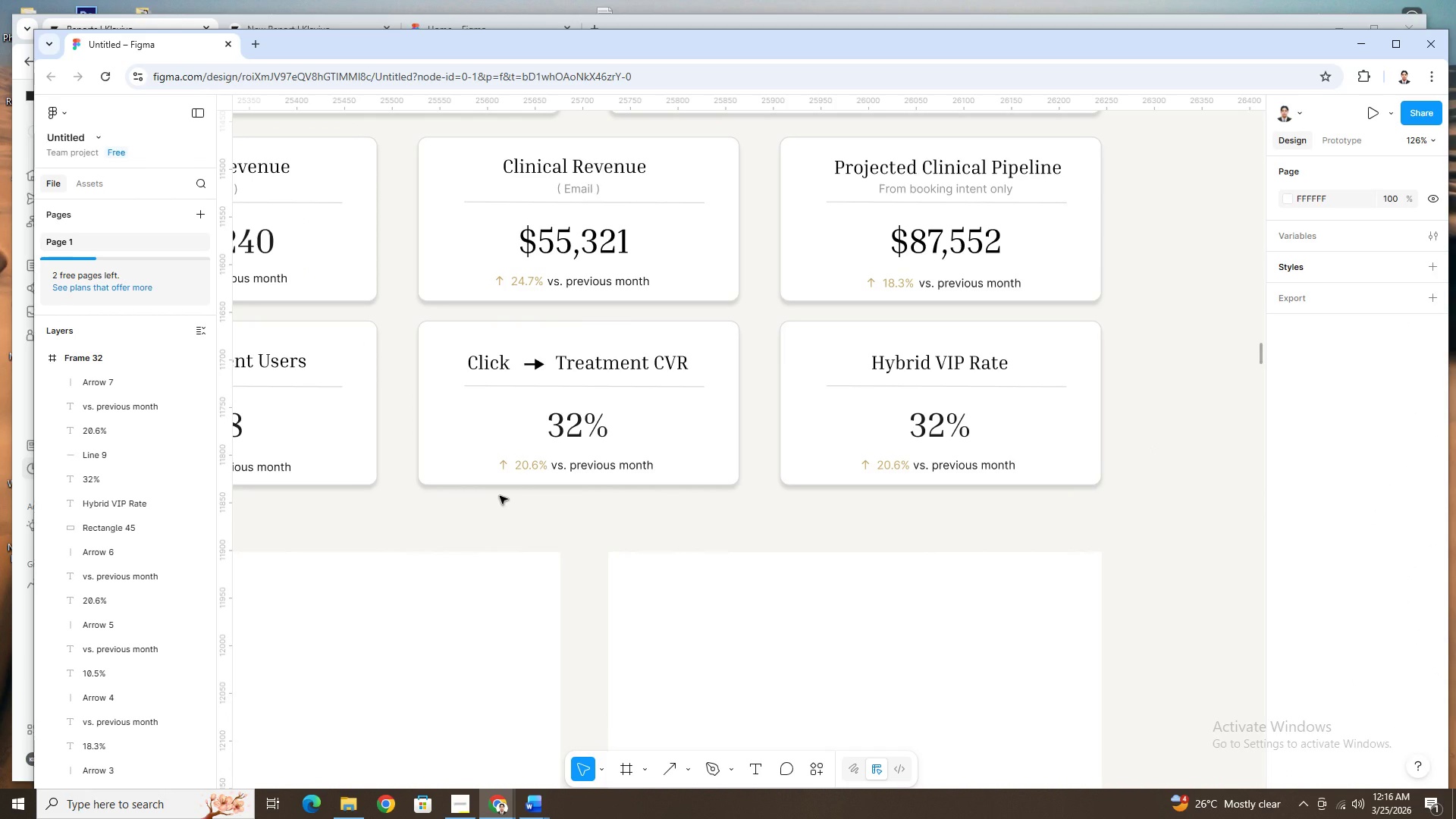 
scroll: coordinate [1030, 422], scroll_direction: up, amount: 7.0
 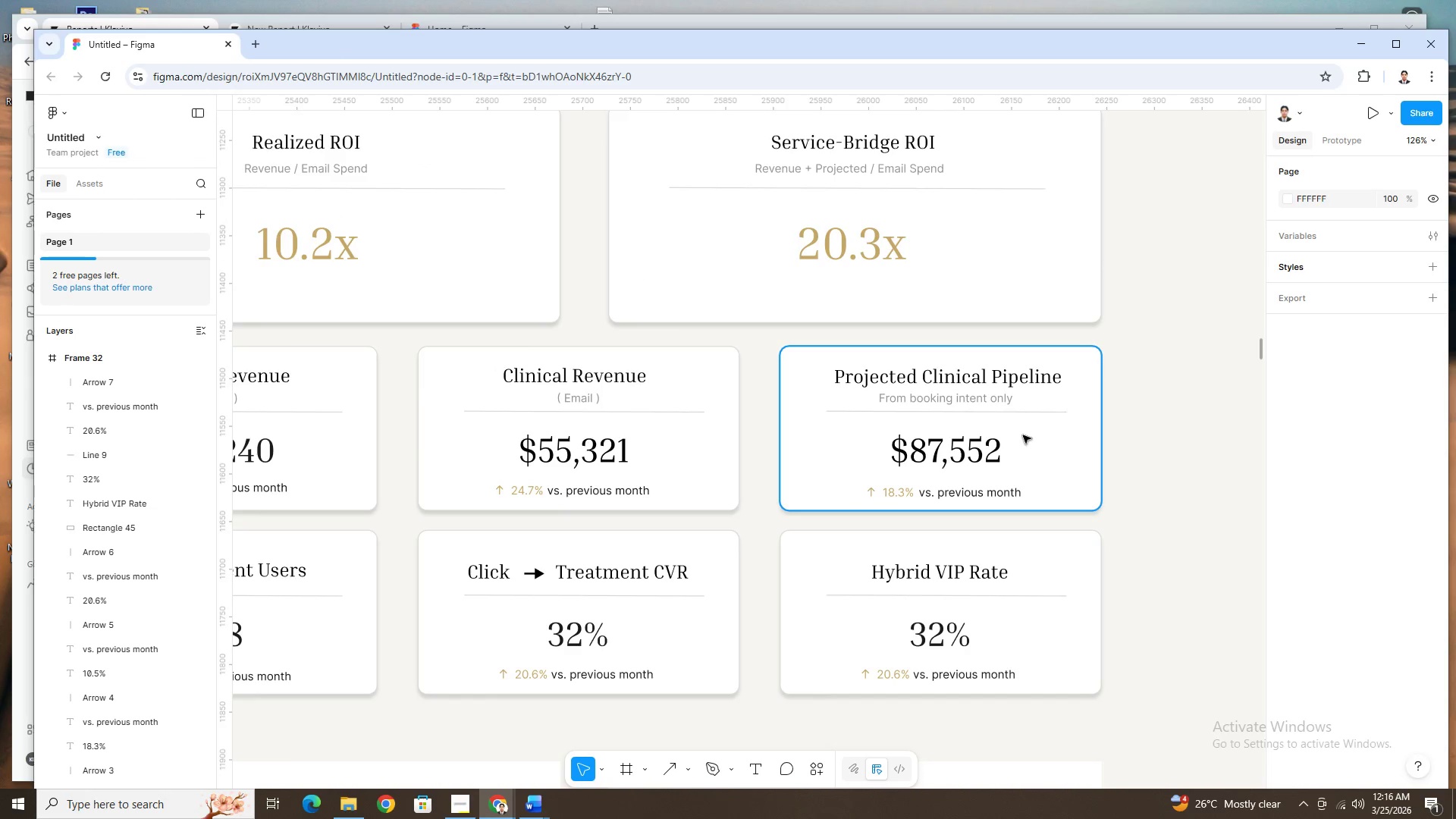 
hold_key(key=ControlLeft, duration=1.5)
scroll: coordinate [1022, 444], scroll_direction: up, amount: 3.0
 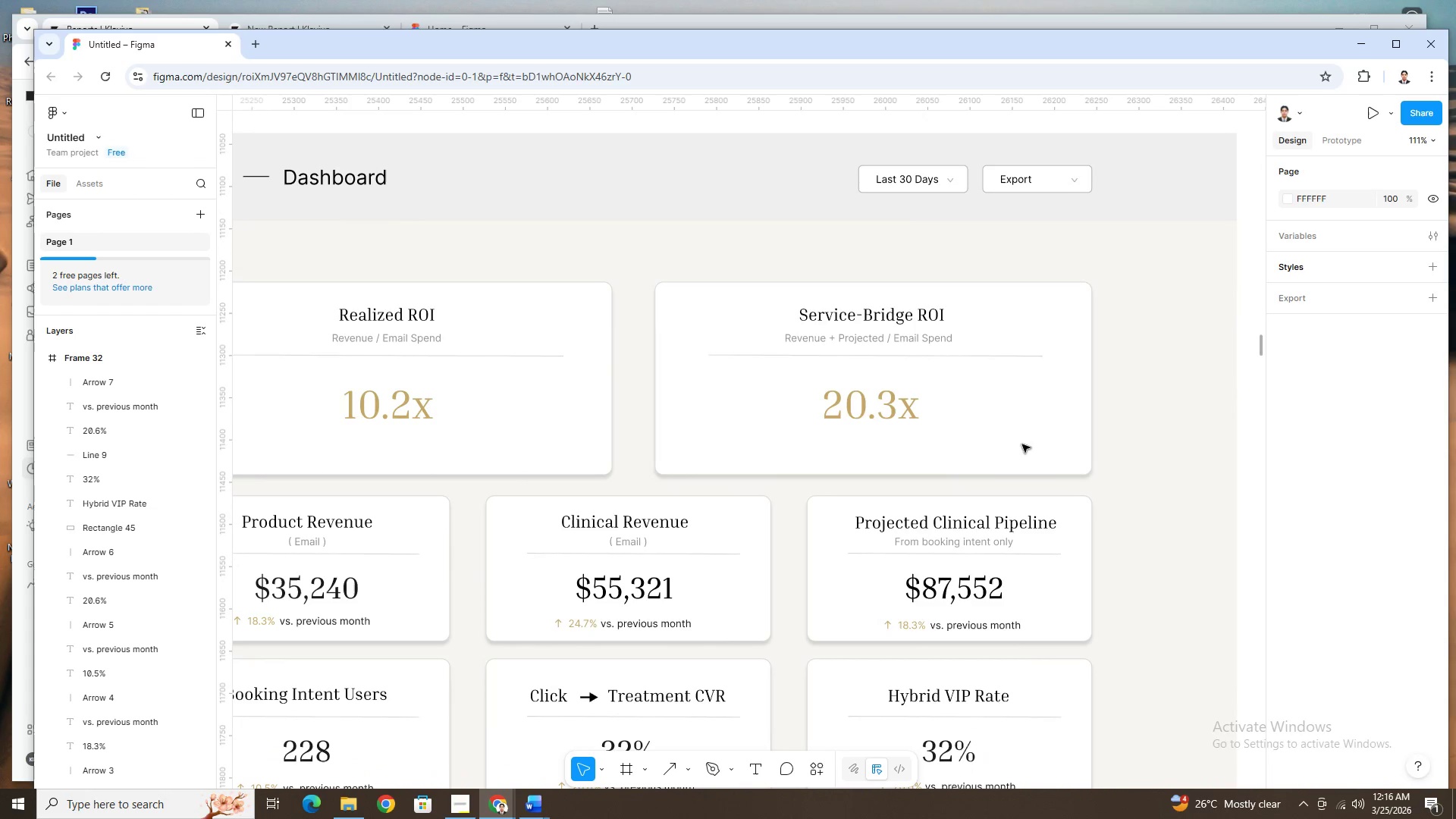 
hold_key(key=ControlLeft, duration=1.52)
 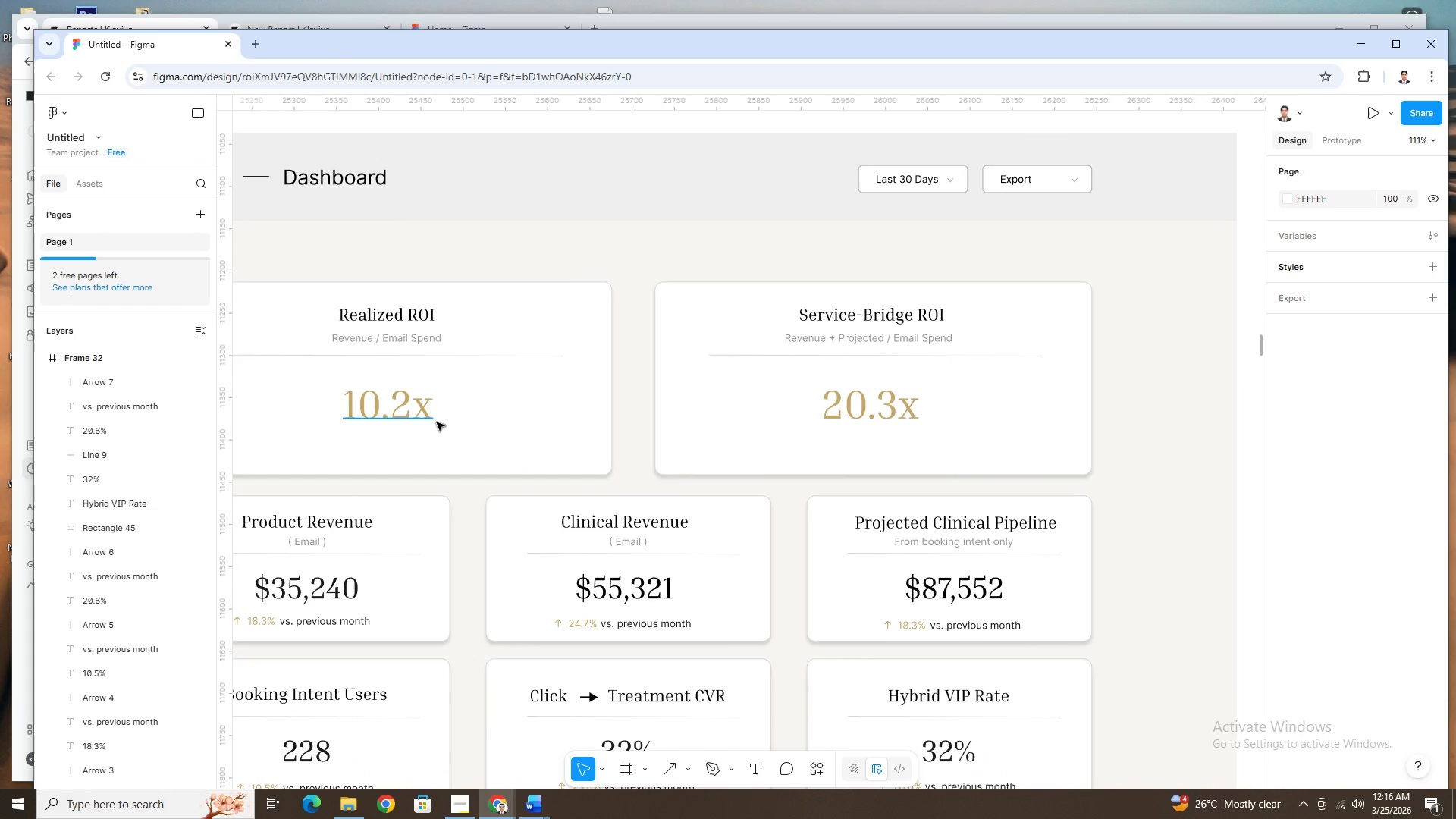 
hold_key(key=ControlLeft, duration=1.51)
 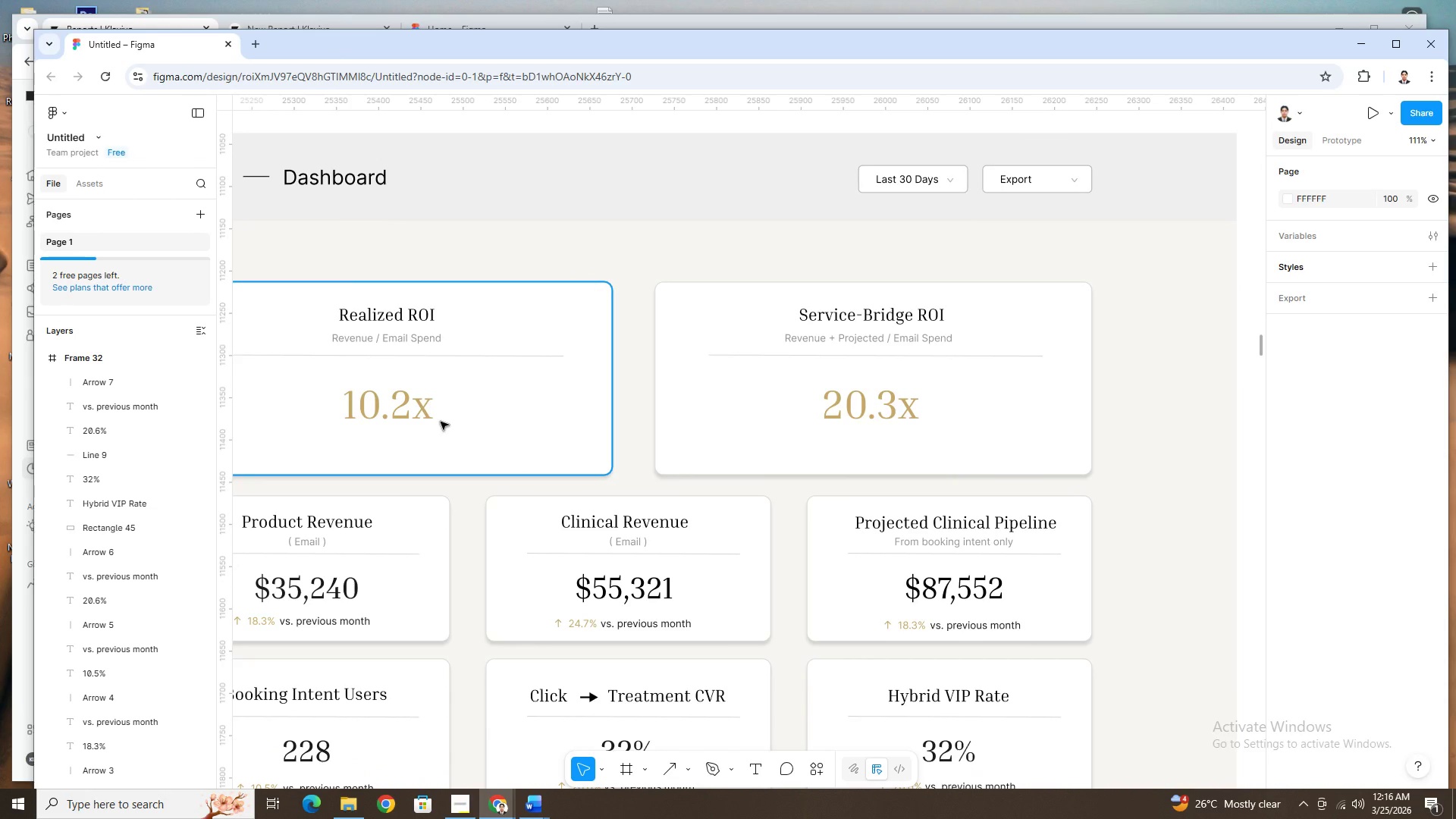 
hold_key(key=ControlLeft, duration=1.52)
 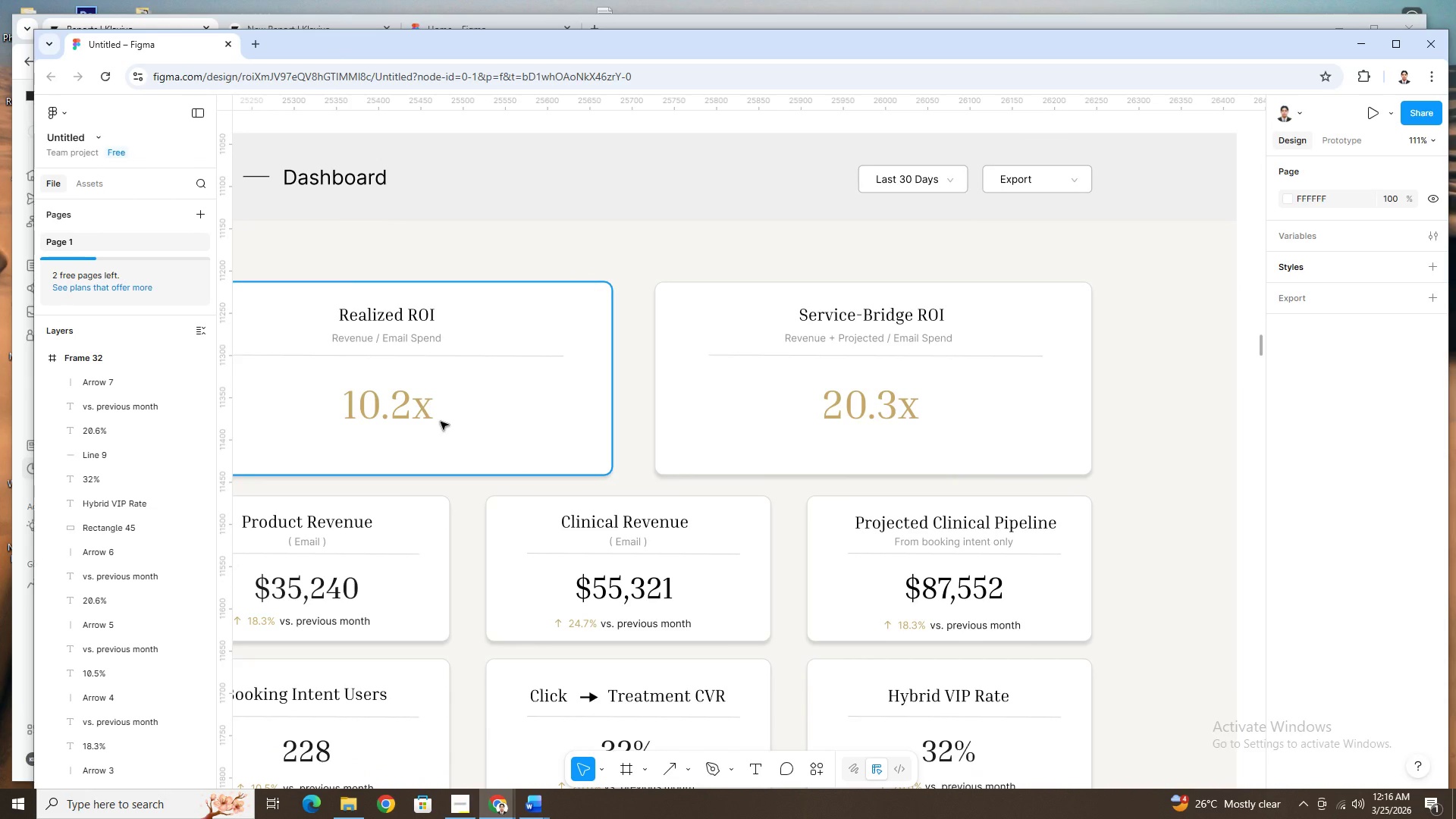 
hold_key(key=ControlLeft, duration=1.51)
 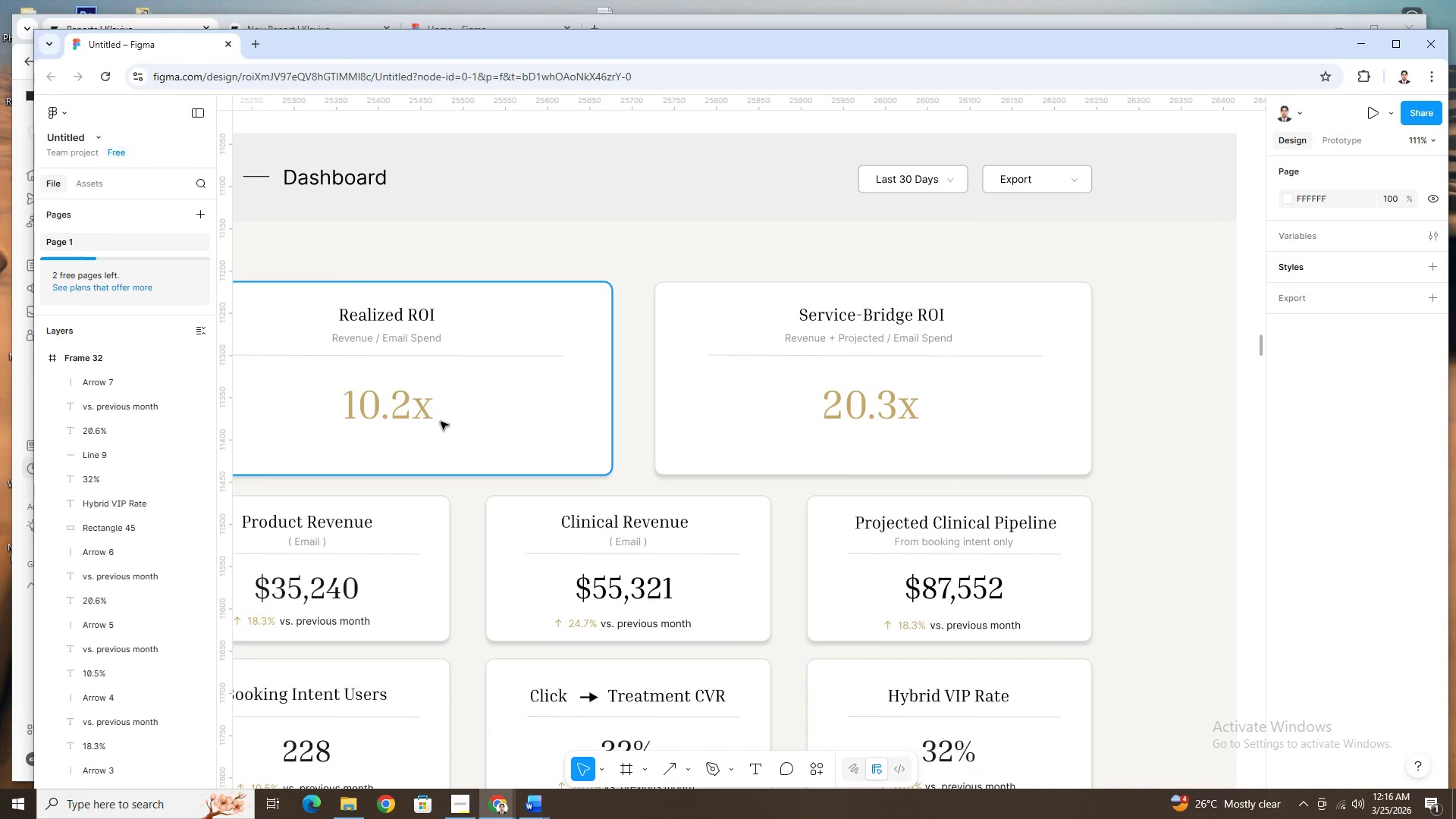 
hold_key(key=ControlLeft, duration=1.52)
 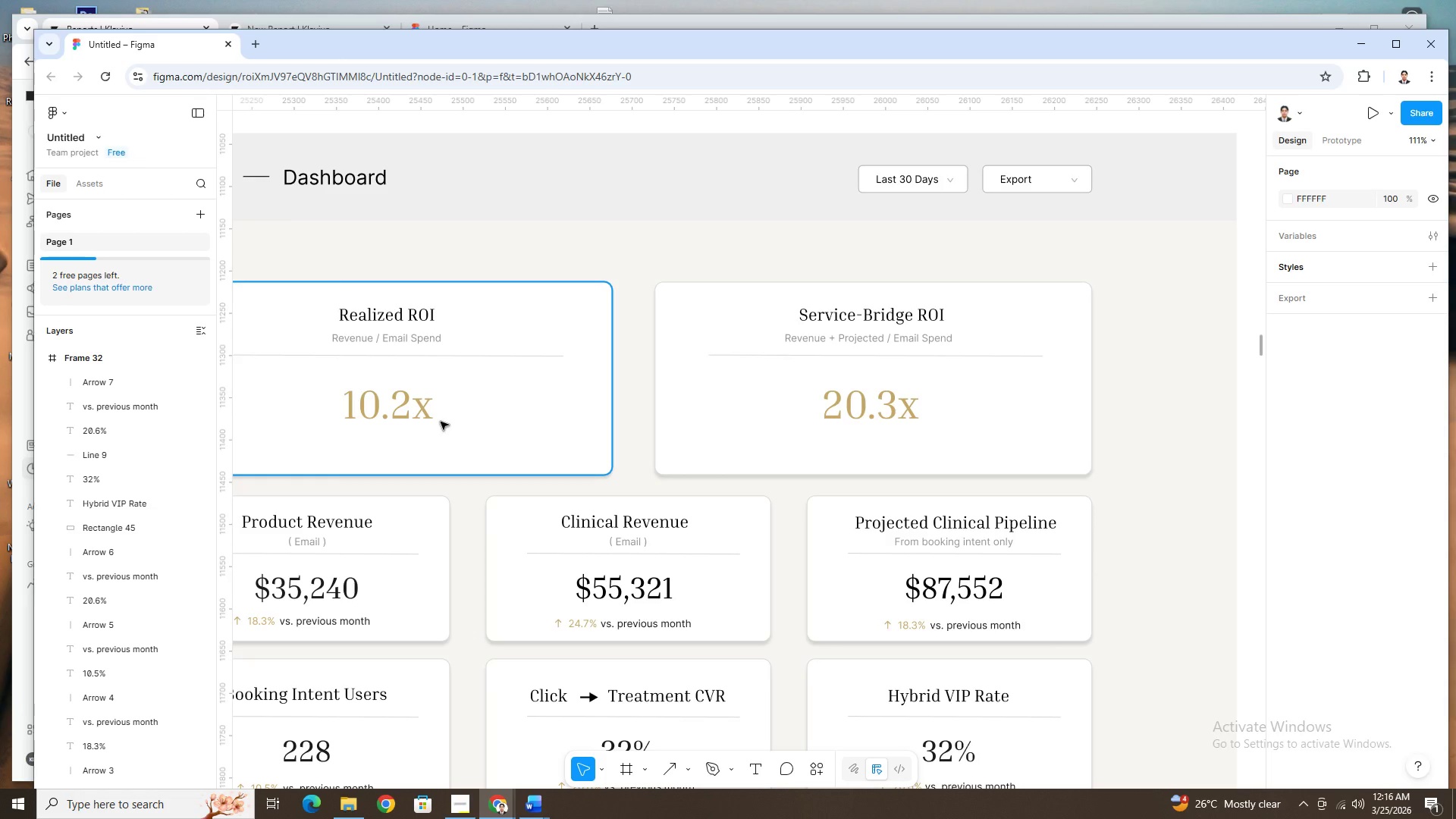 
key(Control+ControlLeft)
 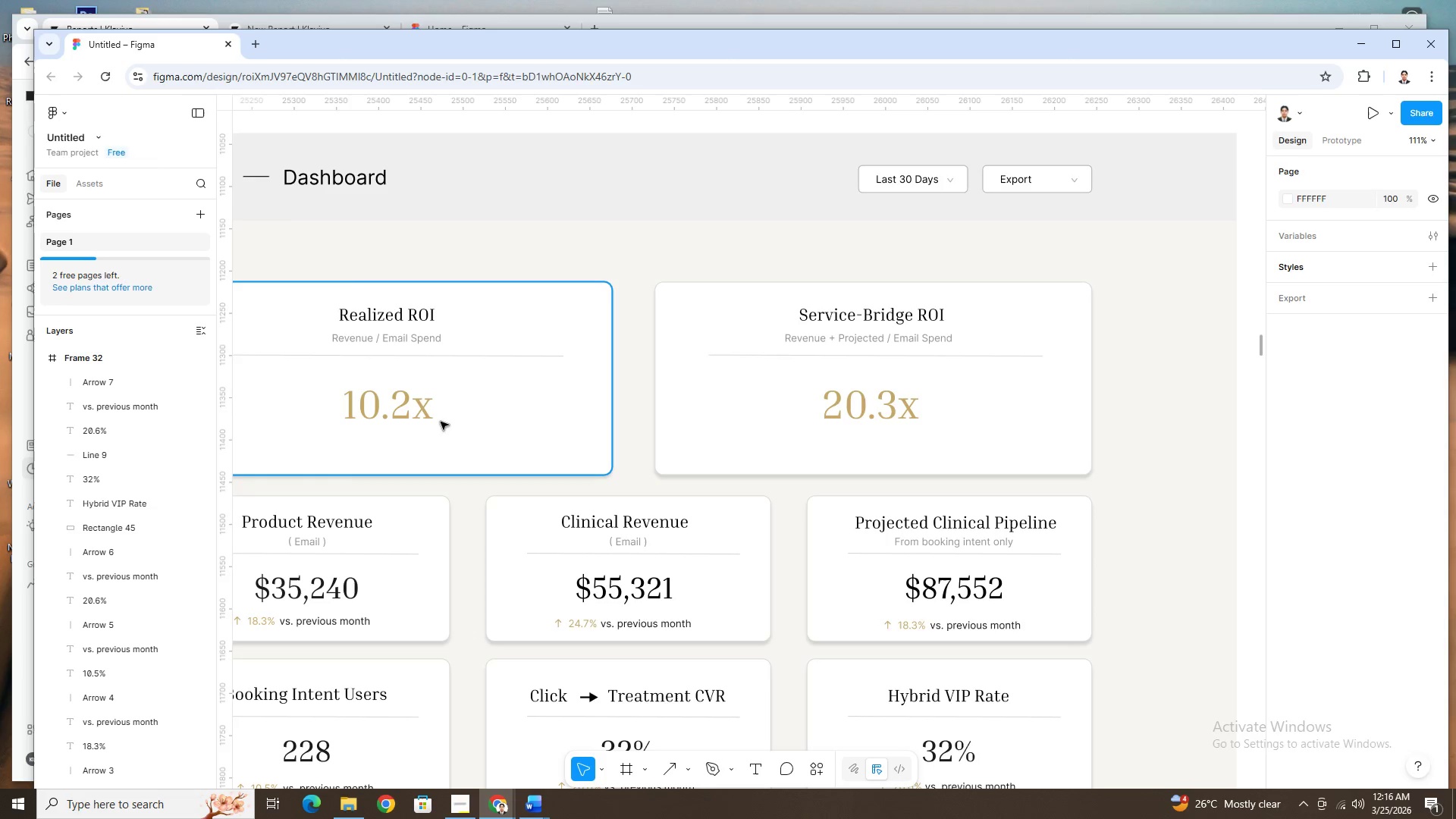 
key(Control+ControlLeft)
 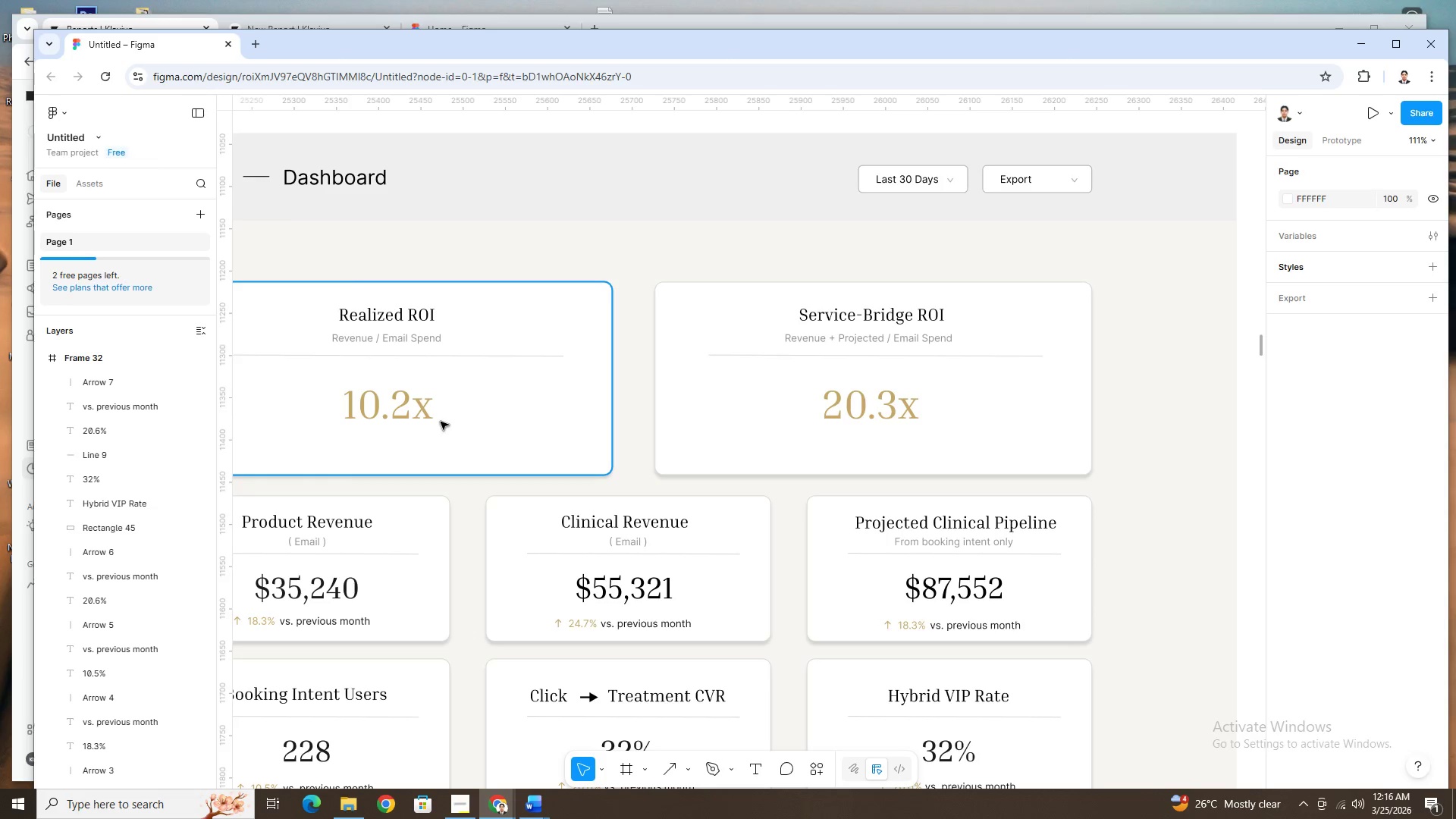 
key(Control+ControlLeft)
 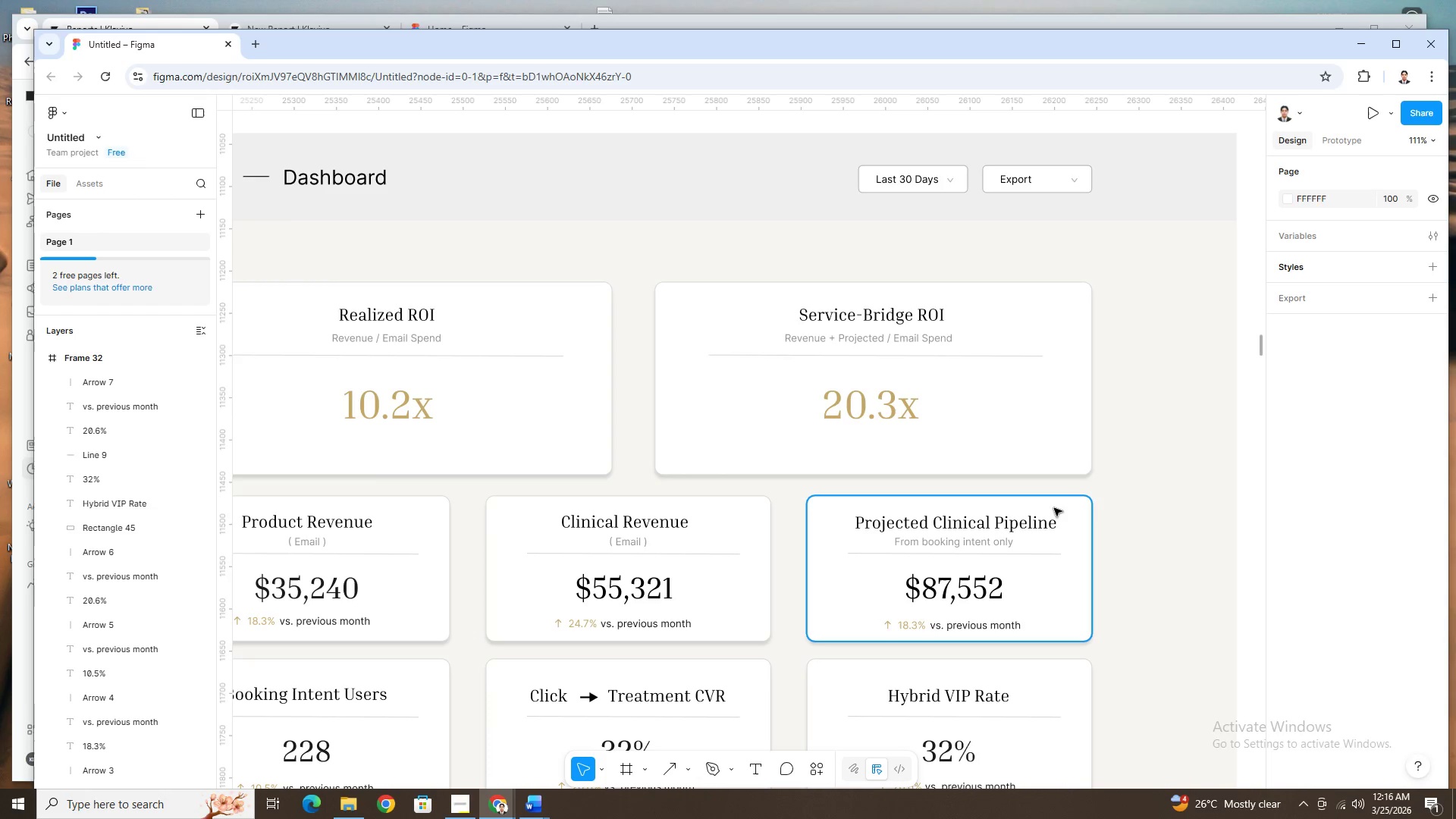 
hold_key(key=ControlLeft, duration=1.53)
scroll: coordinate [978, 588], scroll_direction: down, amount: 5.0
 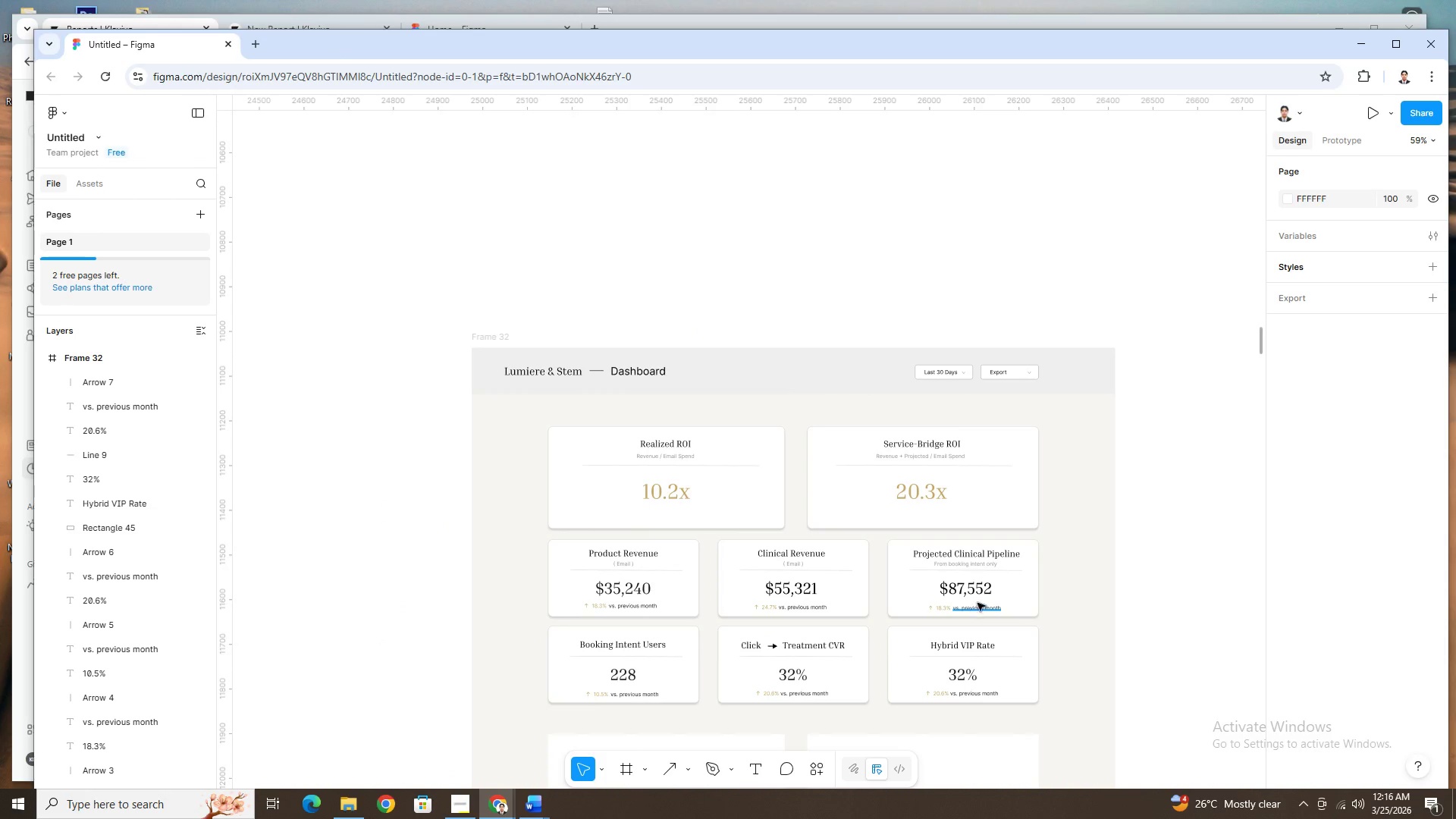 
hold_key(key=ControlLeft, duration=1.51)
 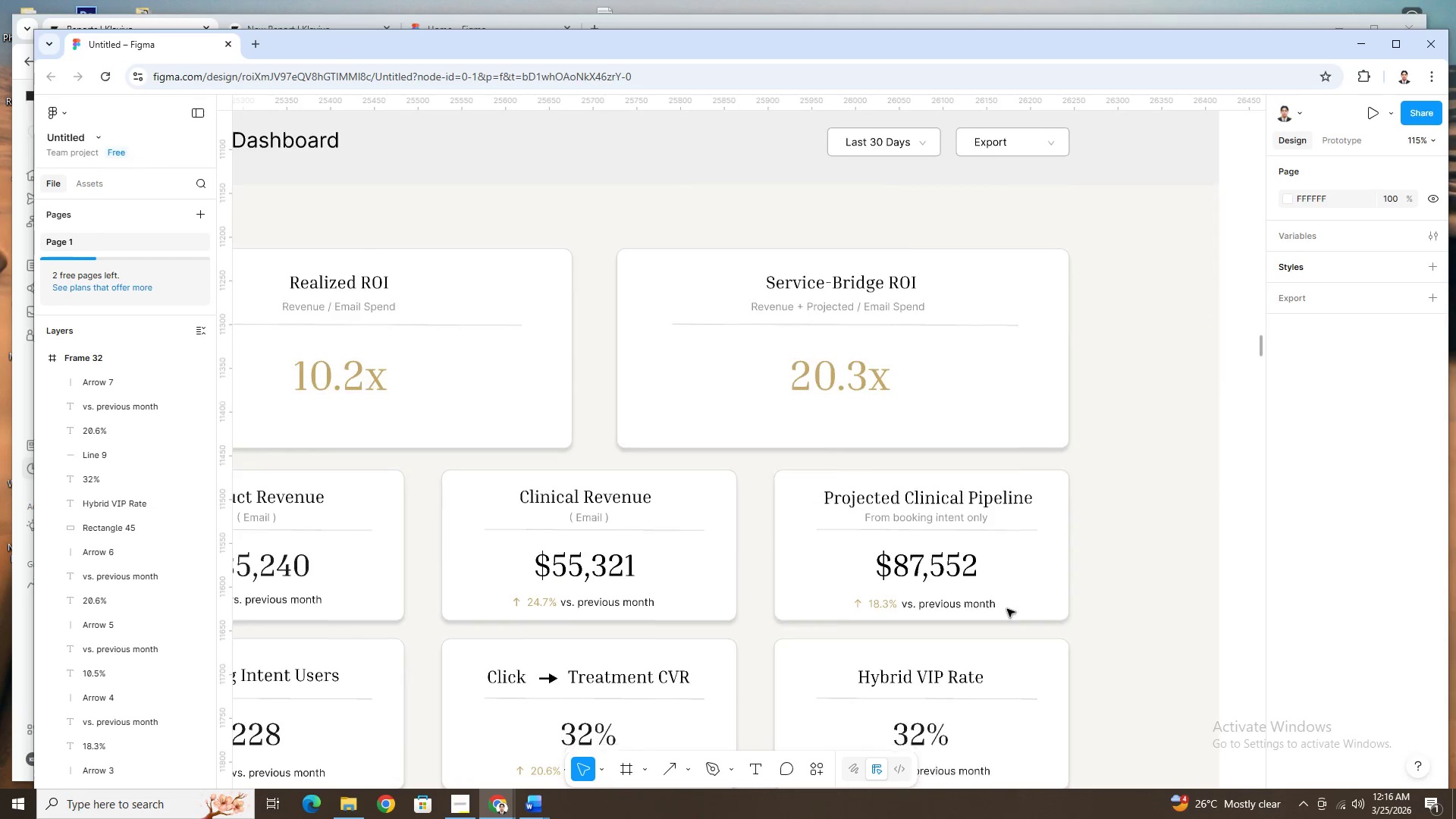 
hold_key(key=ControlLeft, duration=0.36)
 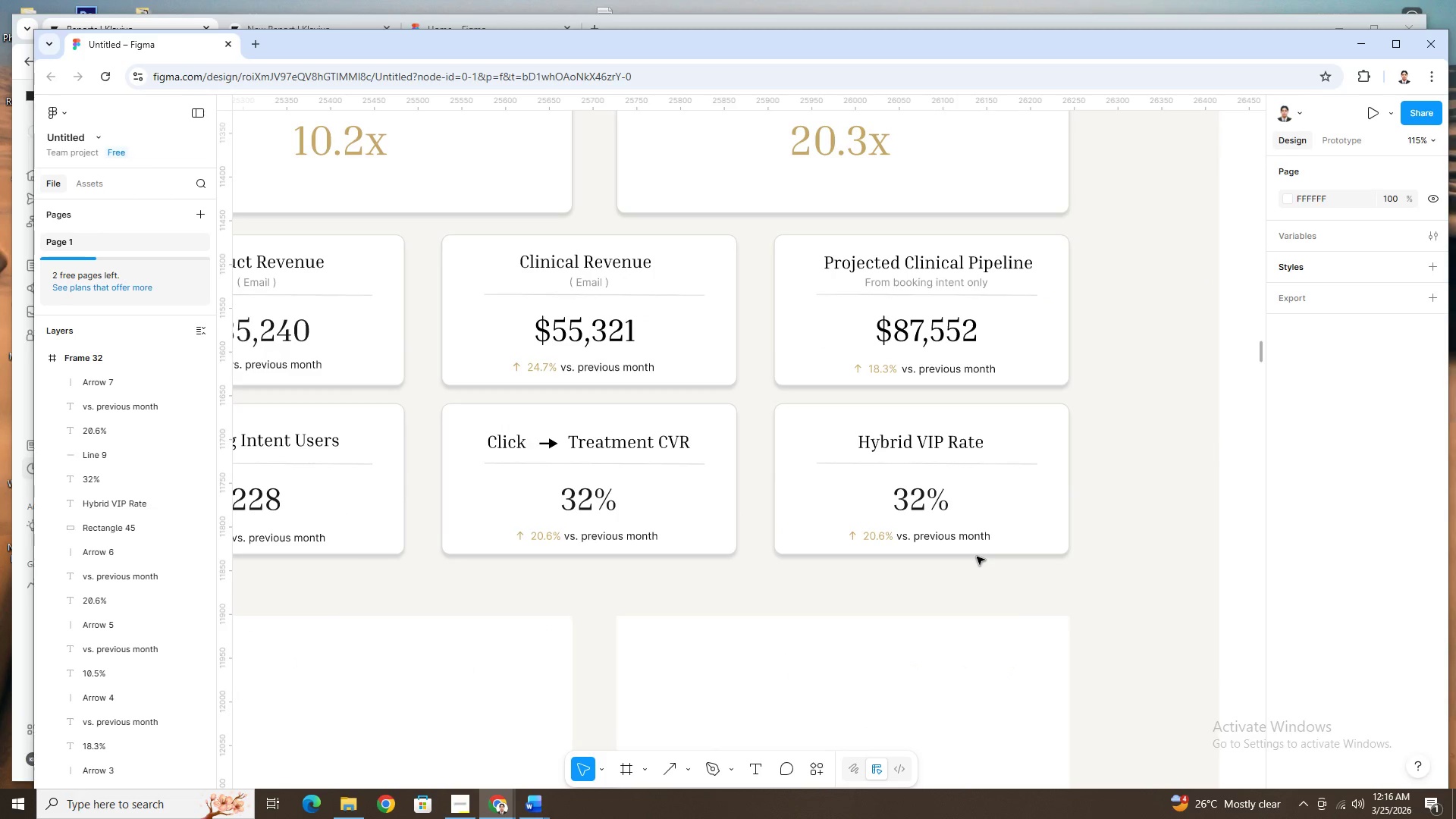 
hold_key(key=ControlLeft, duration=0.42)
 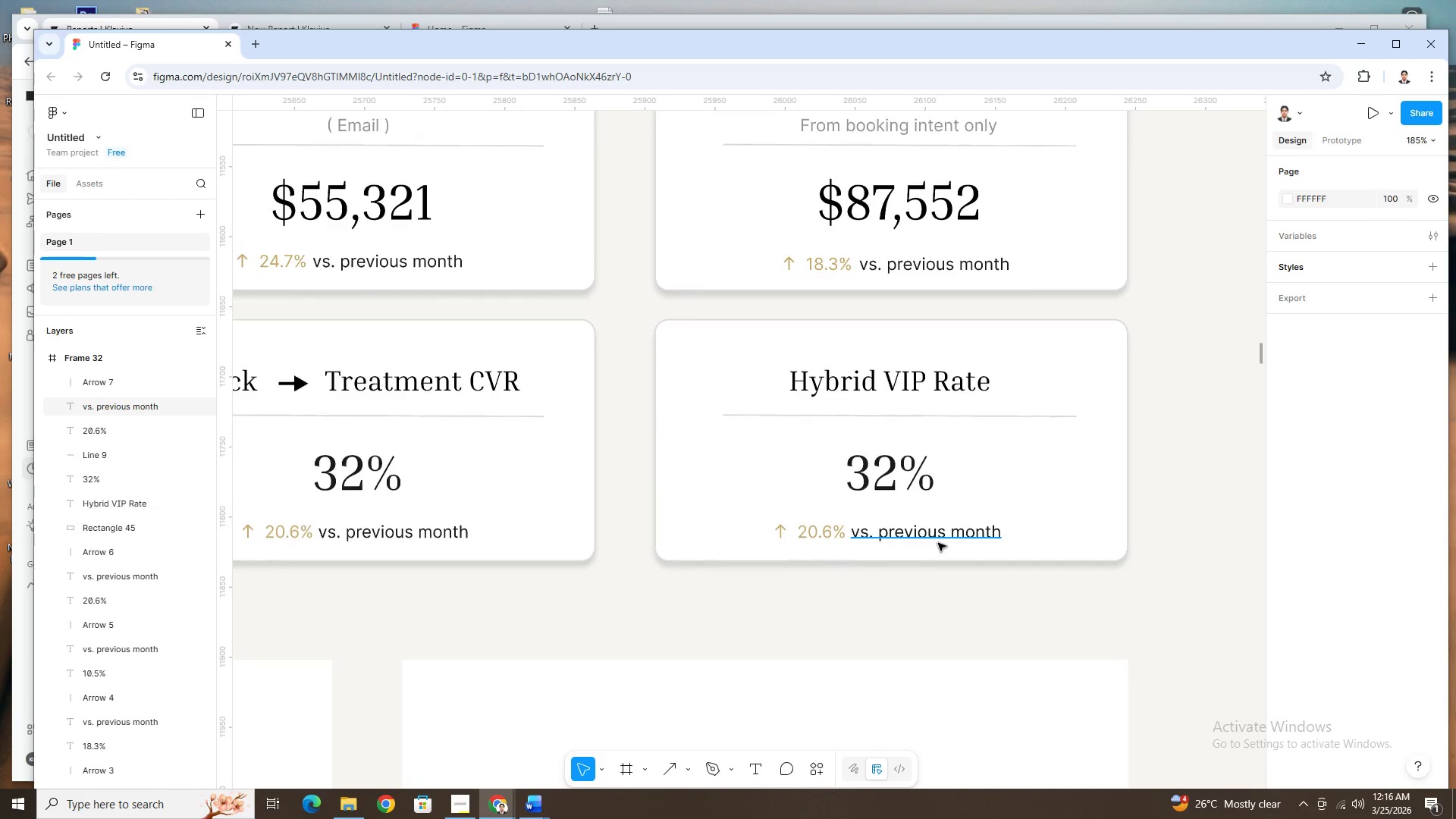 
scroll: coordinate [938, 543], scroll_direction: up, amount: 10.0
 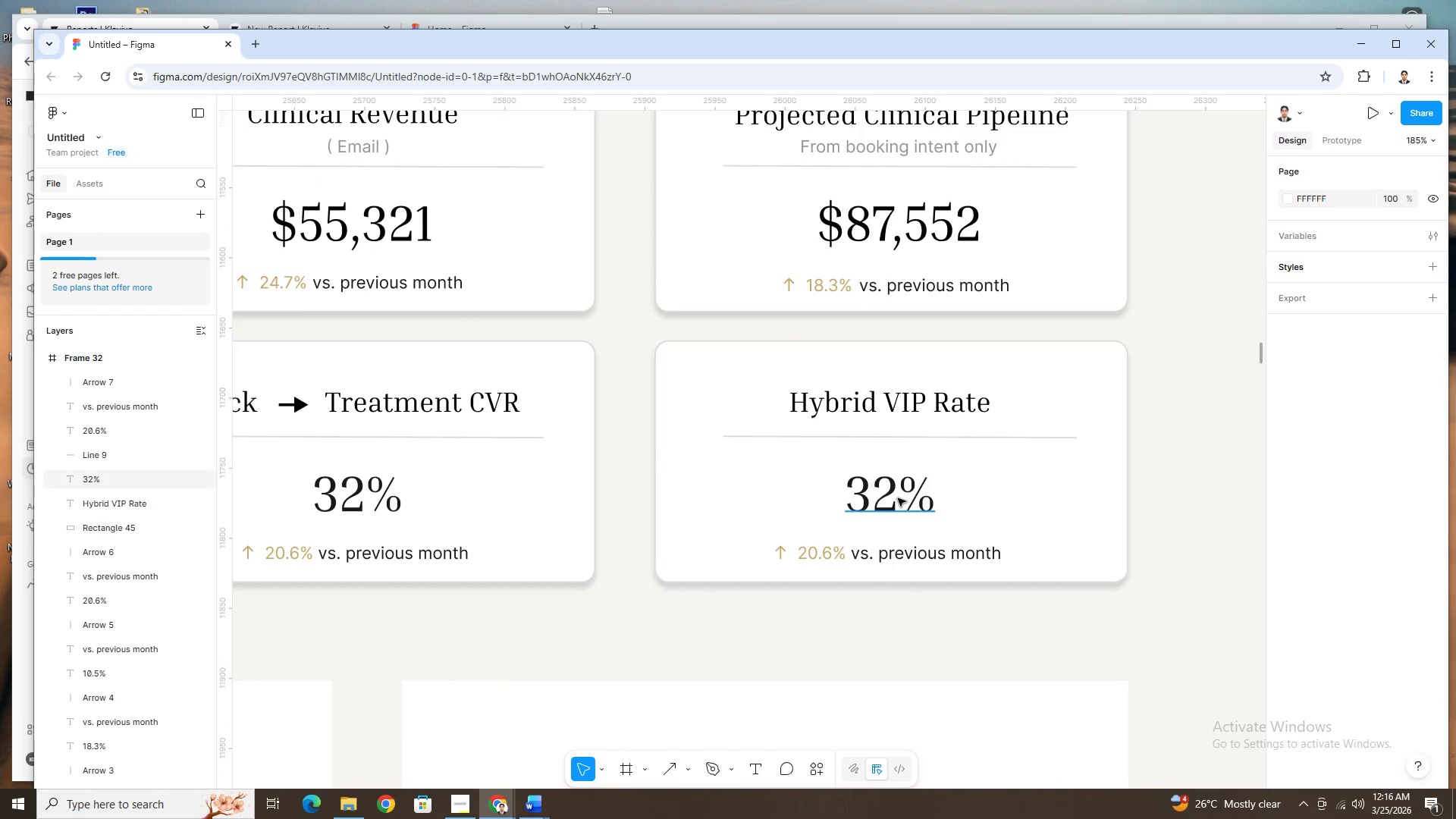 
left_click([898, 498])
 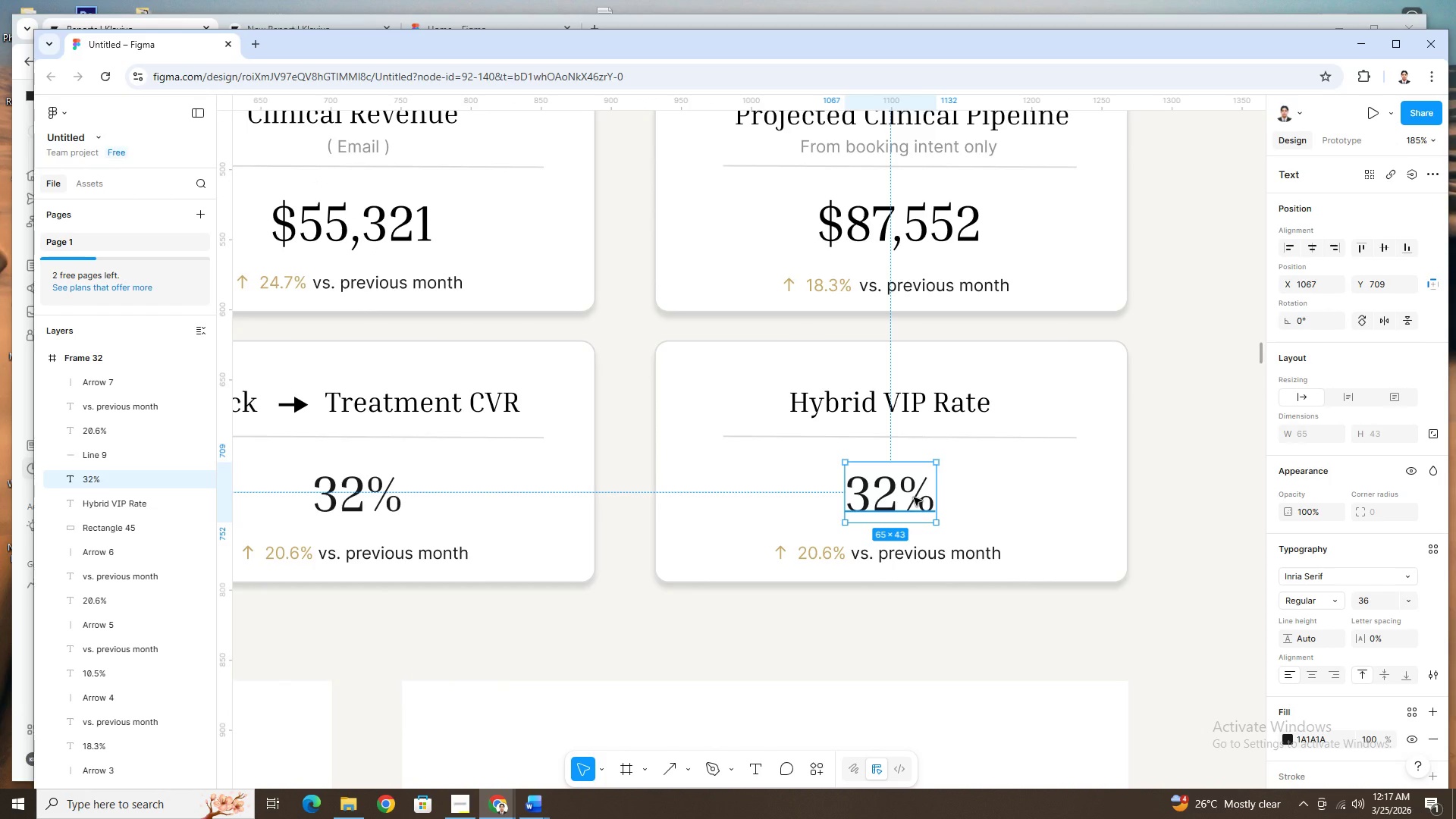 
scroll: coordinate [914, 497], scroll_direction: up, amount: 7.0
 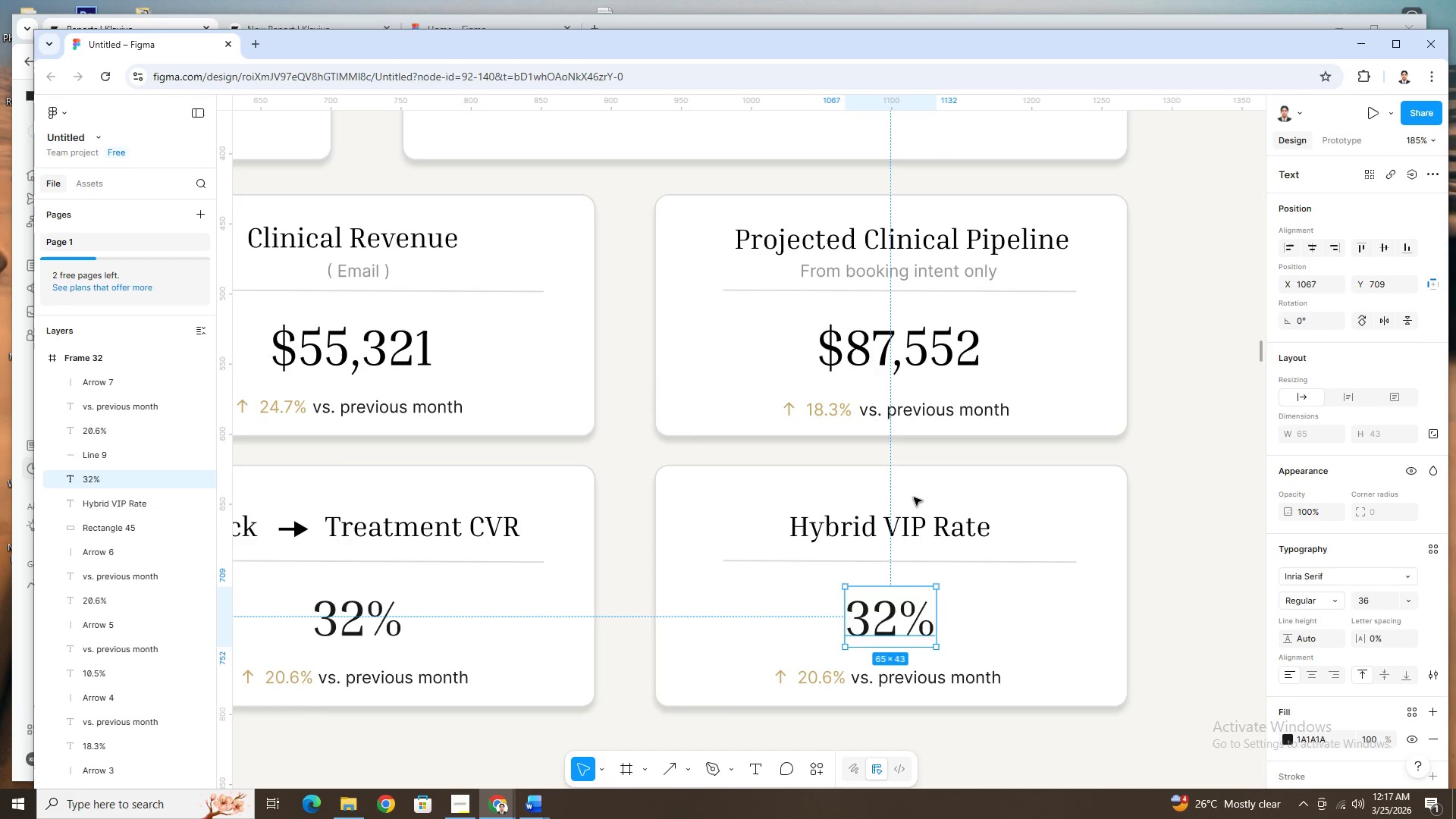 
hold_key(key=ControlLeft, duration=1.19)
scroll: coordinate [916, 497], scroll_direction: down, amount: 7.0
 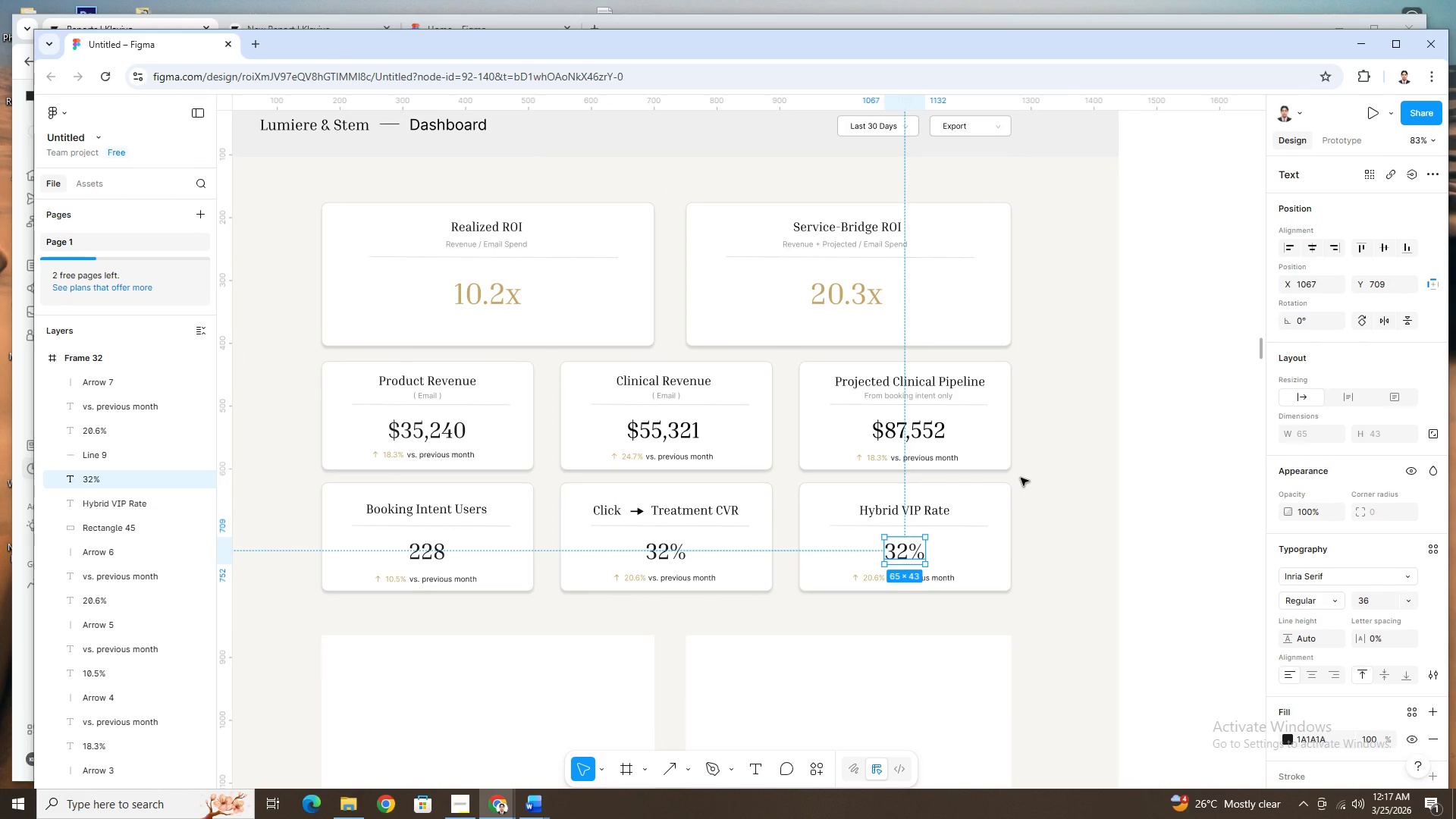 
hold_key(key=ControlLeft, duration=0.45)
scroll: coordinate [1016, 466], scroll_direction: up, amount: 3.0
 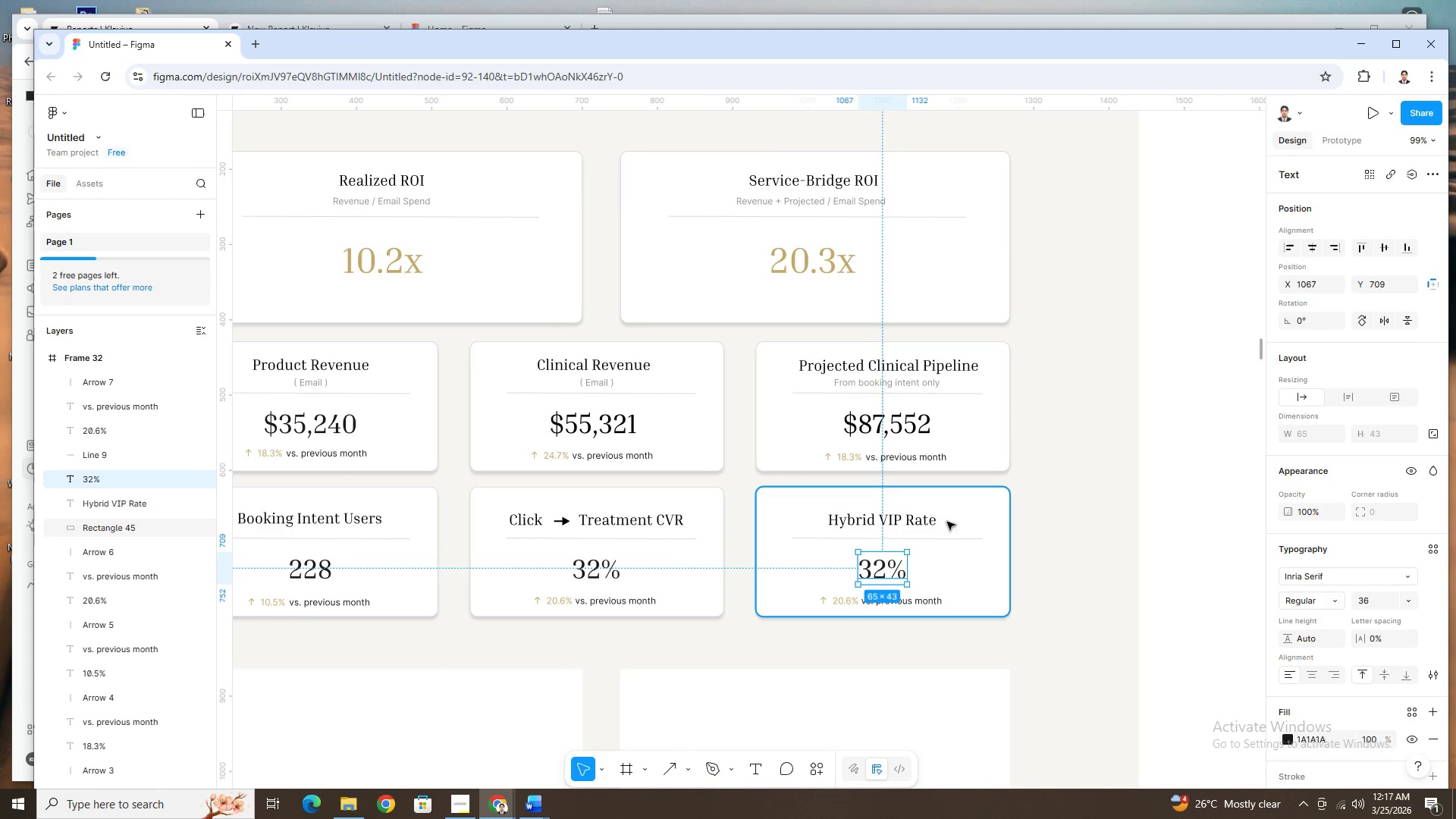 
left_click([934, 522])
 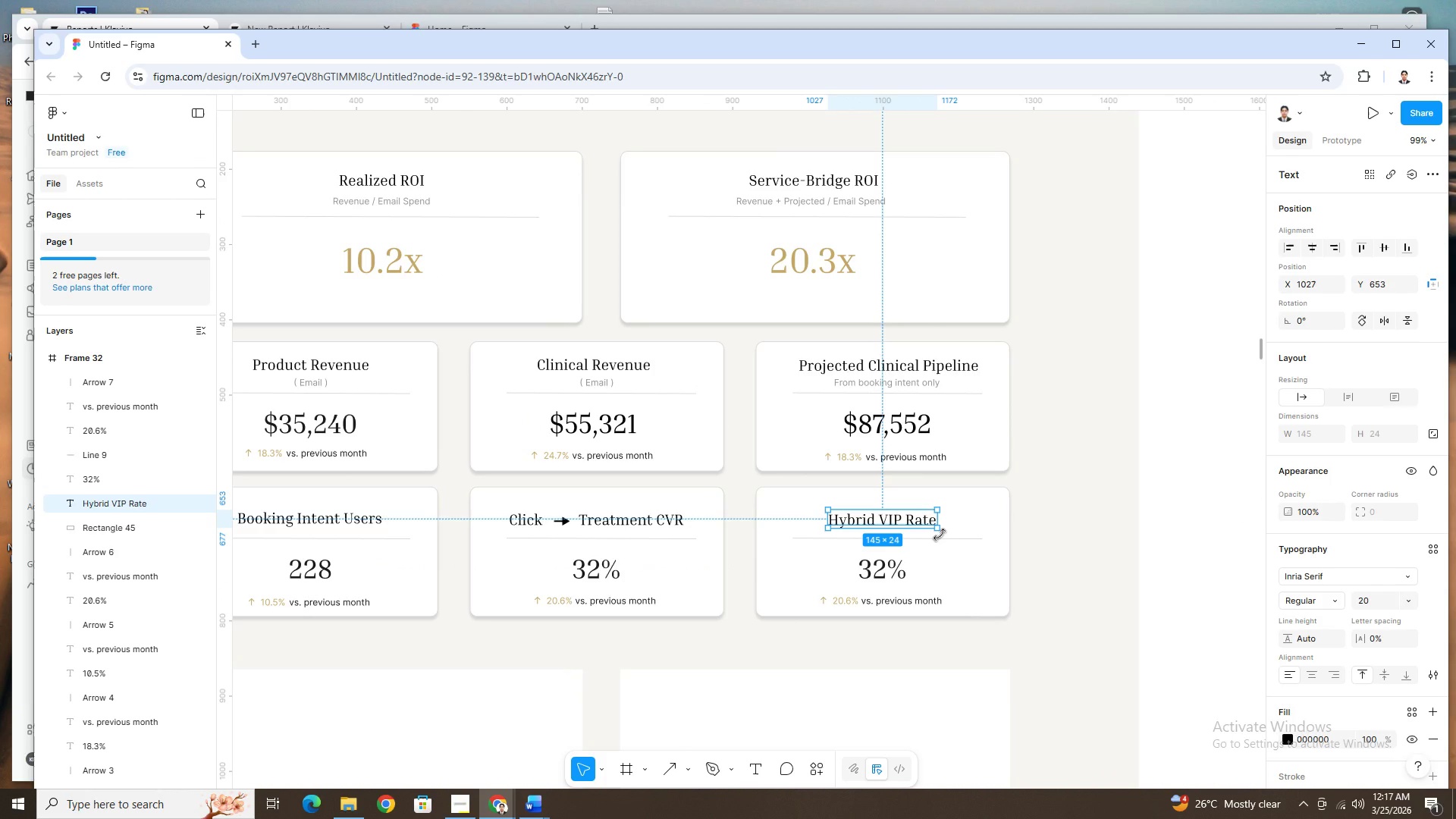 
hold_key(key=ShiftLeft, duration=1.5)
left_click([942, 541])
 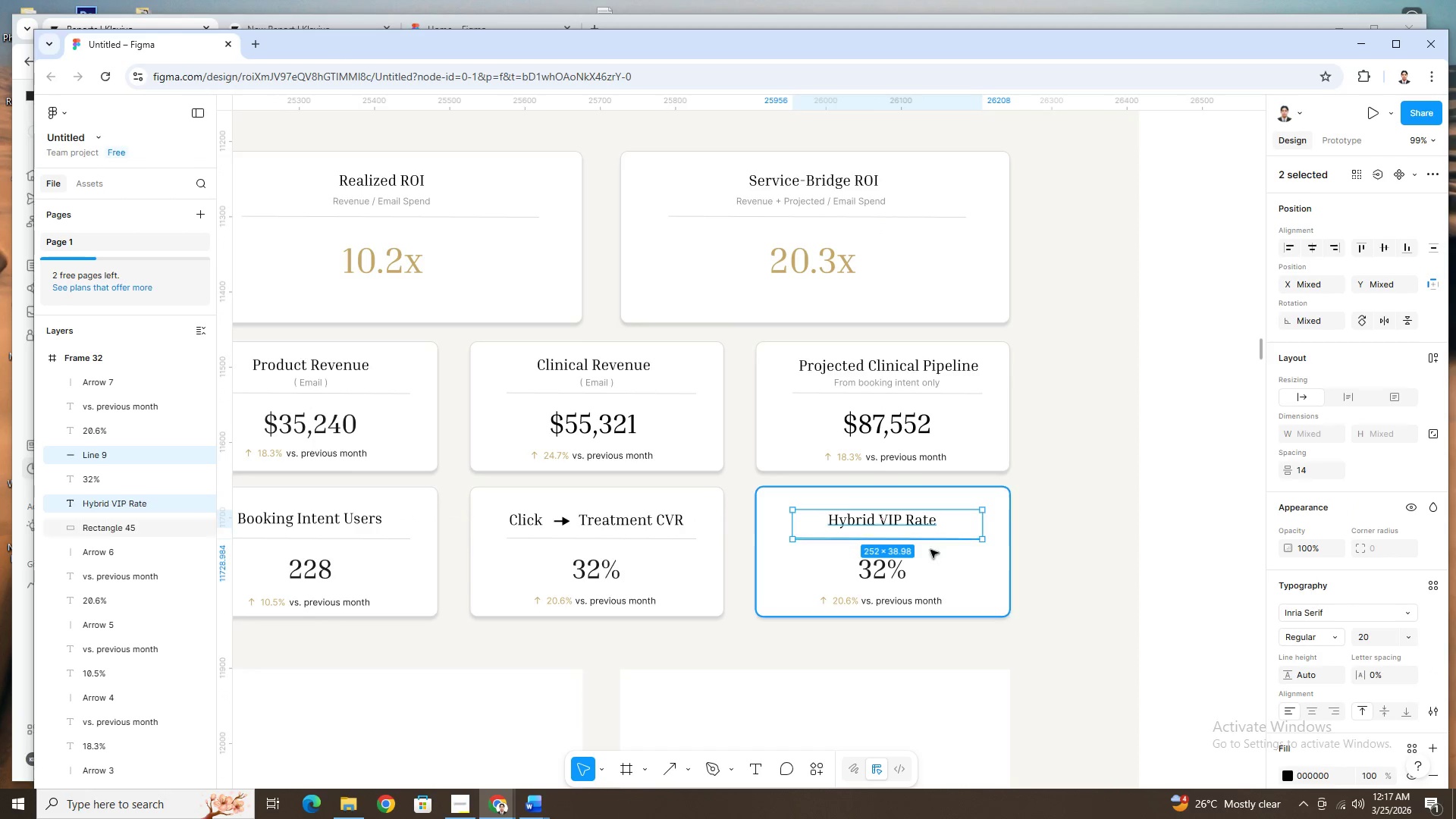 
hold_key(key=ShiftLeft, duration=1.51)
left_click([894, 565])
 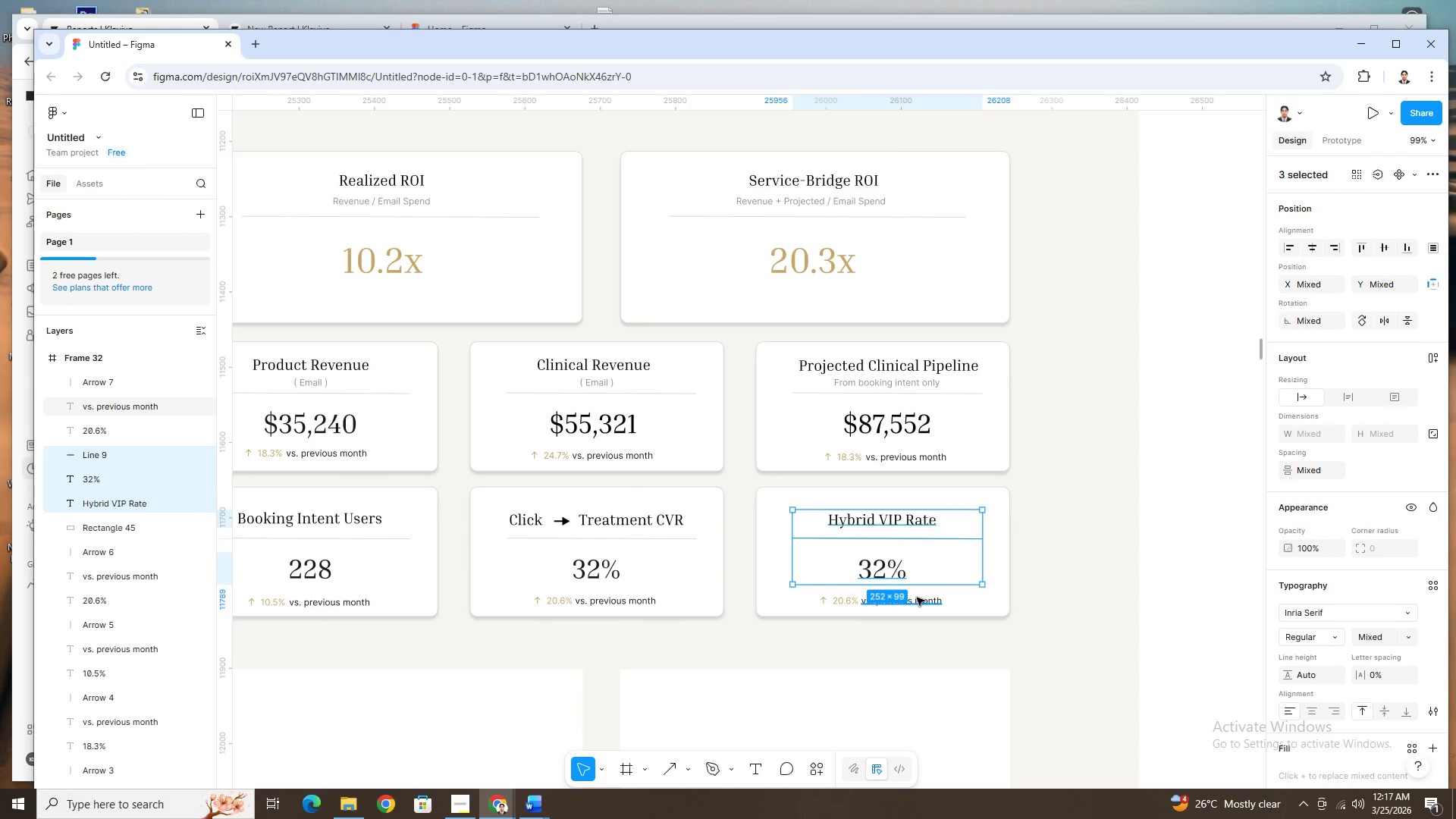 
hold_key(key=ShiftLeft, duration=1.52)
left_click([916, 603])
 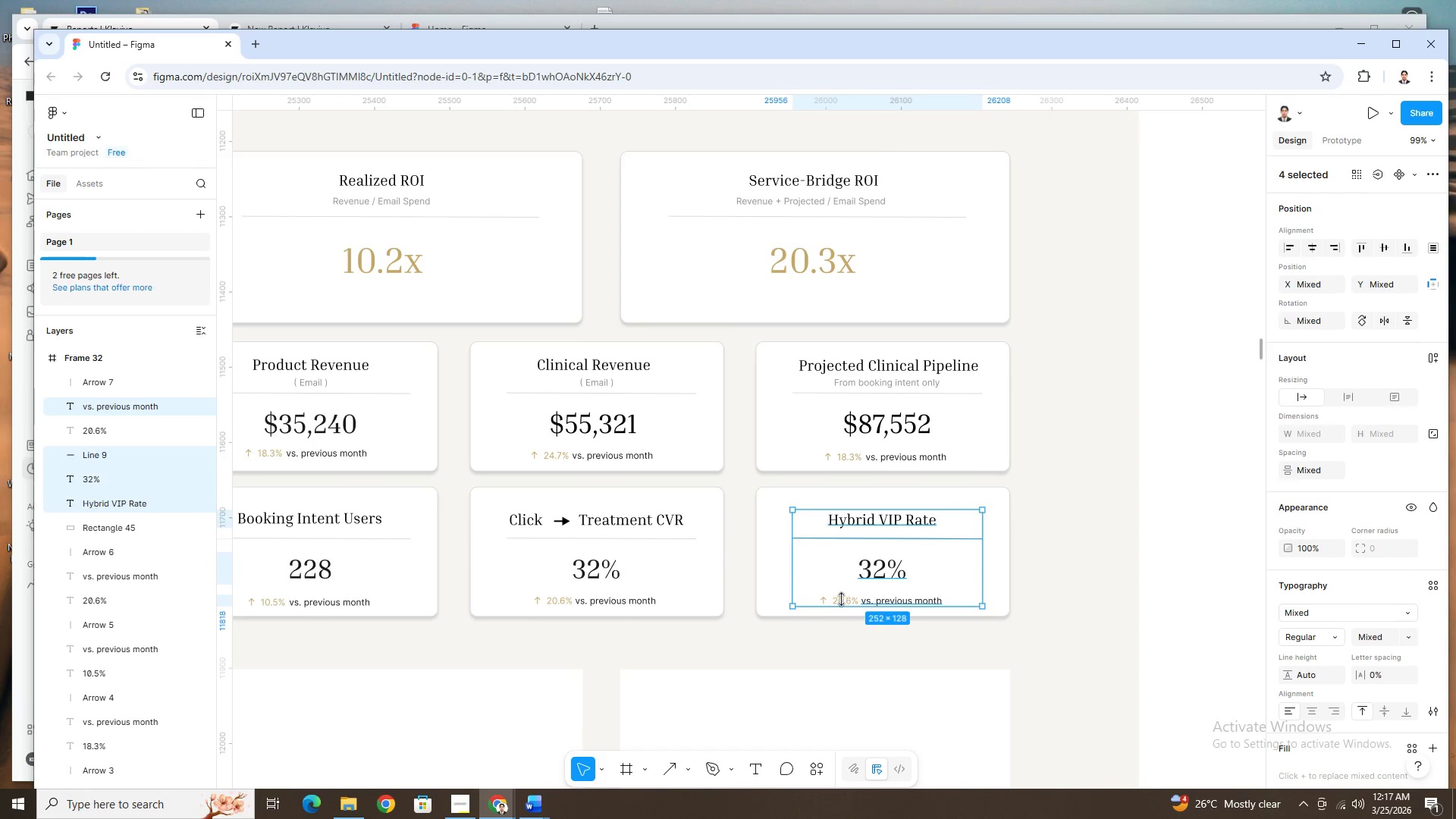 
hold_key(key=ShiftLeft, duration=1.45)
left_click([841, 599])
 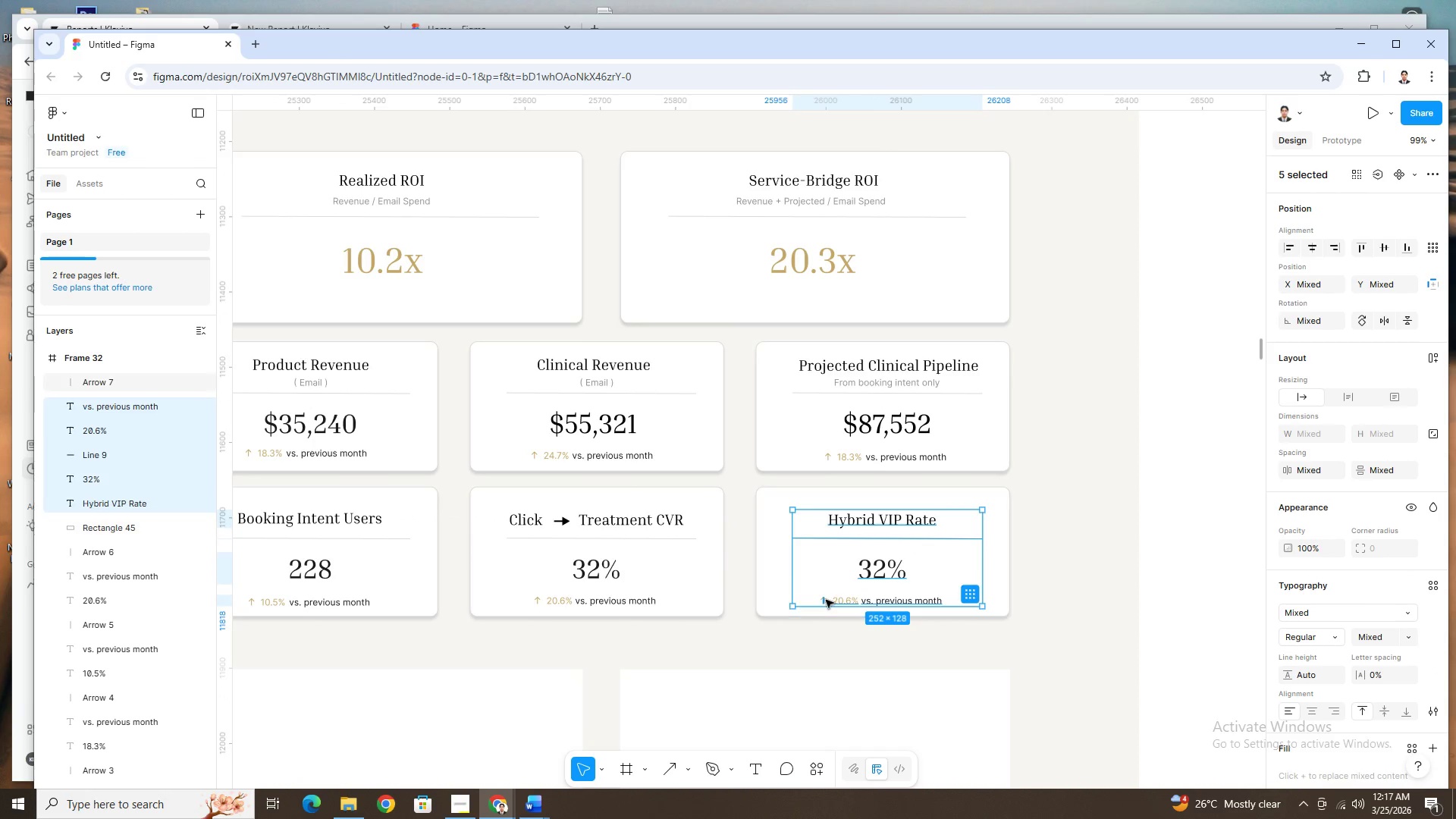 
left_click([825, 600])
 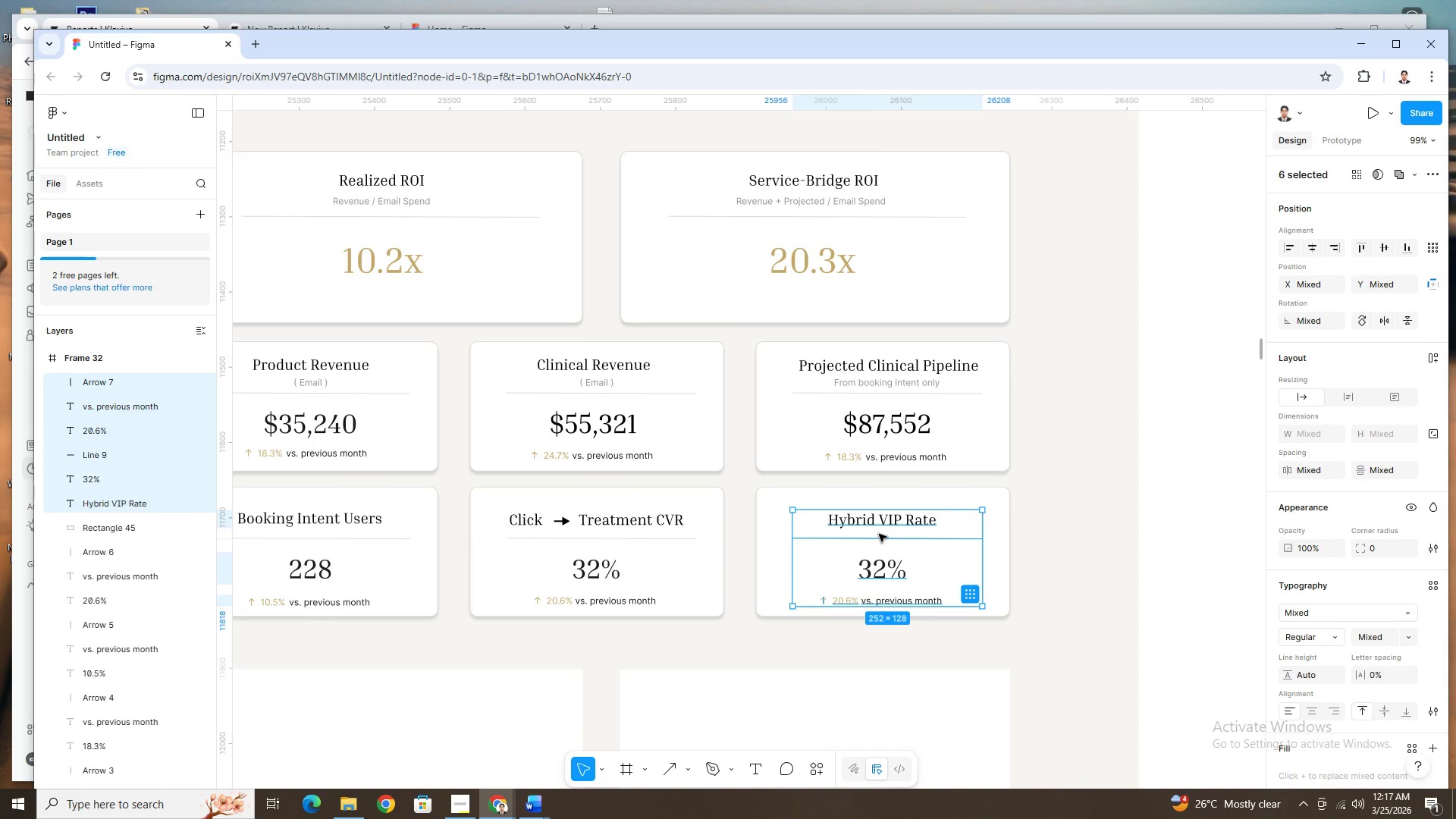 
hold_key(key=ControlLeft, duration=0.36)
 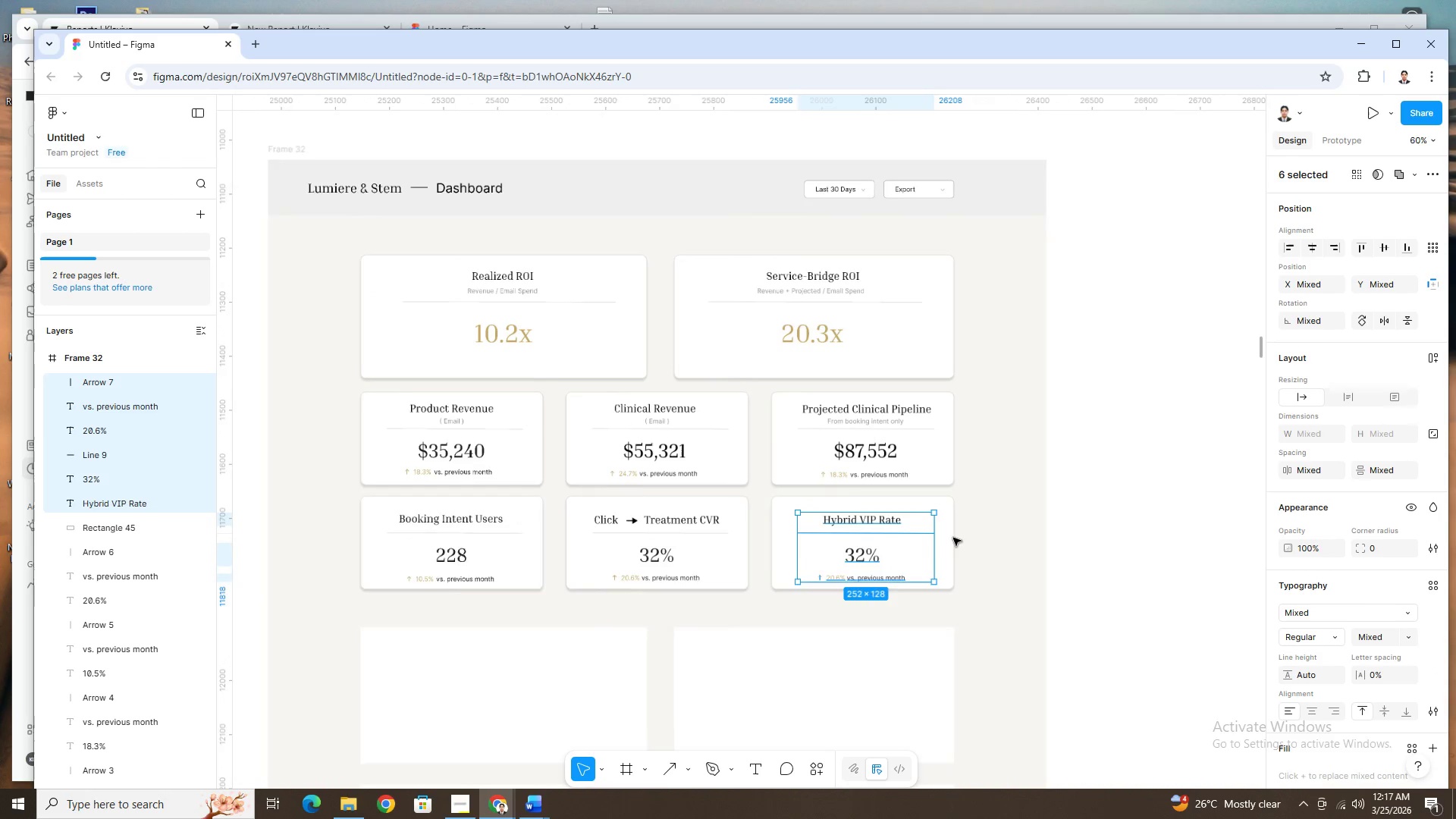 
key(Control+ControlLeft)
 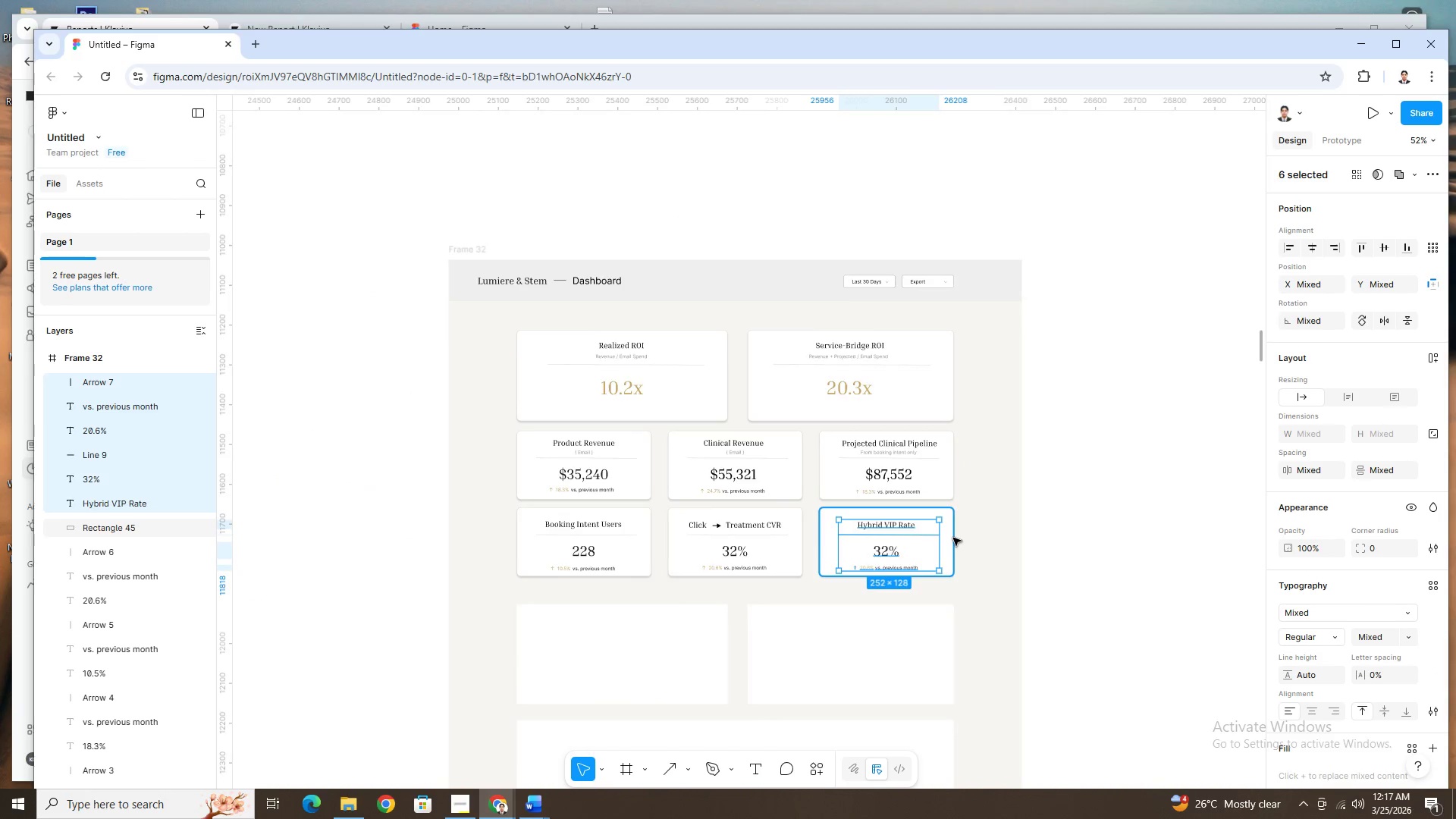 
scroll: coordinate [894, 531], scroll_direction: down, amount: 5.0
 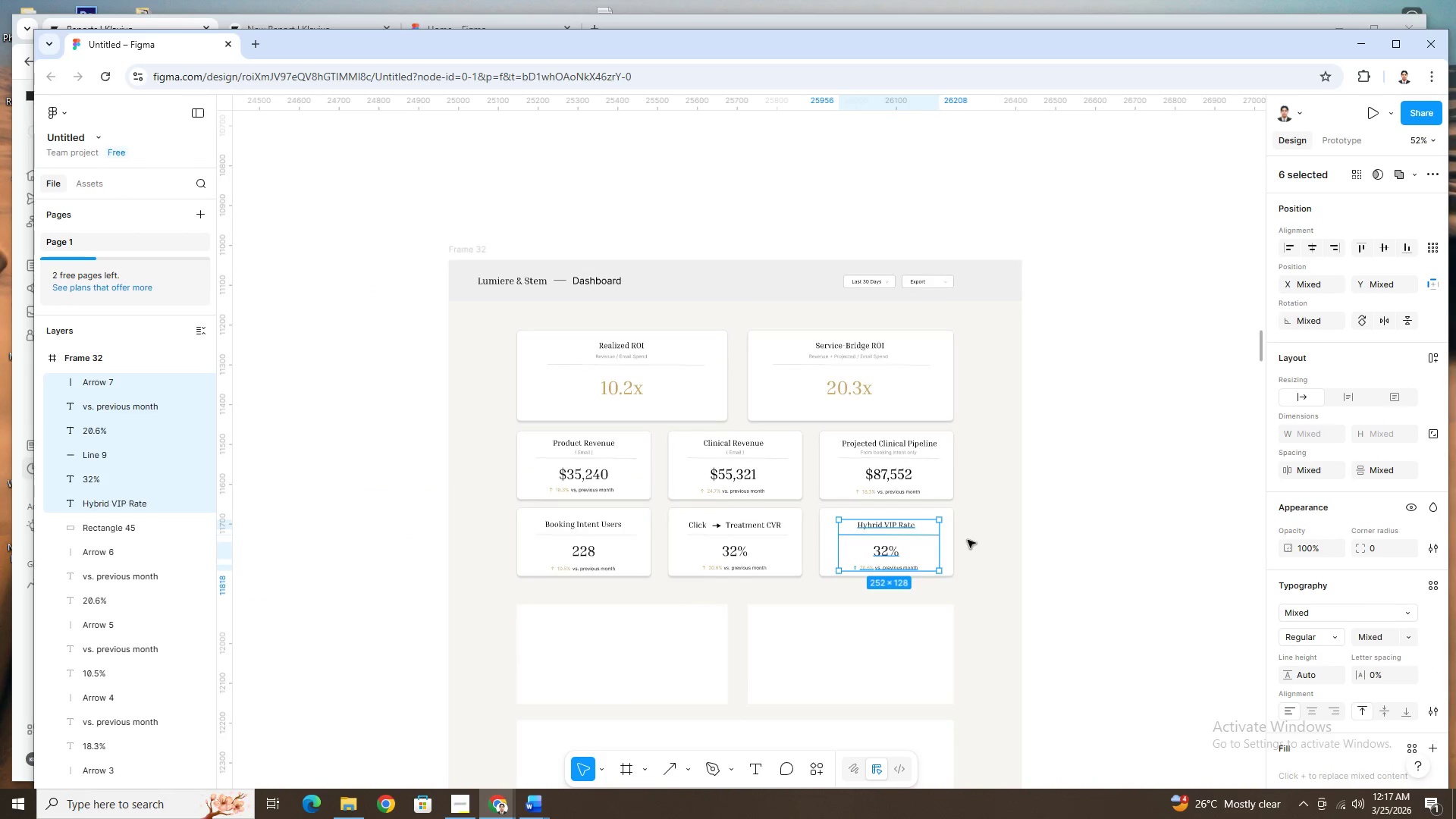 
hold_key(key=ShiftLeft, duration=0.42)
left_click([949, 523])
 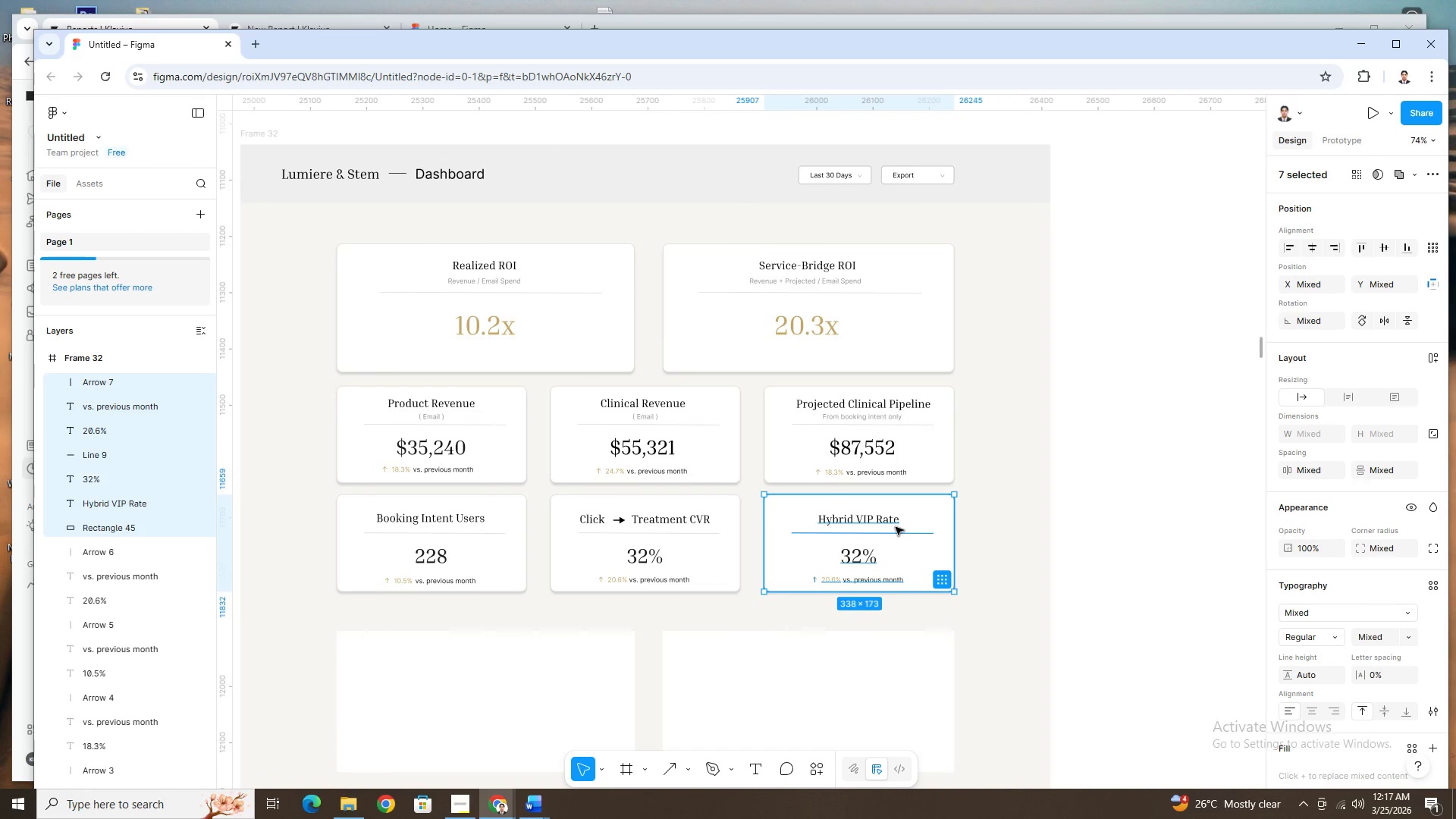 
scroll: coordinate [953, 538], scroll_direction: up, amount: 4.0
 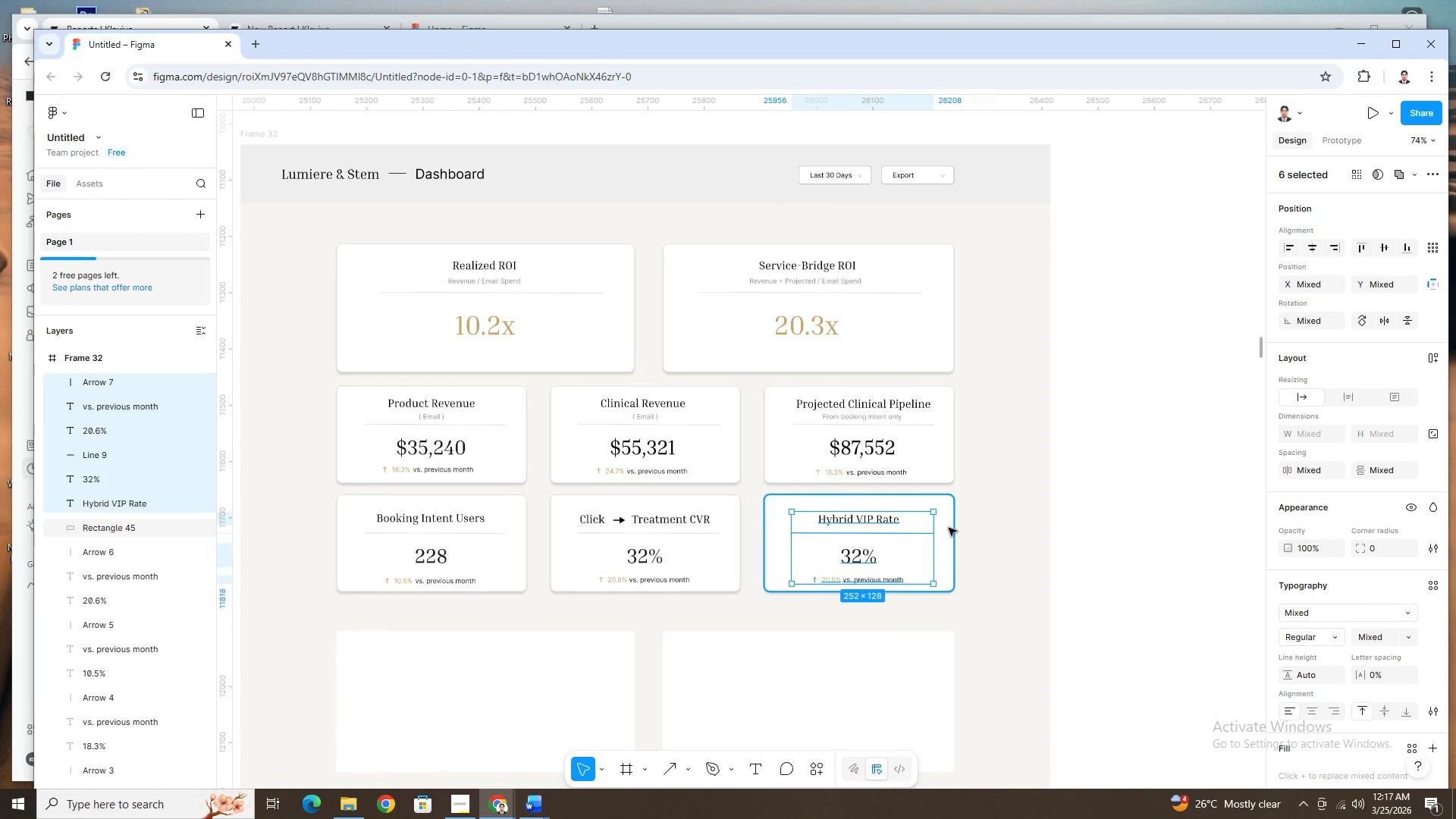 
left_click_drag(start_coordinate=[897, 533], to_coordinate=[1102, 425])
 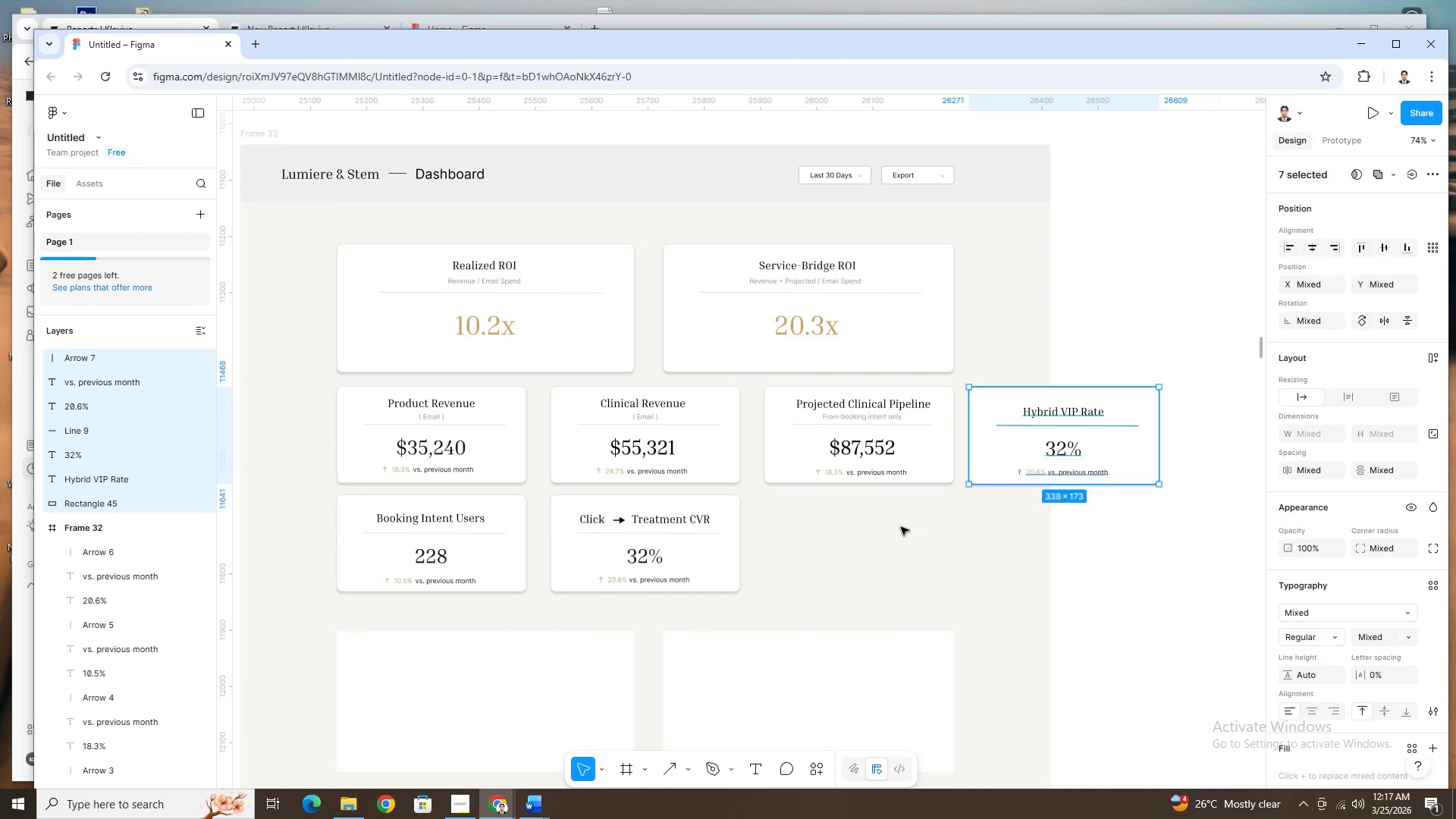 
left_click([901, 527])
 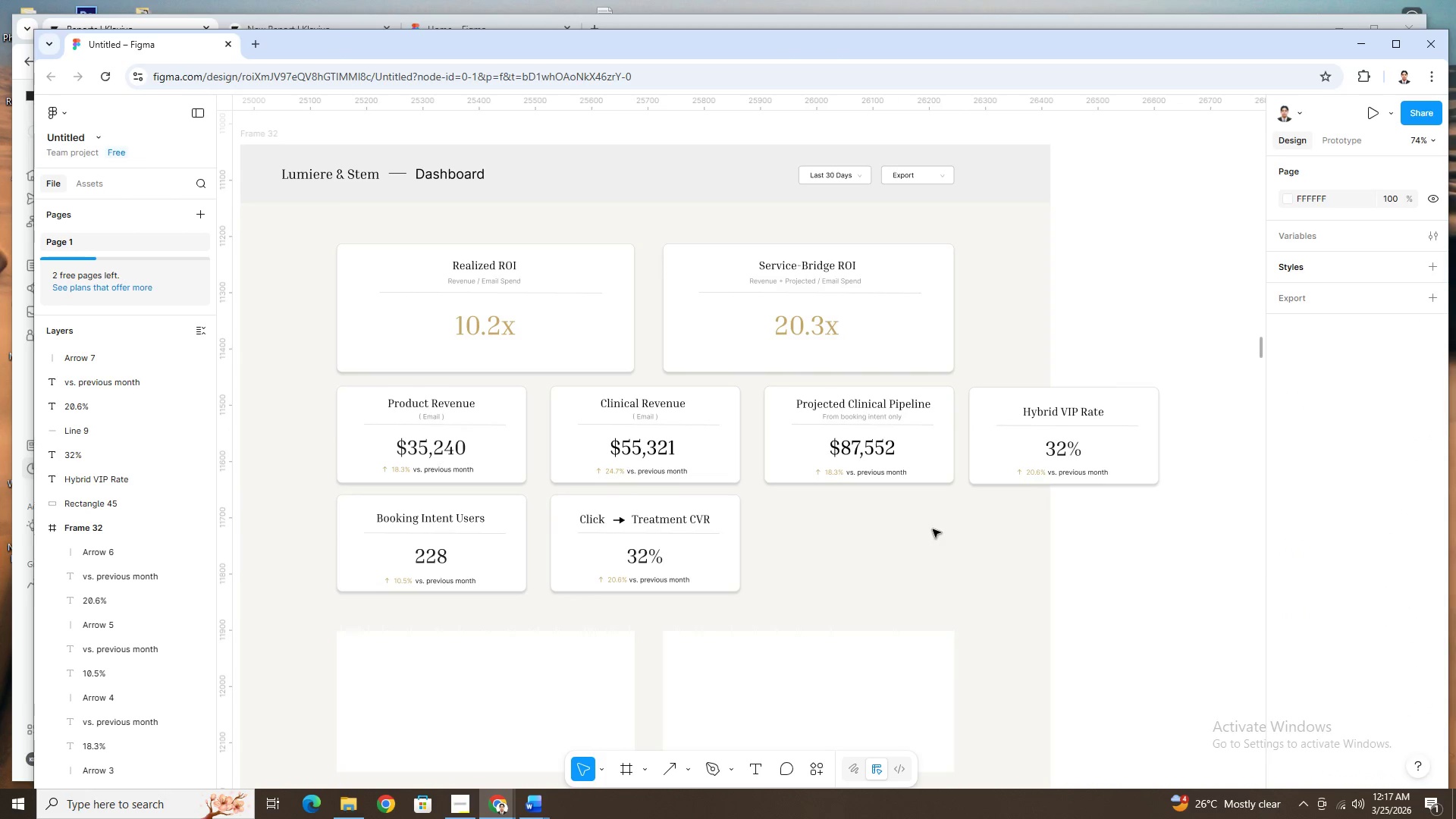 
left_click_drag(start_coordinate=[935, 530], to_coordinate=[788, 395])
 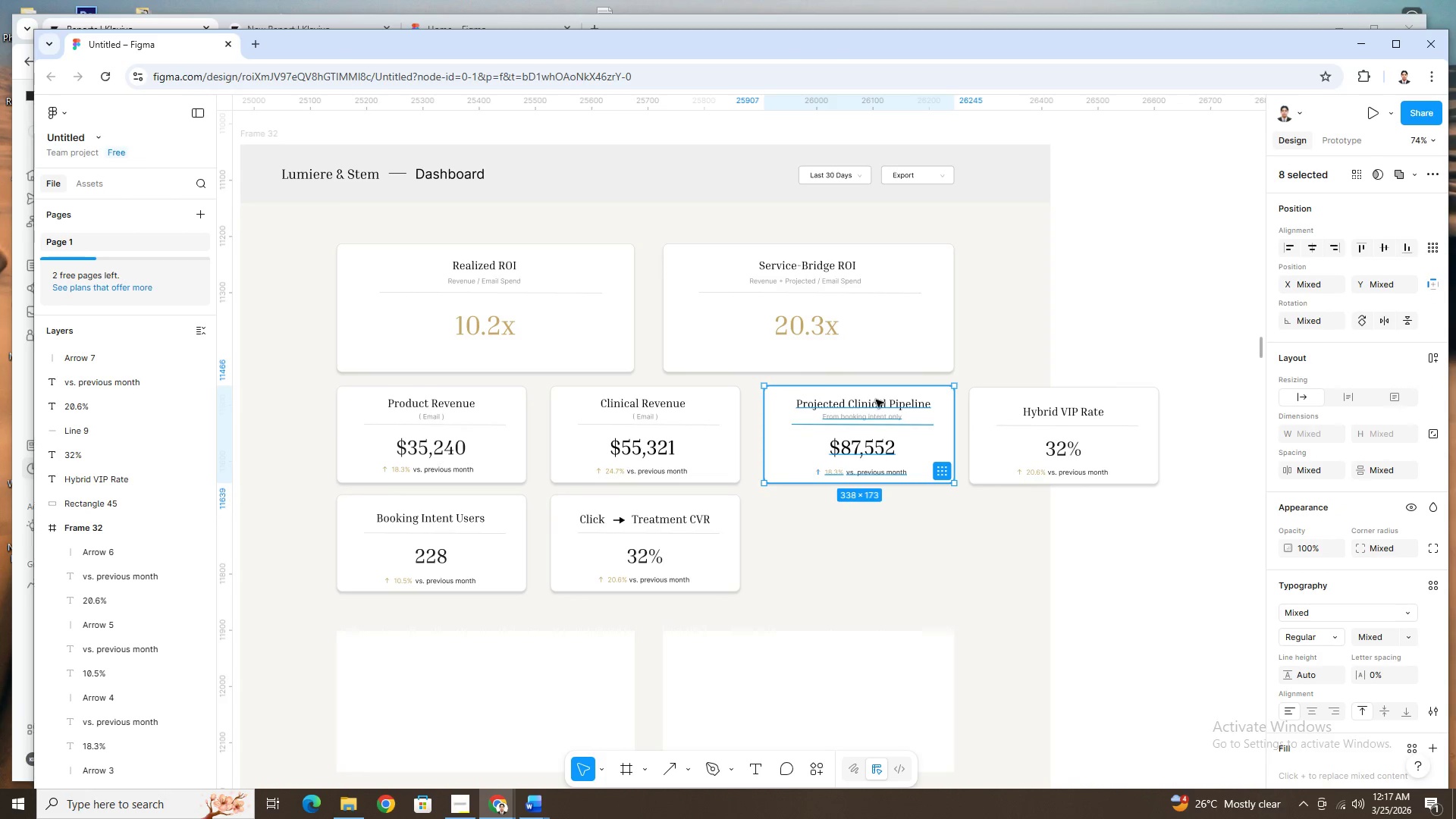 
left_click_drag(start_coordinate=[876, 400], to_coordinate=[875, 511])
 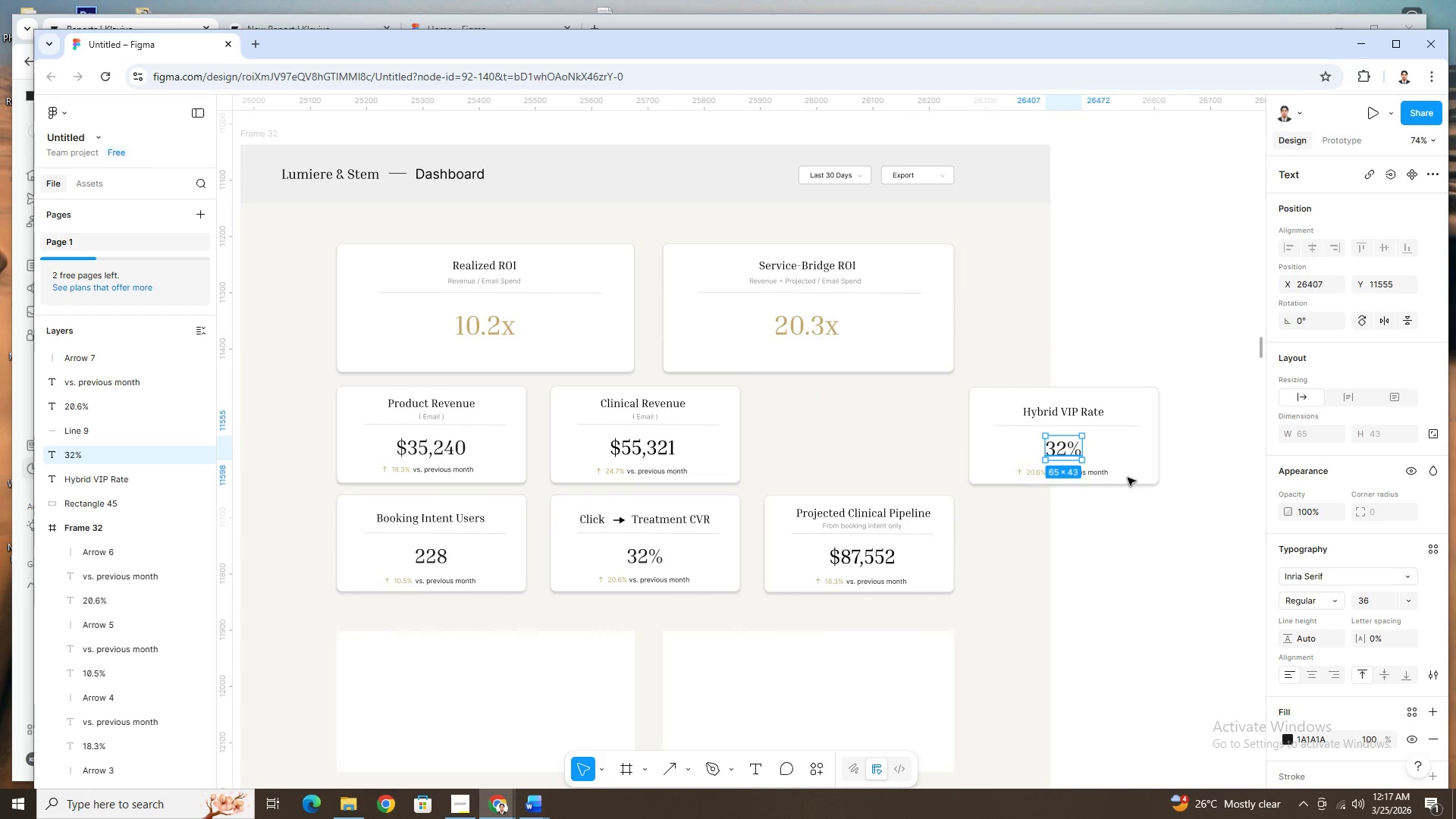 
double_click([1141, 526])
 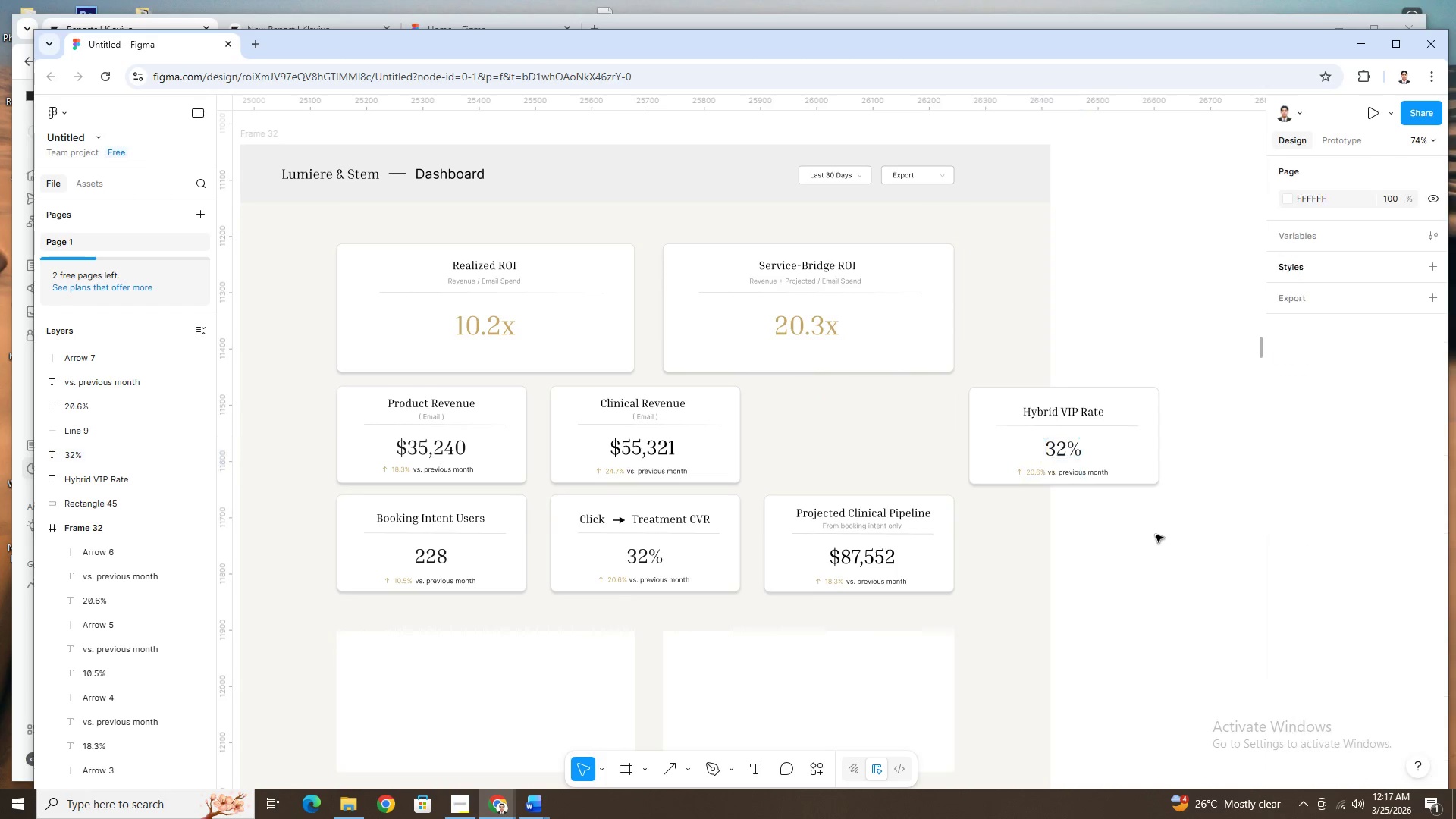 
left_click_drag(start_coordinate=[1156, 535], to_coordinate=[1015, 401])
 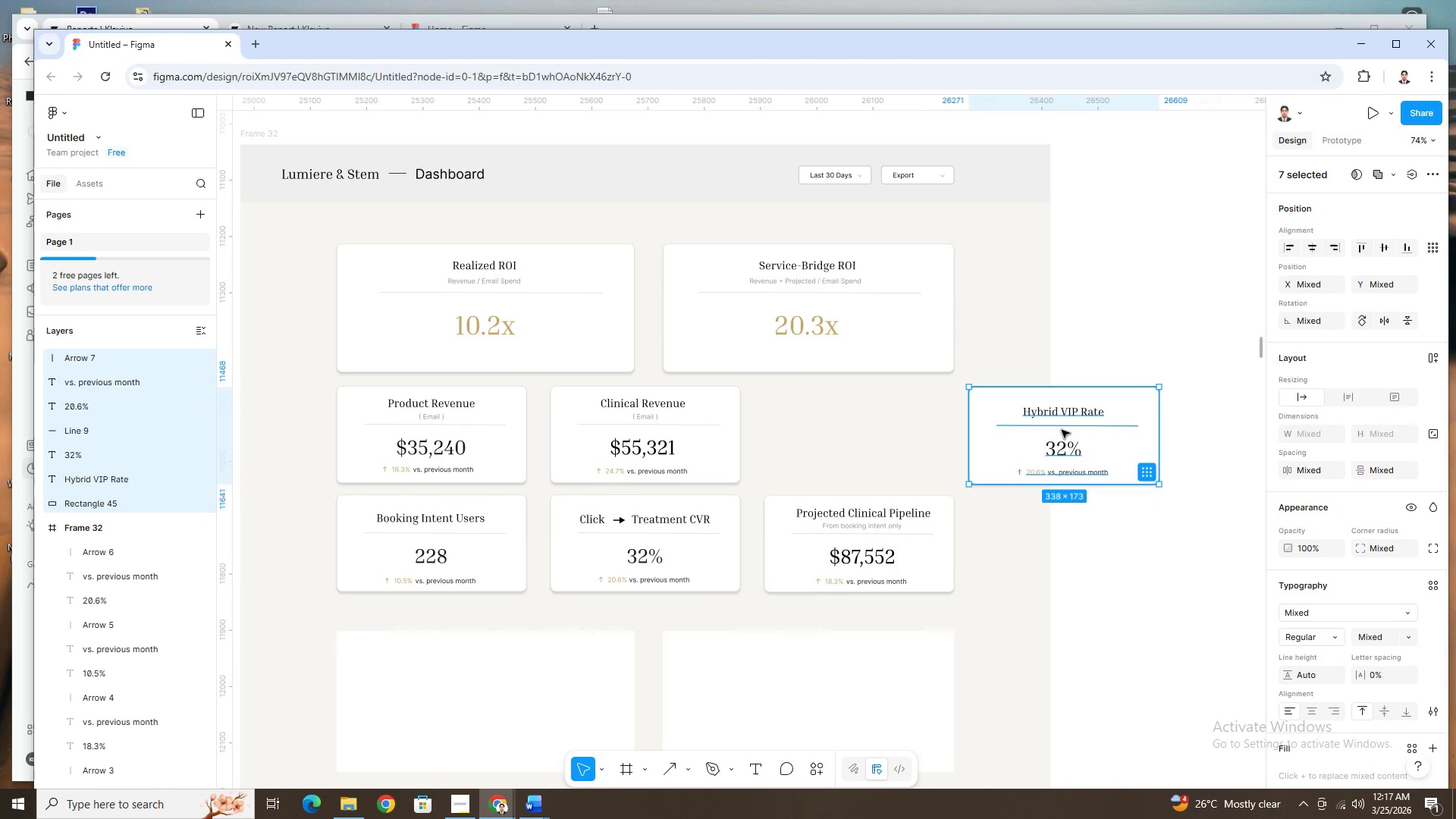 
left_click_drag(start_coordinate=[1061, 431], to_coordinate=[856, 430])
 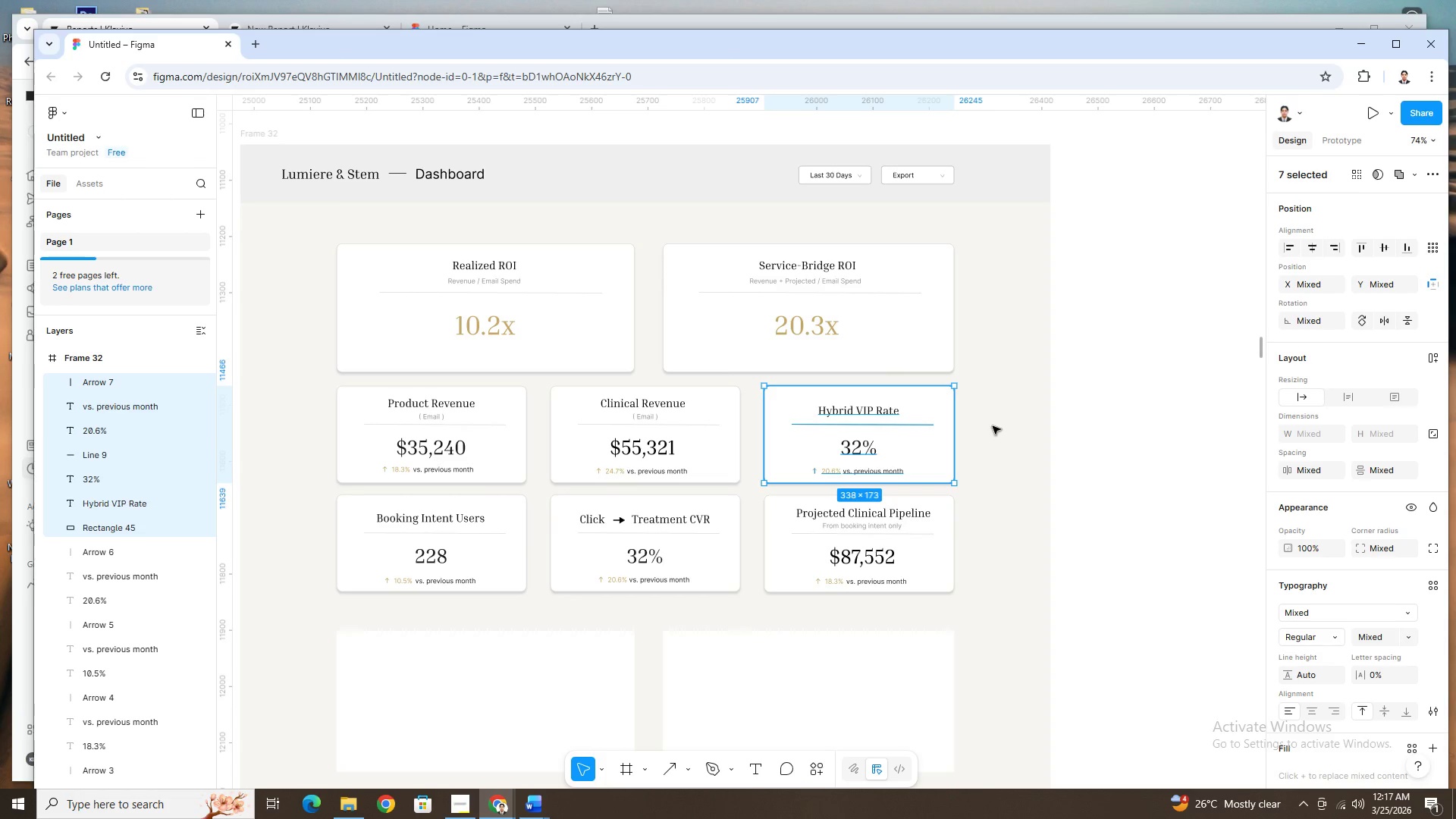 
left_click([993, 426])
 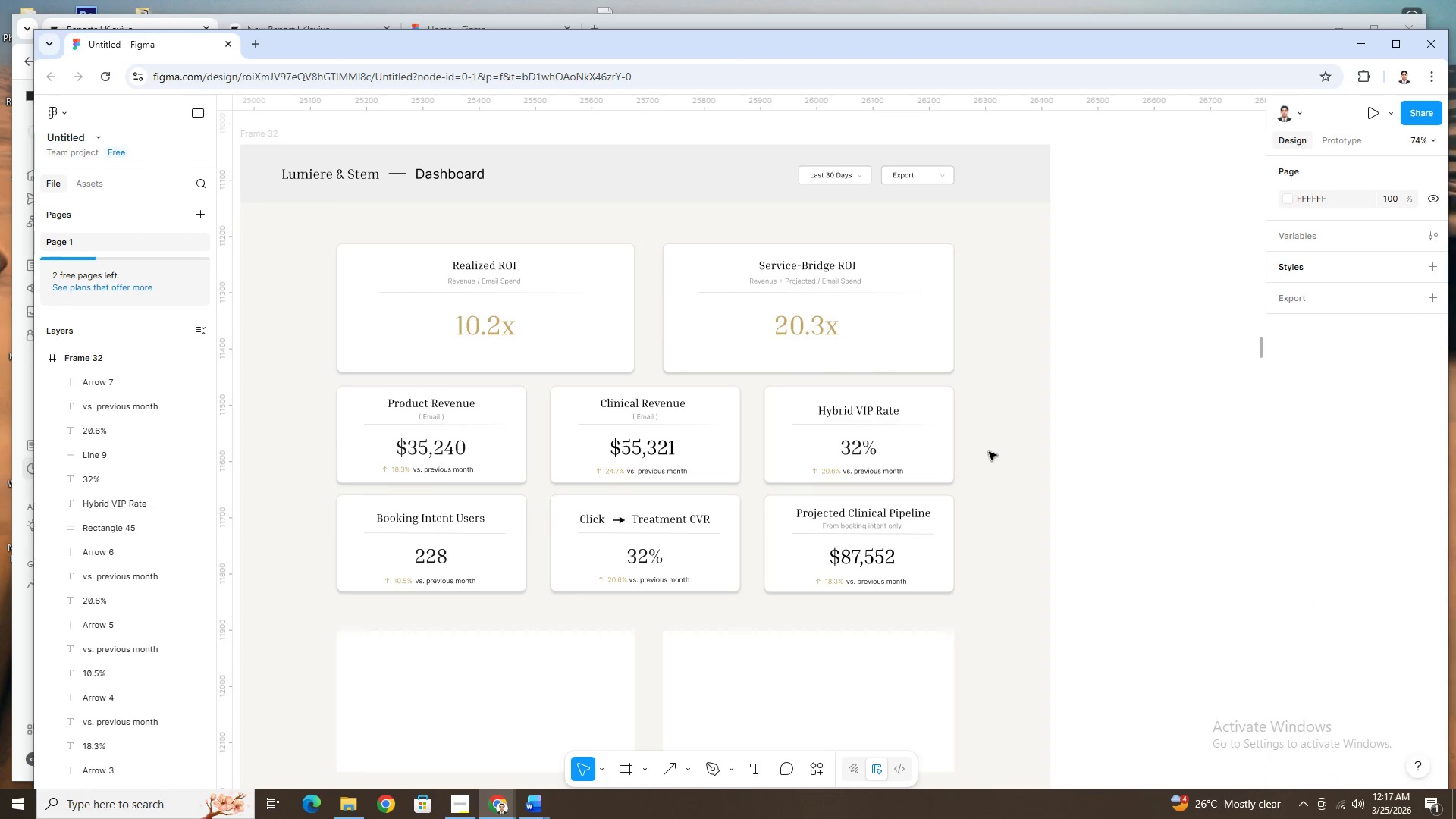 
hold_key(key=ControlLeft, duration=1.5)
 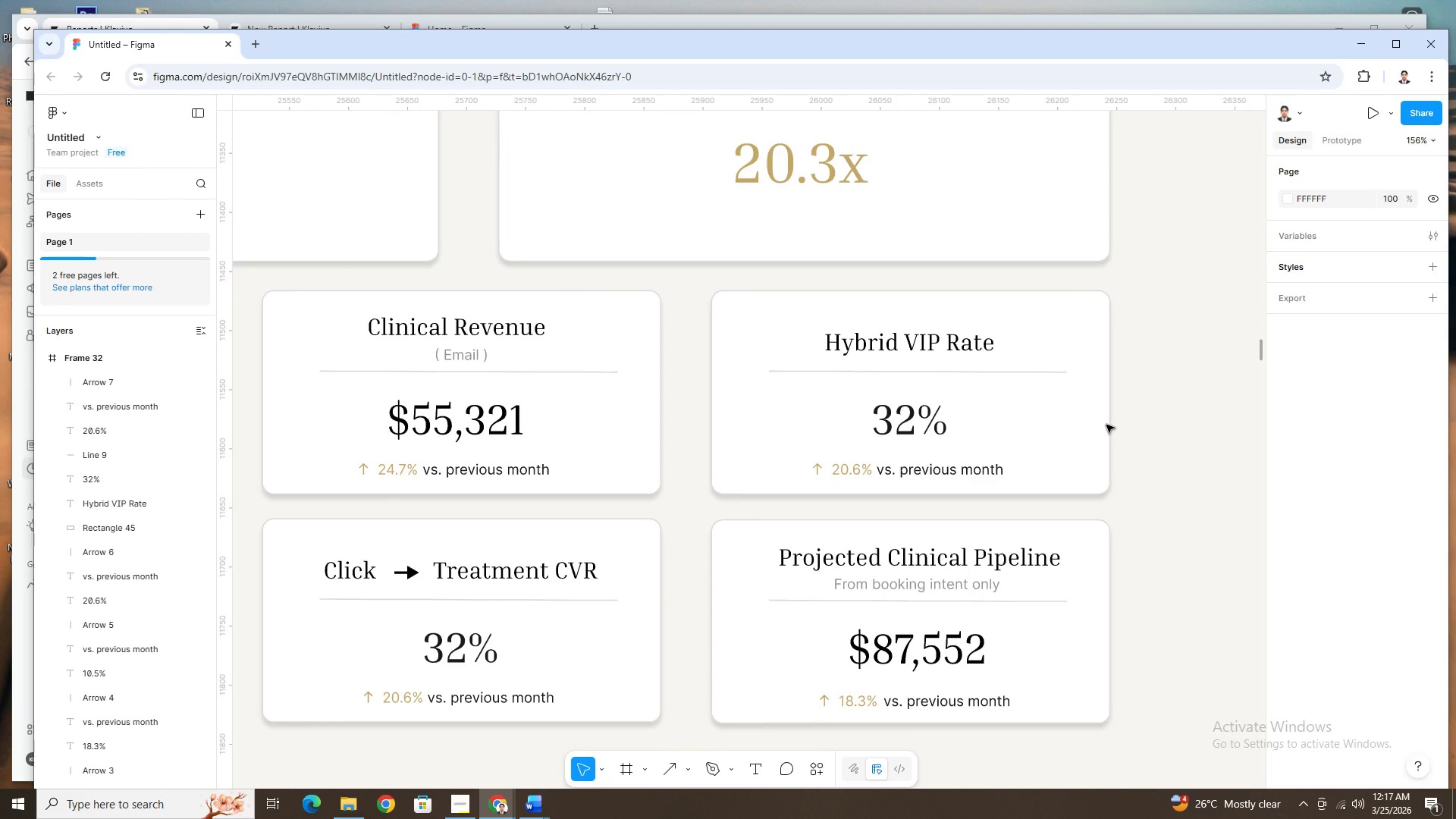 
hold_key(key=ControlLeft, duration=0.36)
 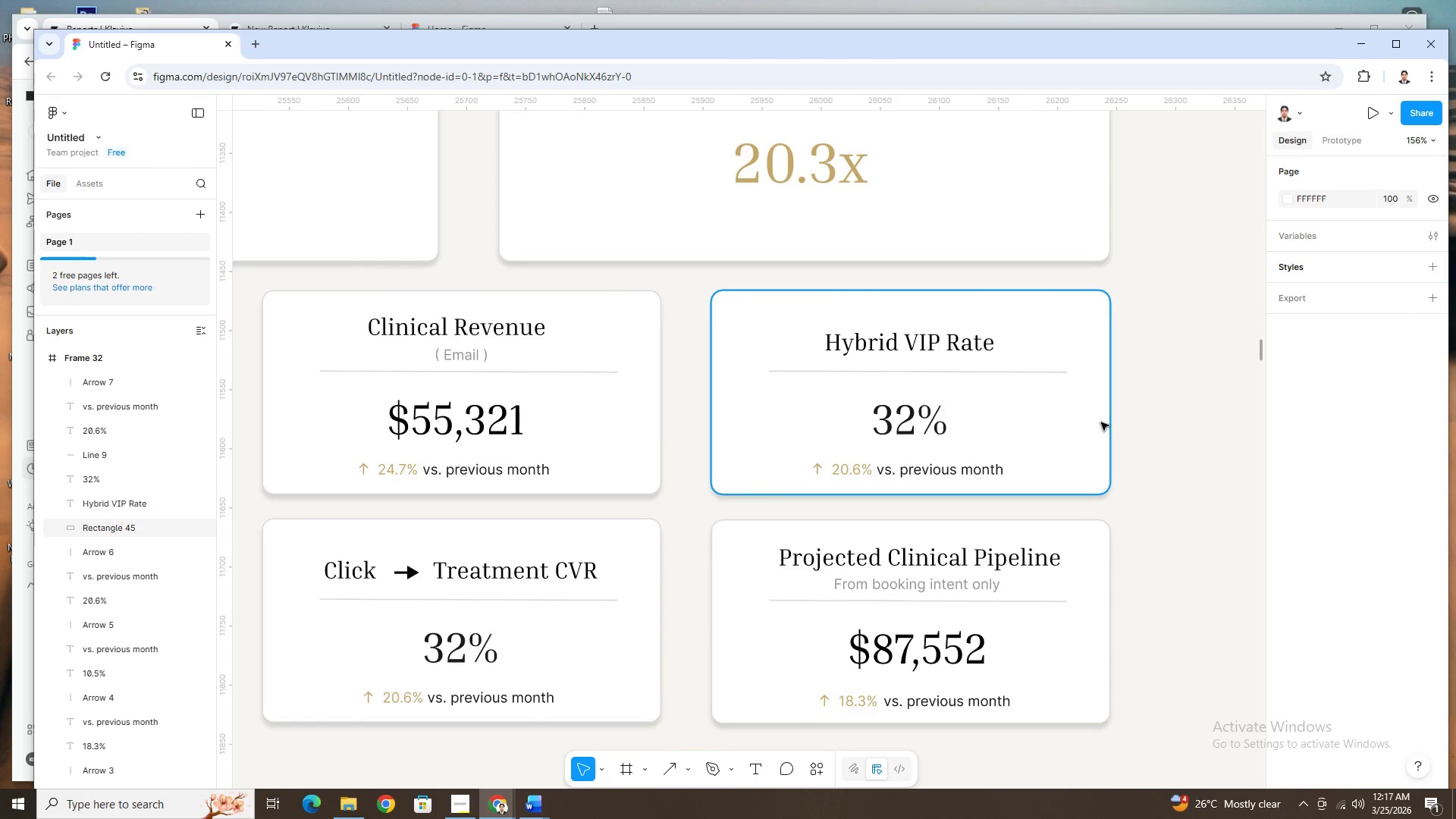 
scroll: coordinate [1106, 425], scroll_direction: up, amount: 7.0
 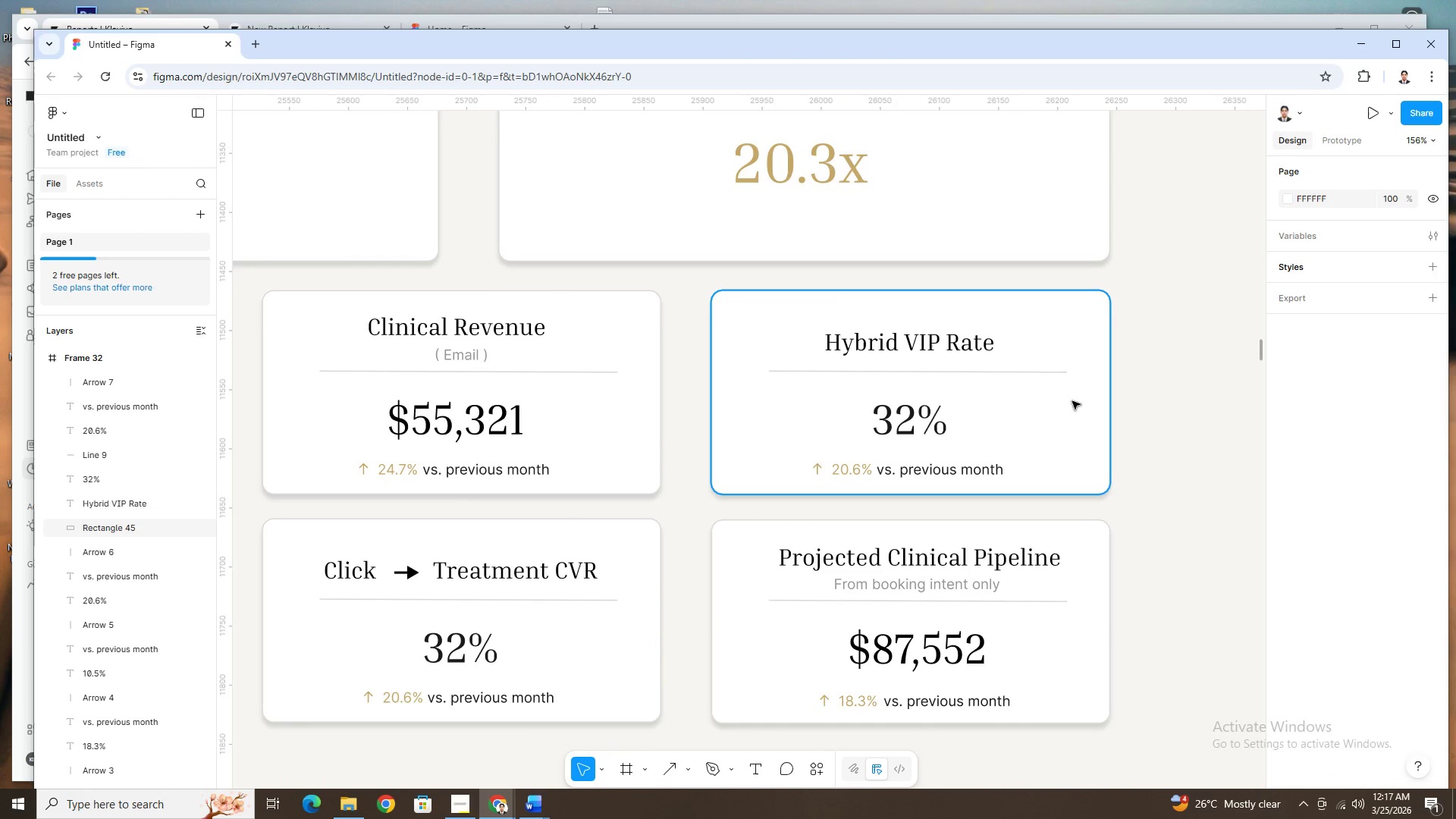 
hold_key(key=ControlLeft, duration=0.98)
 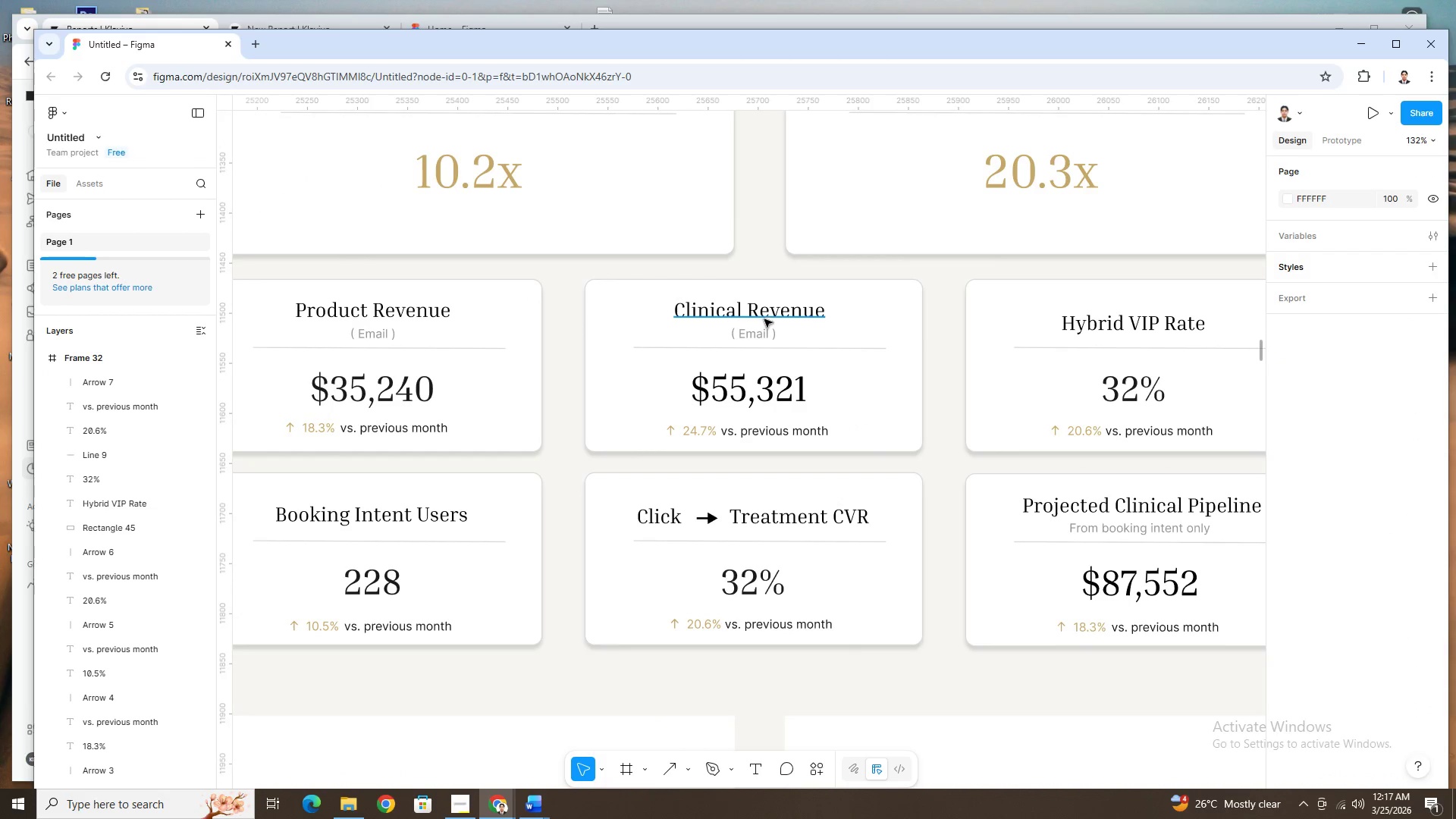 
hold_key(key=ControlLeft, duration=4.95)
 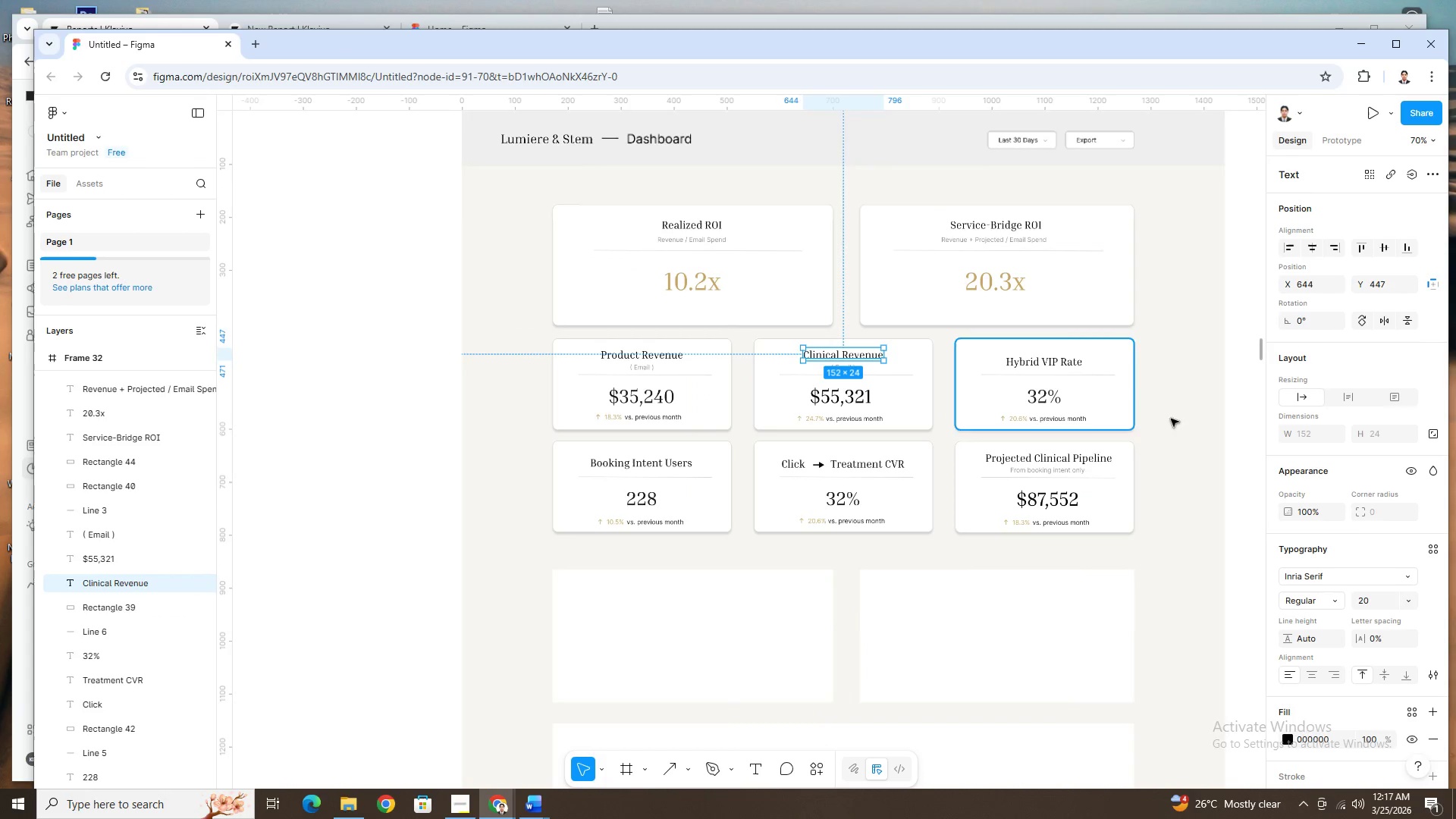 
scroll: coordinate [599, 422], scroll_direction: down, amount: 1.0
 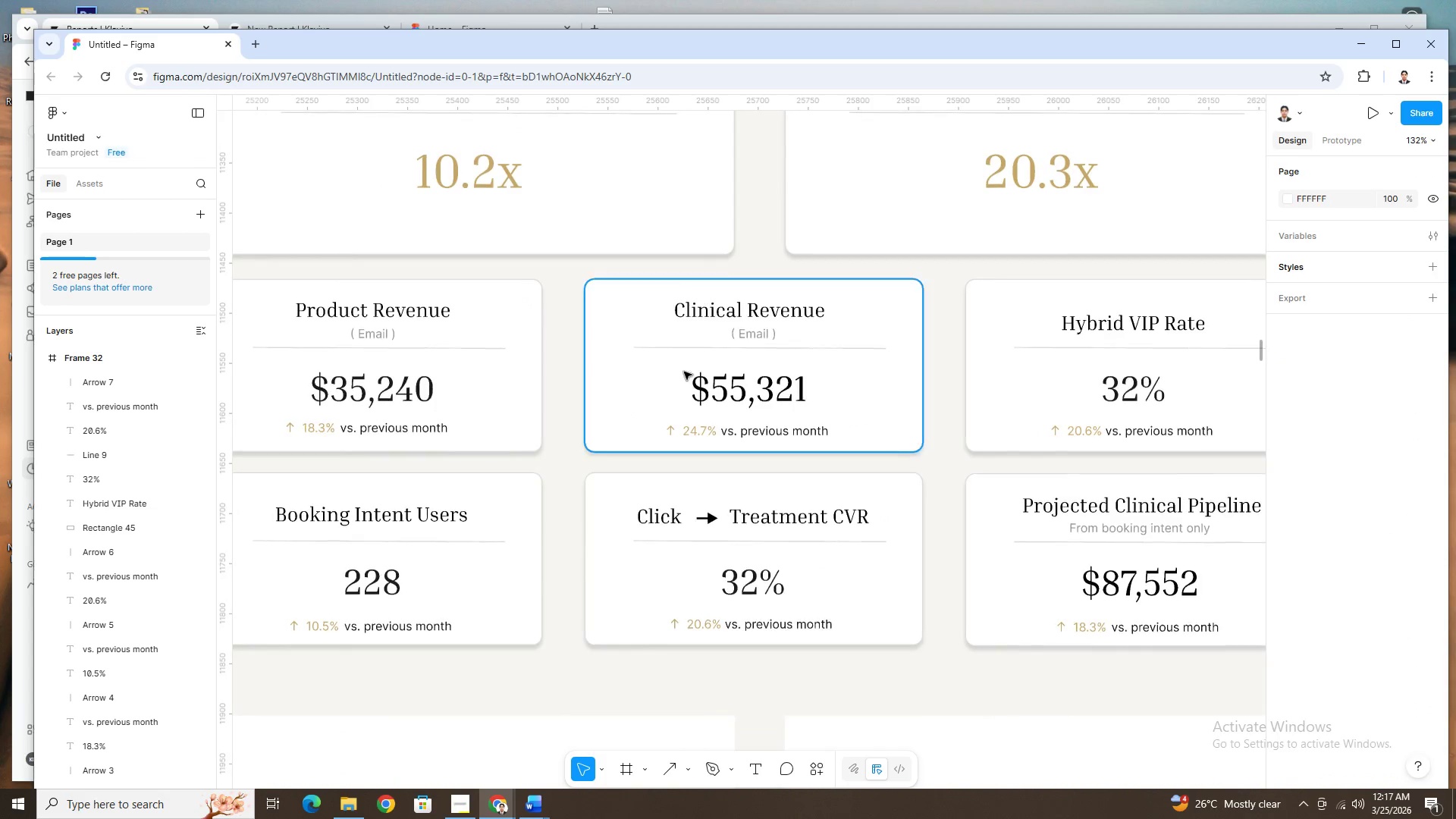 
left_click([764, 318])
 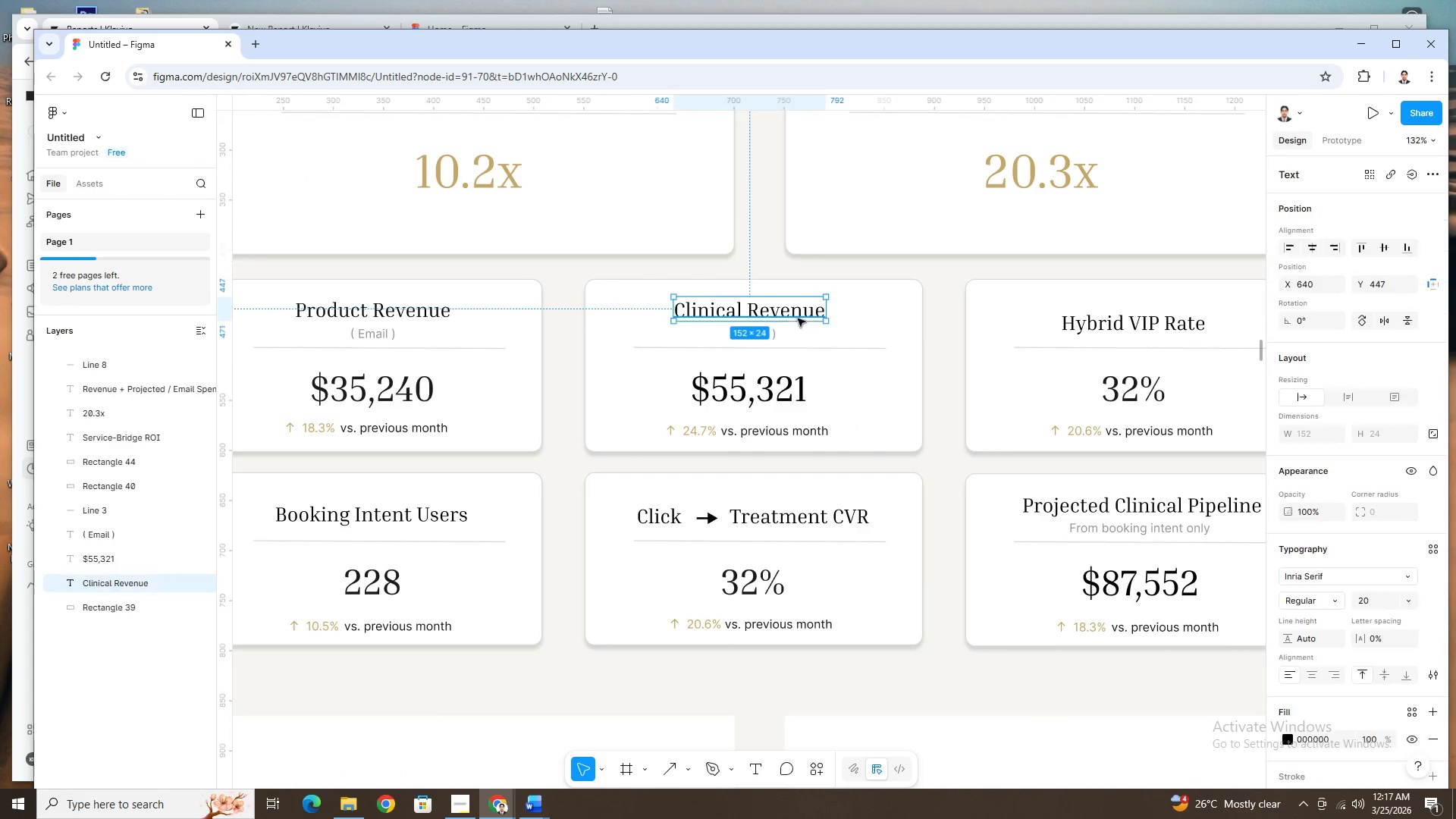 
hold_key(key=ArrowRight, duration=0.59)
 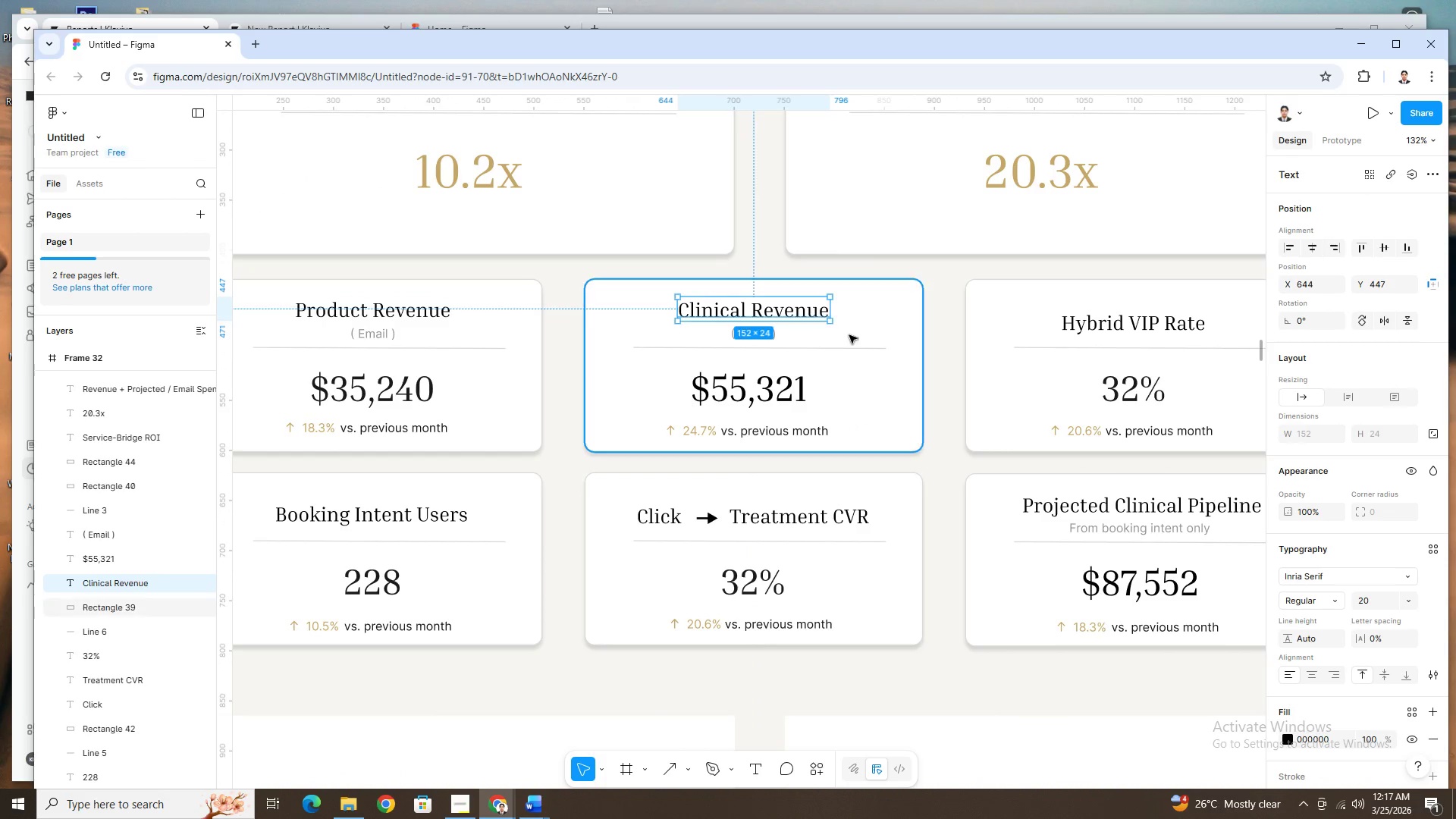 
key(ArrowLeft)
 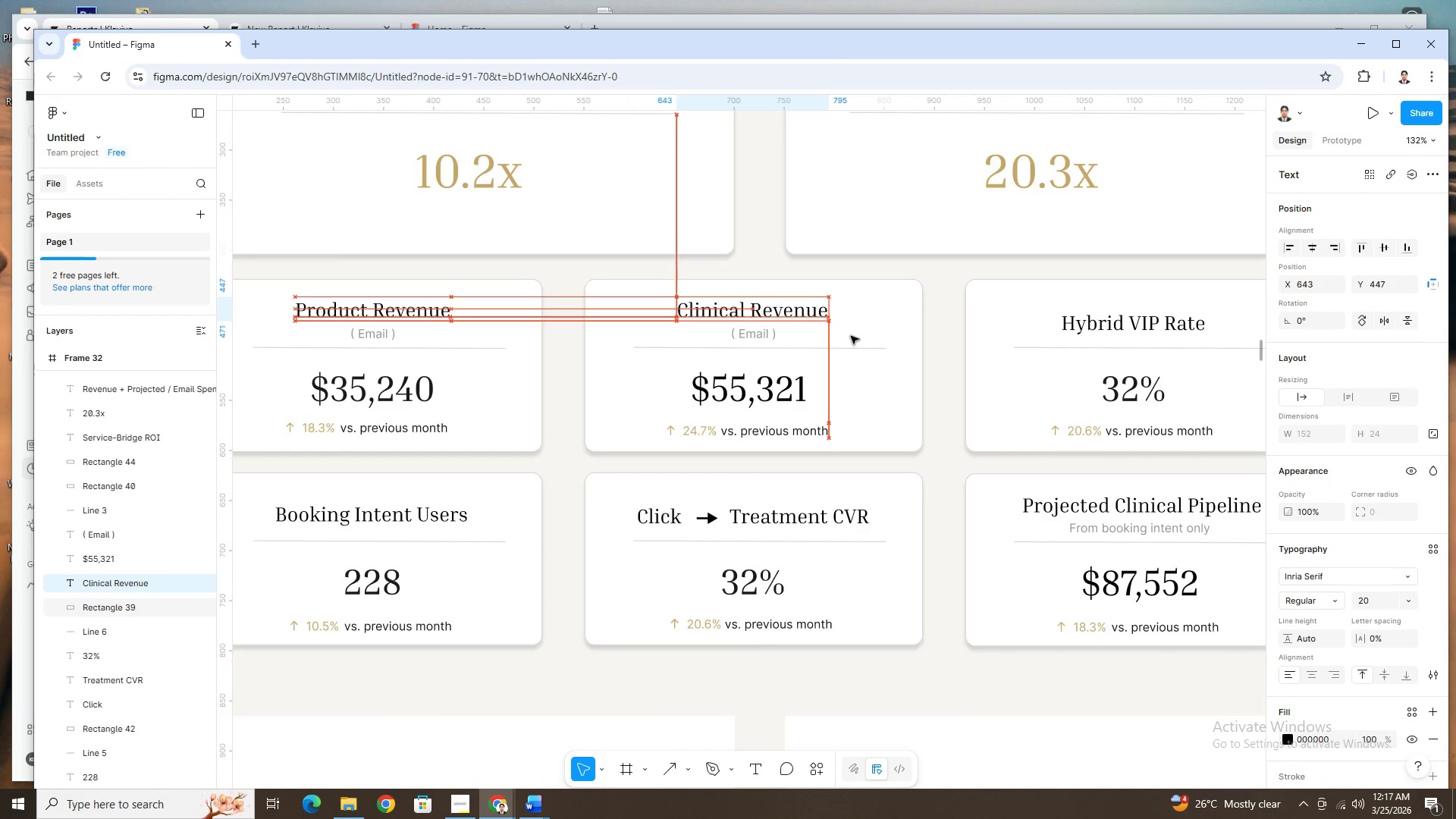 
key(ArrowRight)
 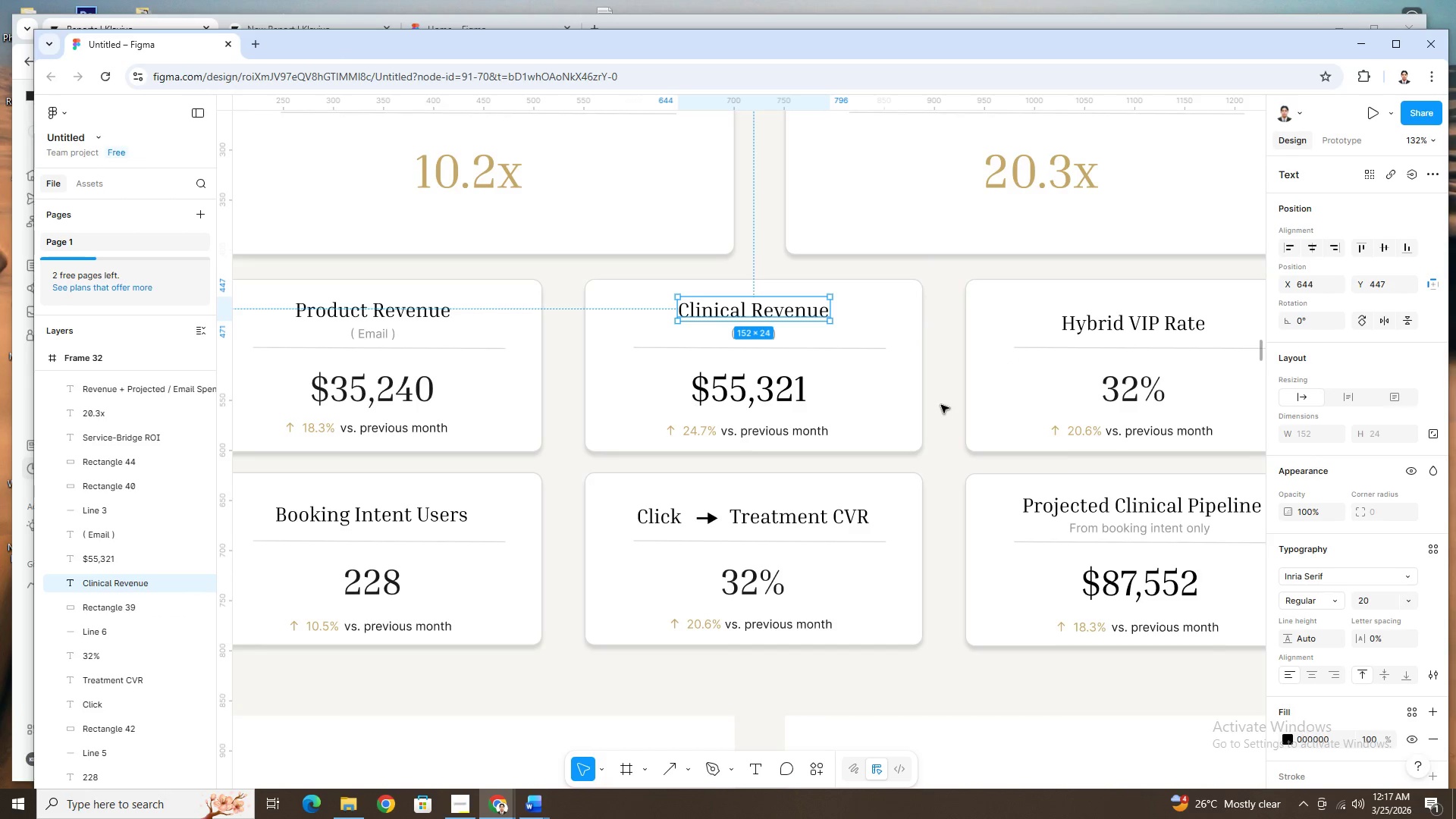 
hold_key(key=ControlLeft, duration=1.3)
scroll: coordinate [947, 405], scroll_direction: down, amount: 5.0
 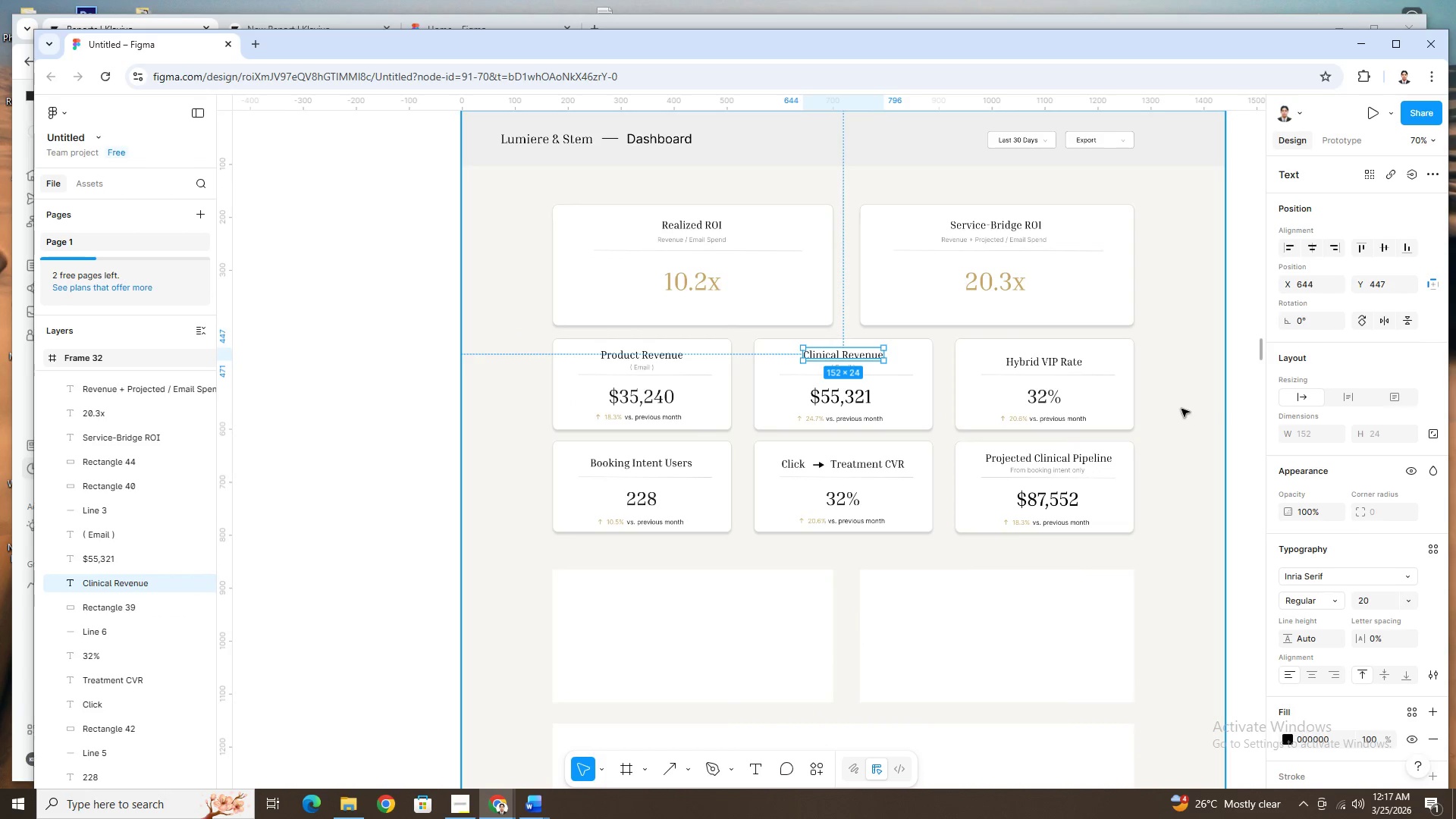 
hold_key(key=ControlLeft, duration=6.3)
left_click([1167, 403])
 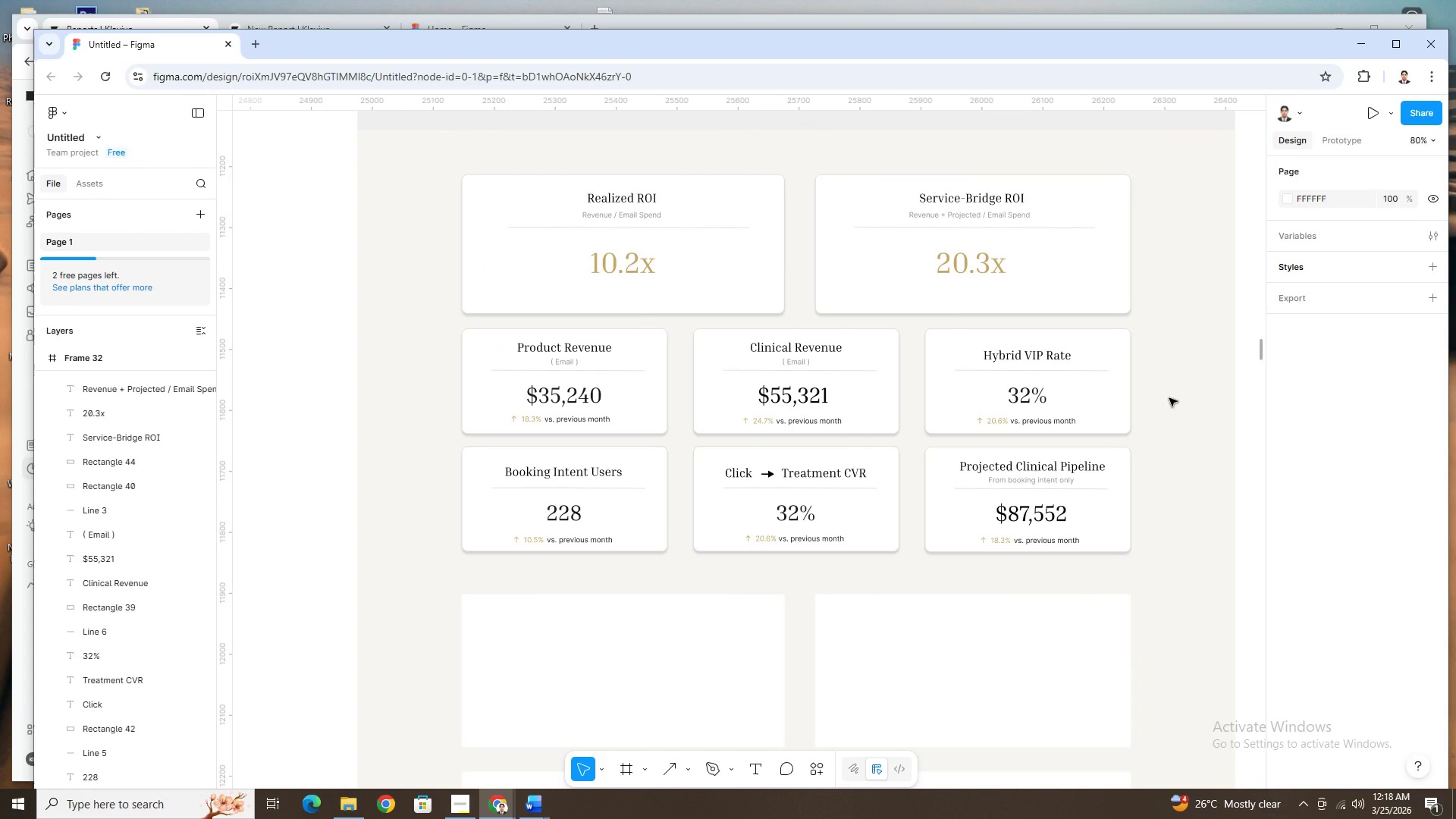 
scroll: coordinate [1153, 400], scroll_direction: up, amount: 2.0
 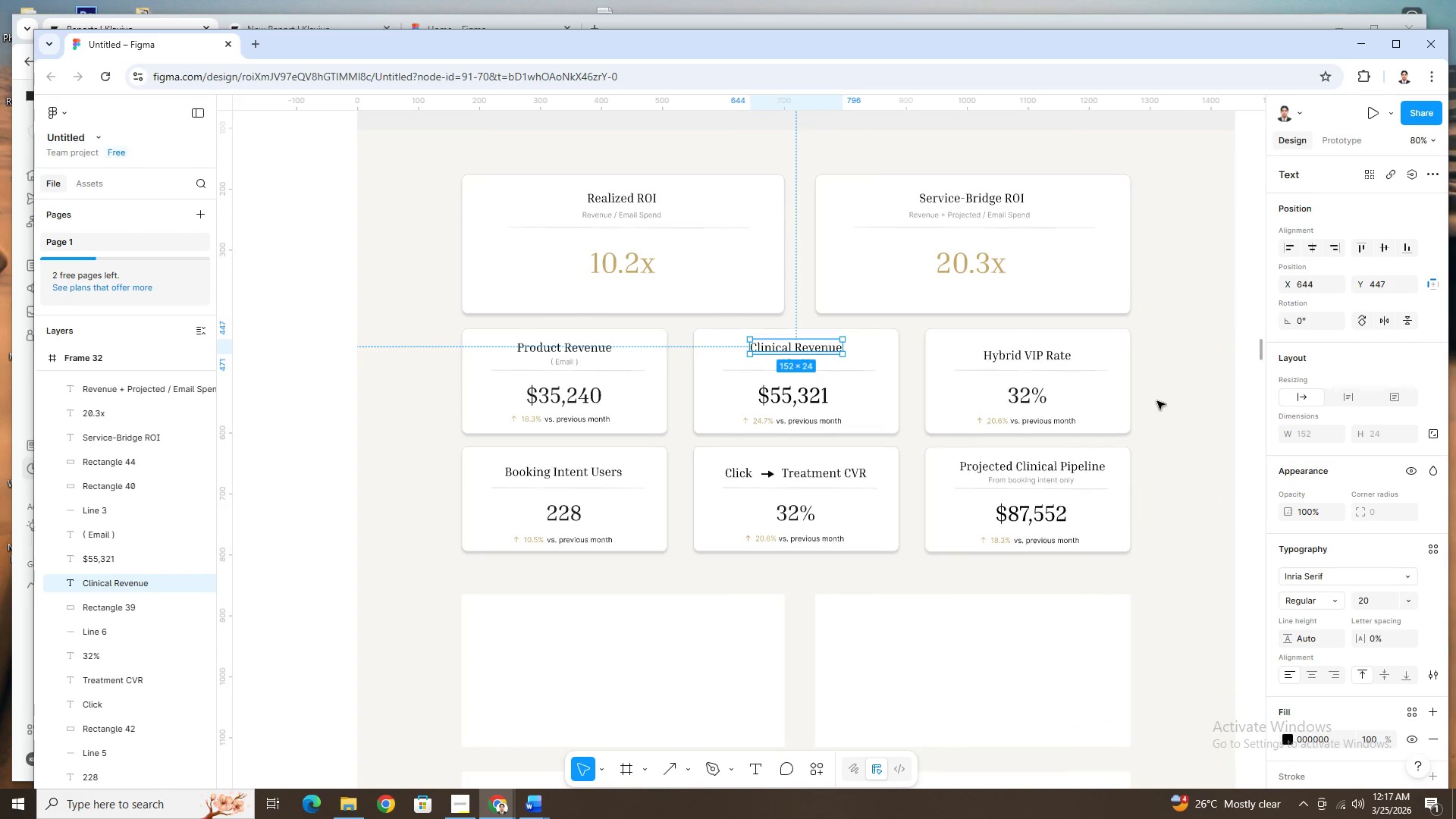 
hold_key(key=ControlLeft, duration=1.5)
 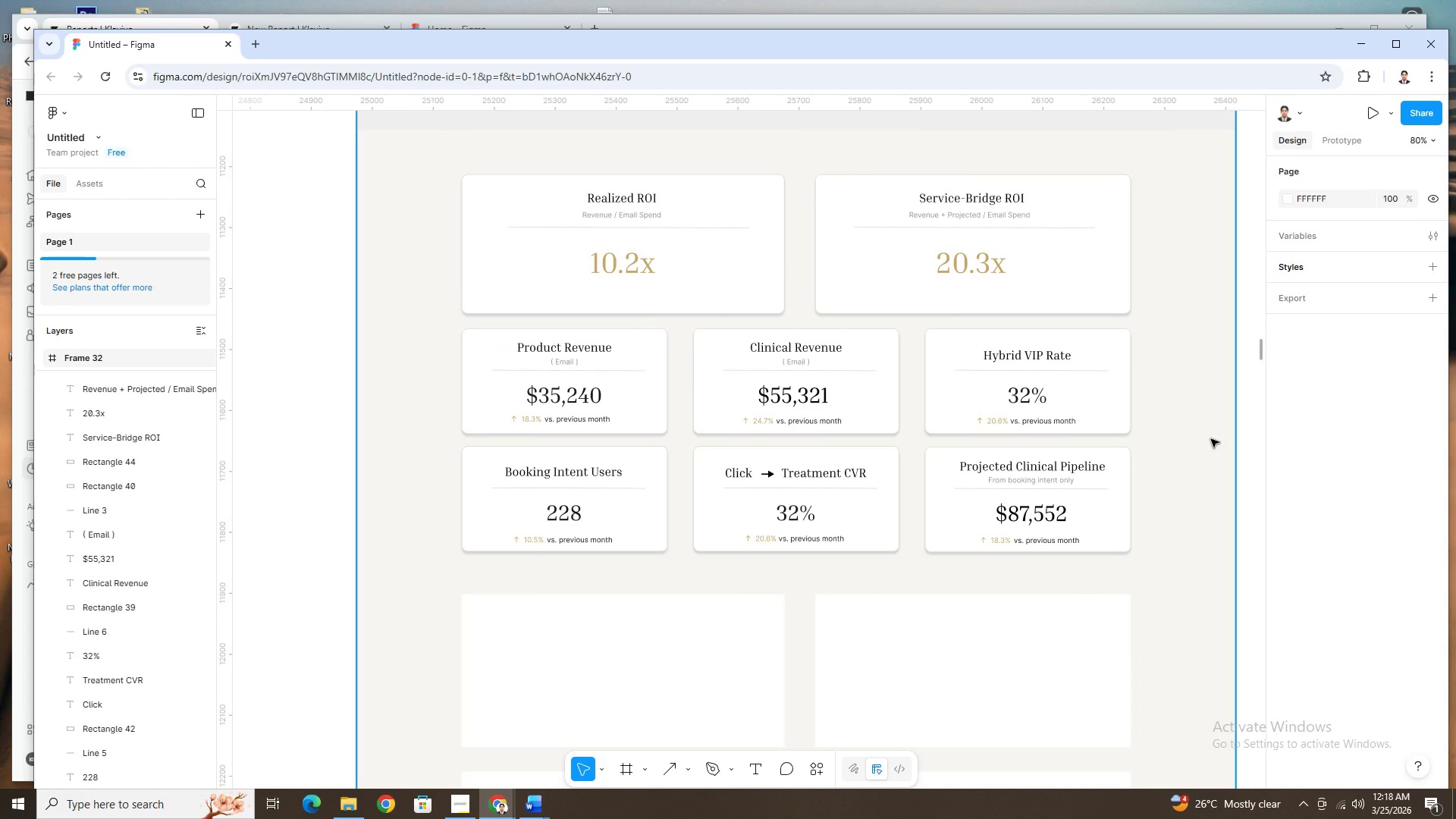 
hold_key(key=ControlLeft, duration=1.51)
 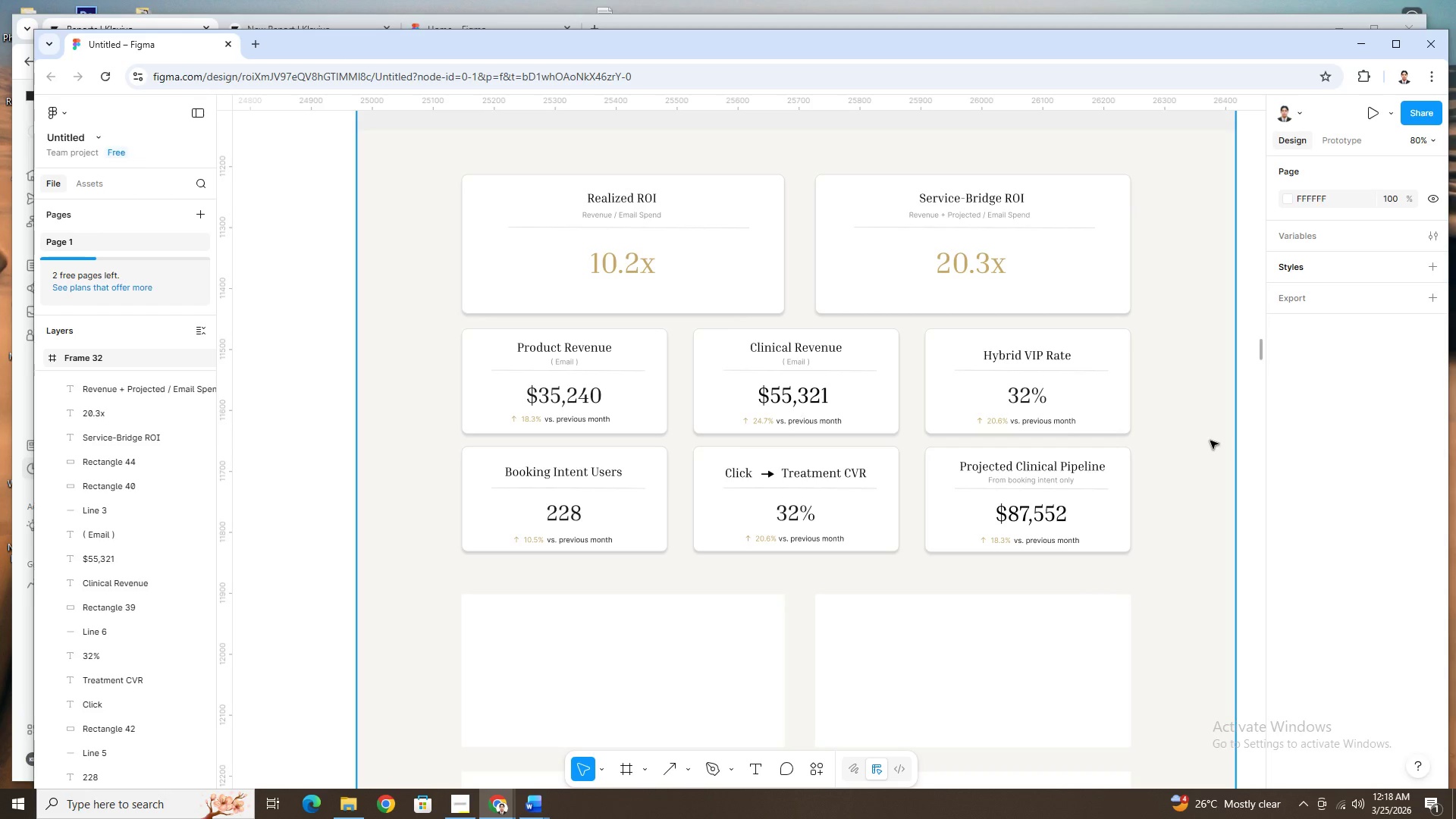 
hold_key(key=ControlLeft, duration=1.52)
 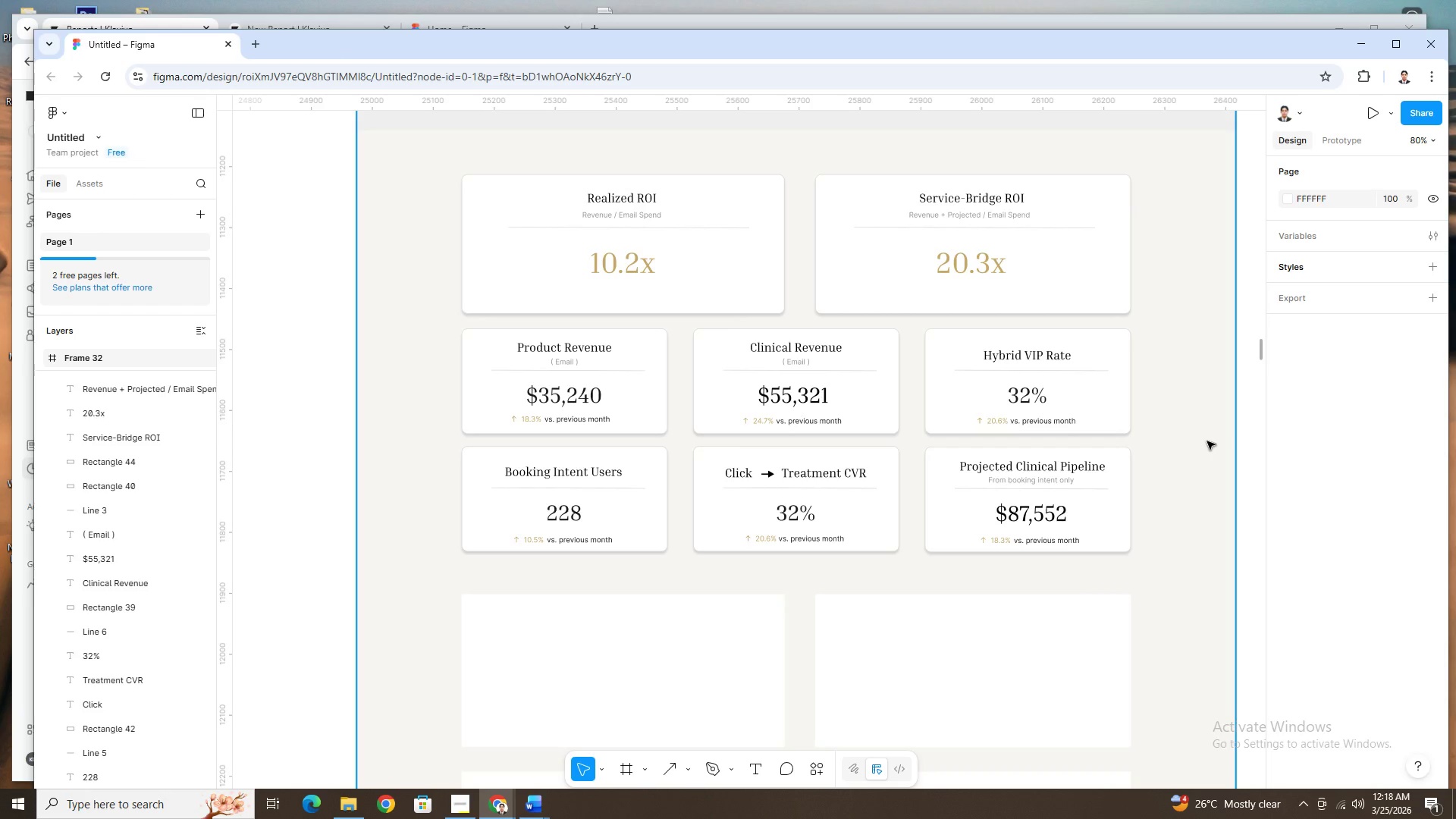 
key(Control+Z)
 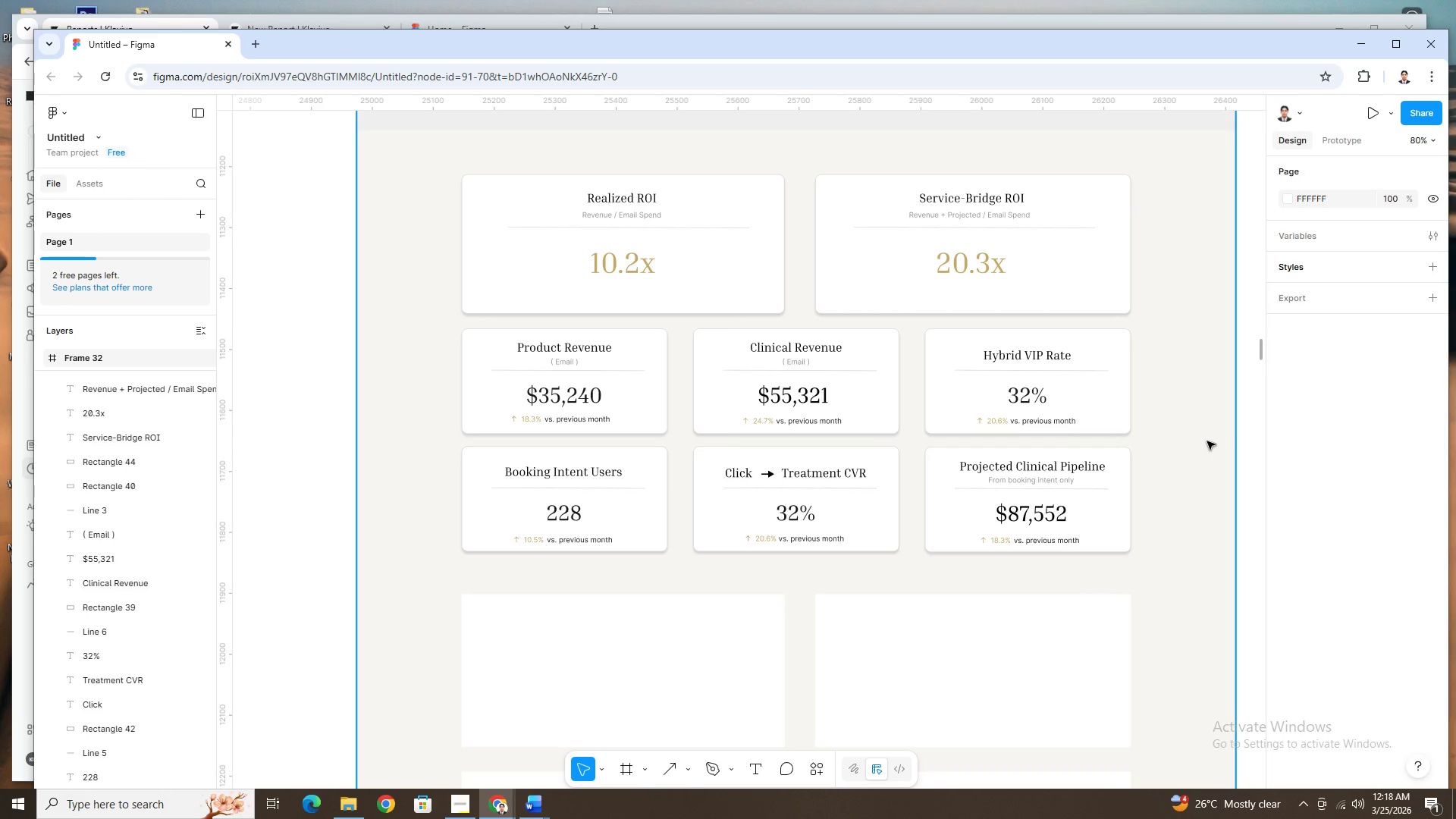 
key(Control+Z)
 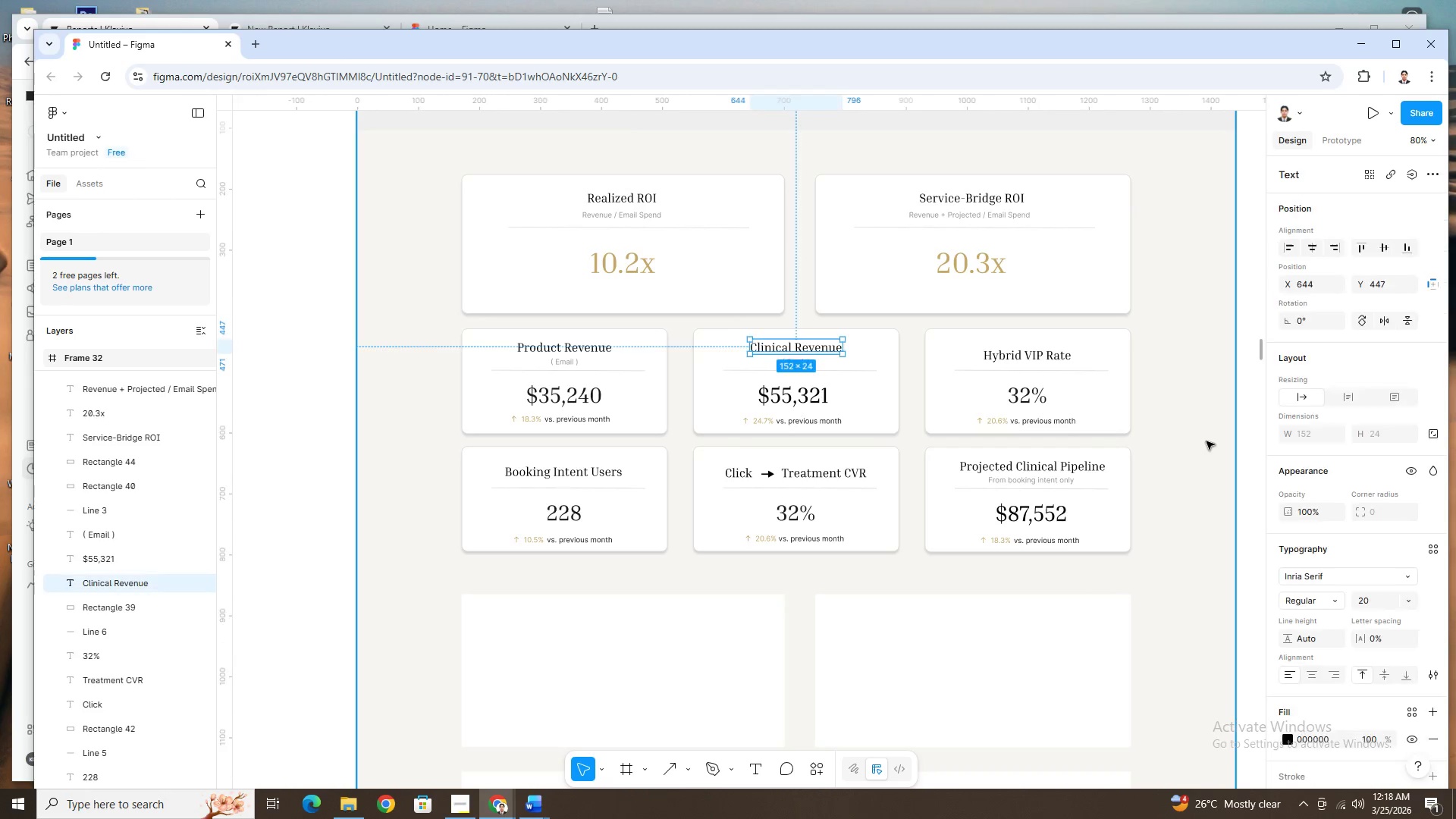 
key(Control+Z)
 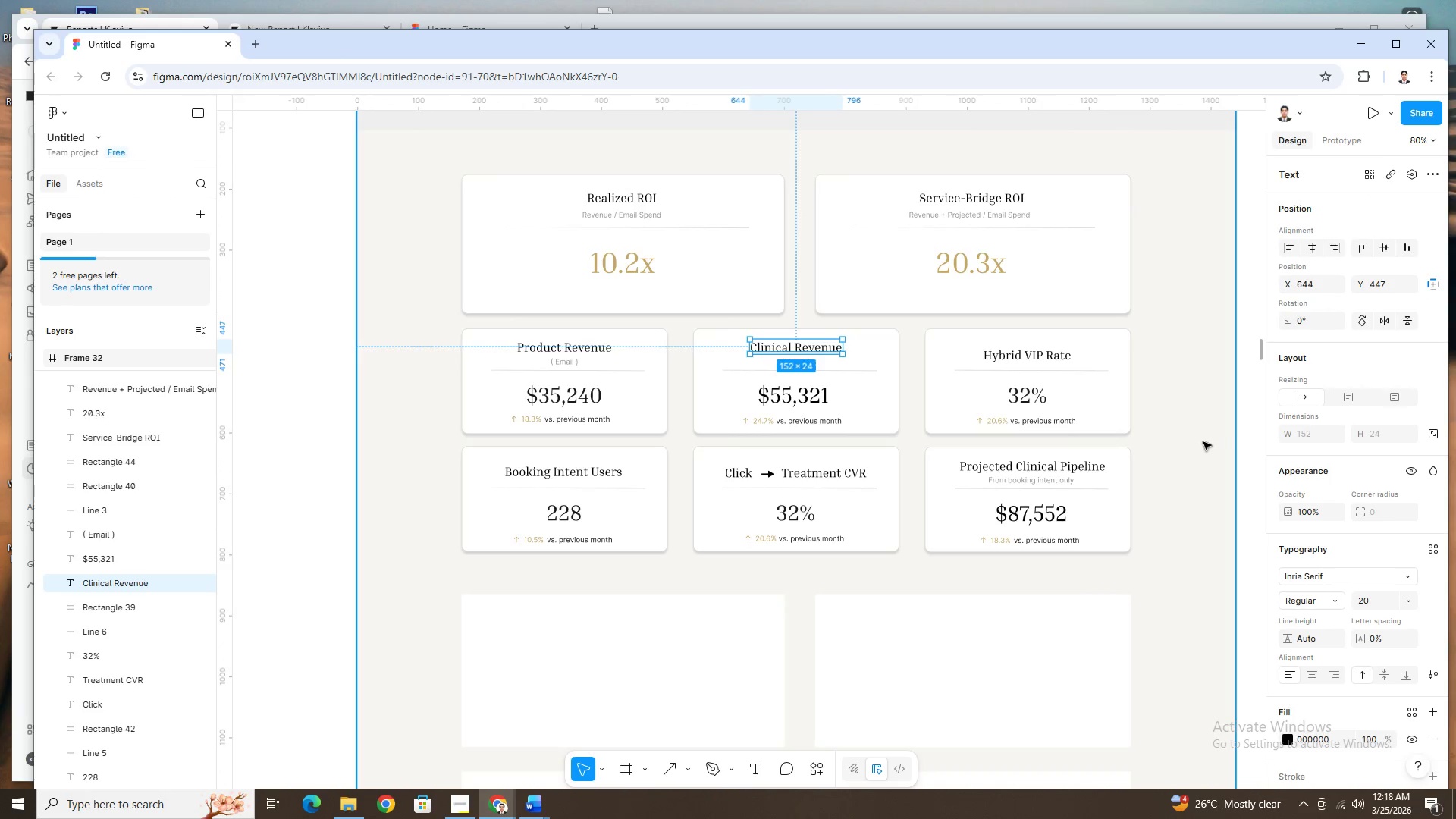 
key(Control+Z)
 